 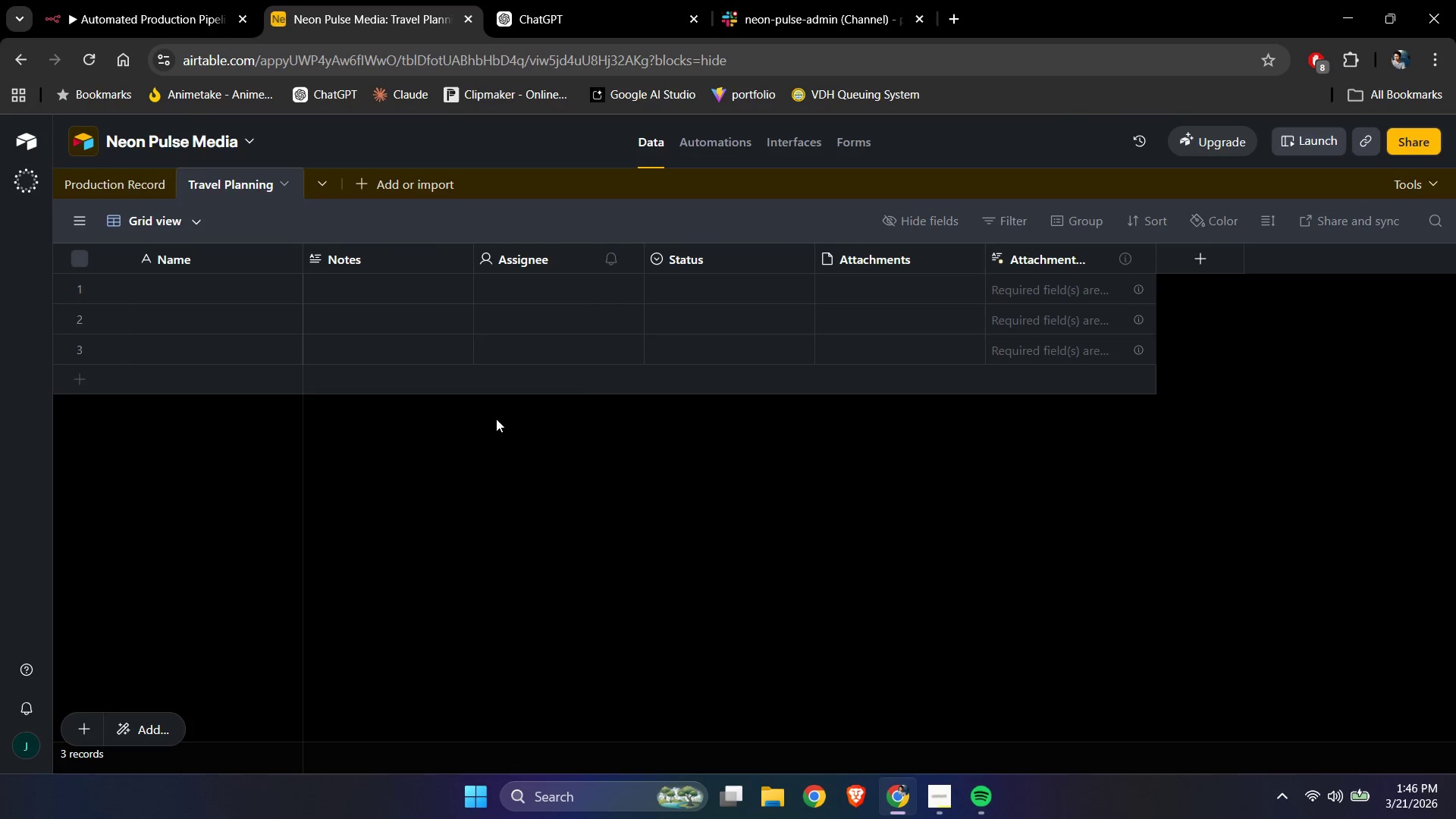 
left_click([111, 184])
 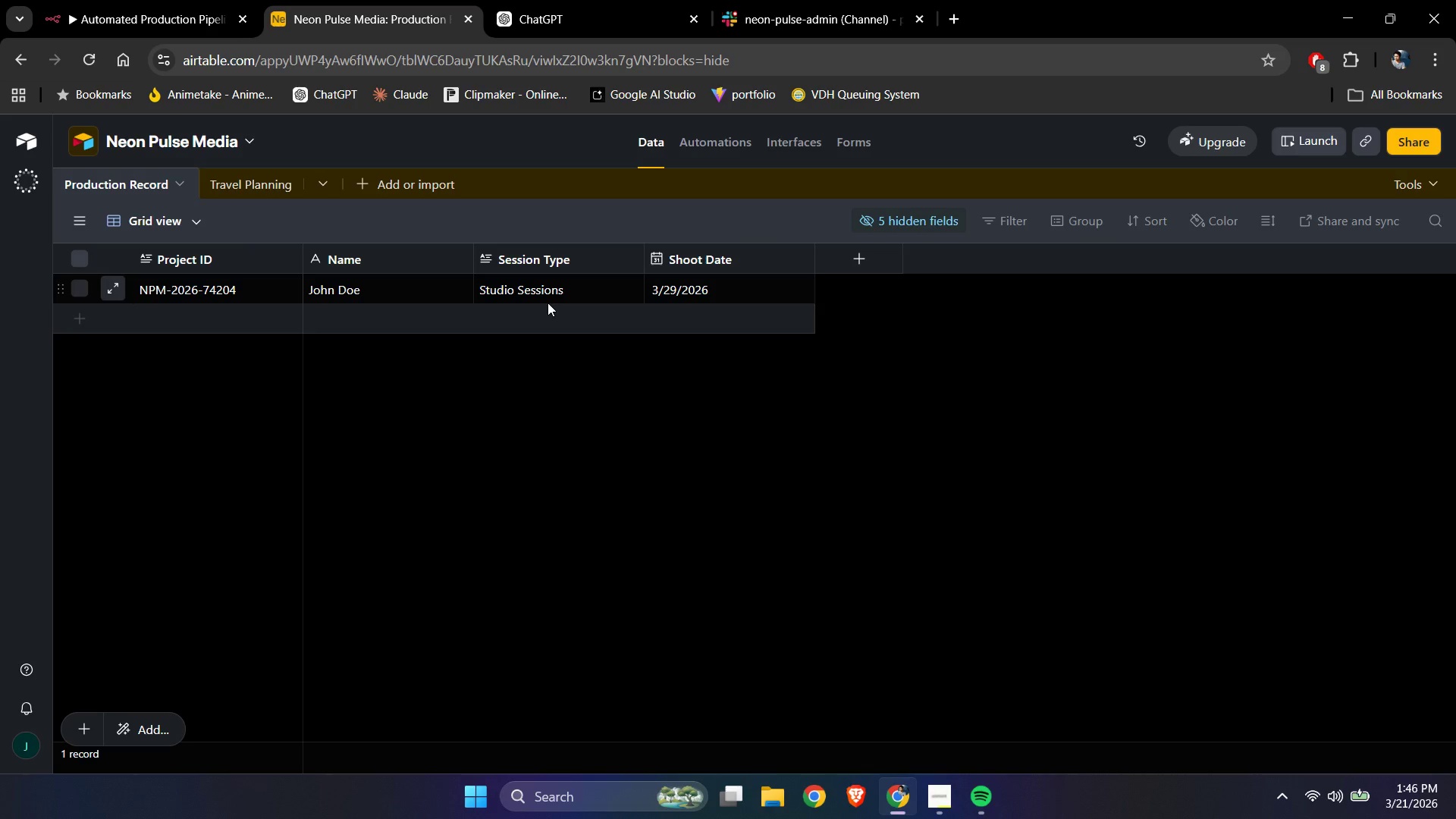 
wait(20.48)
 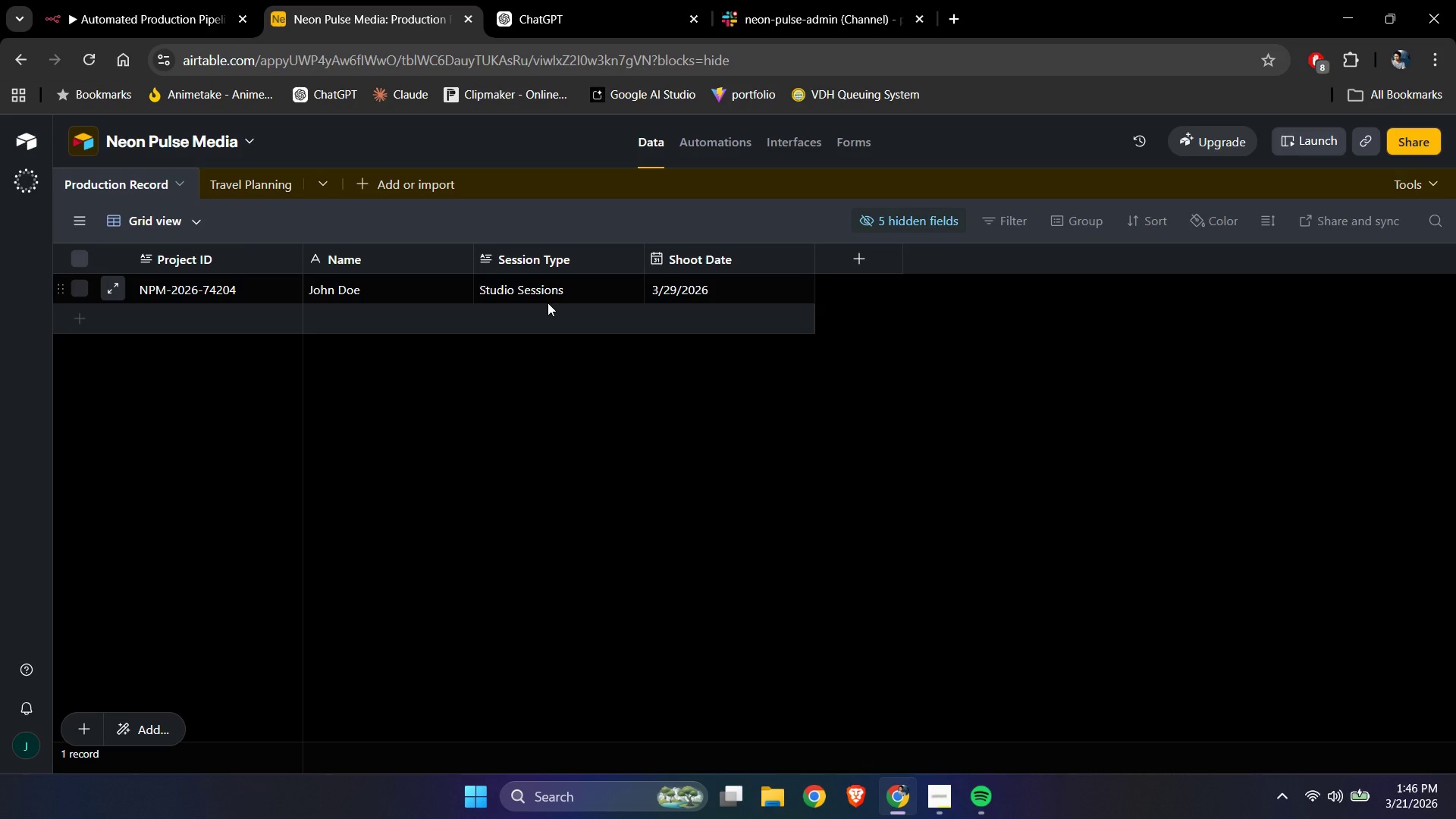 
left_click([158, 0])
 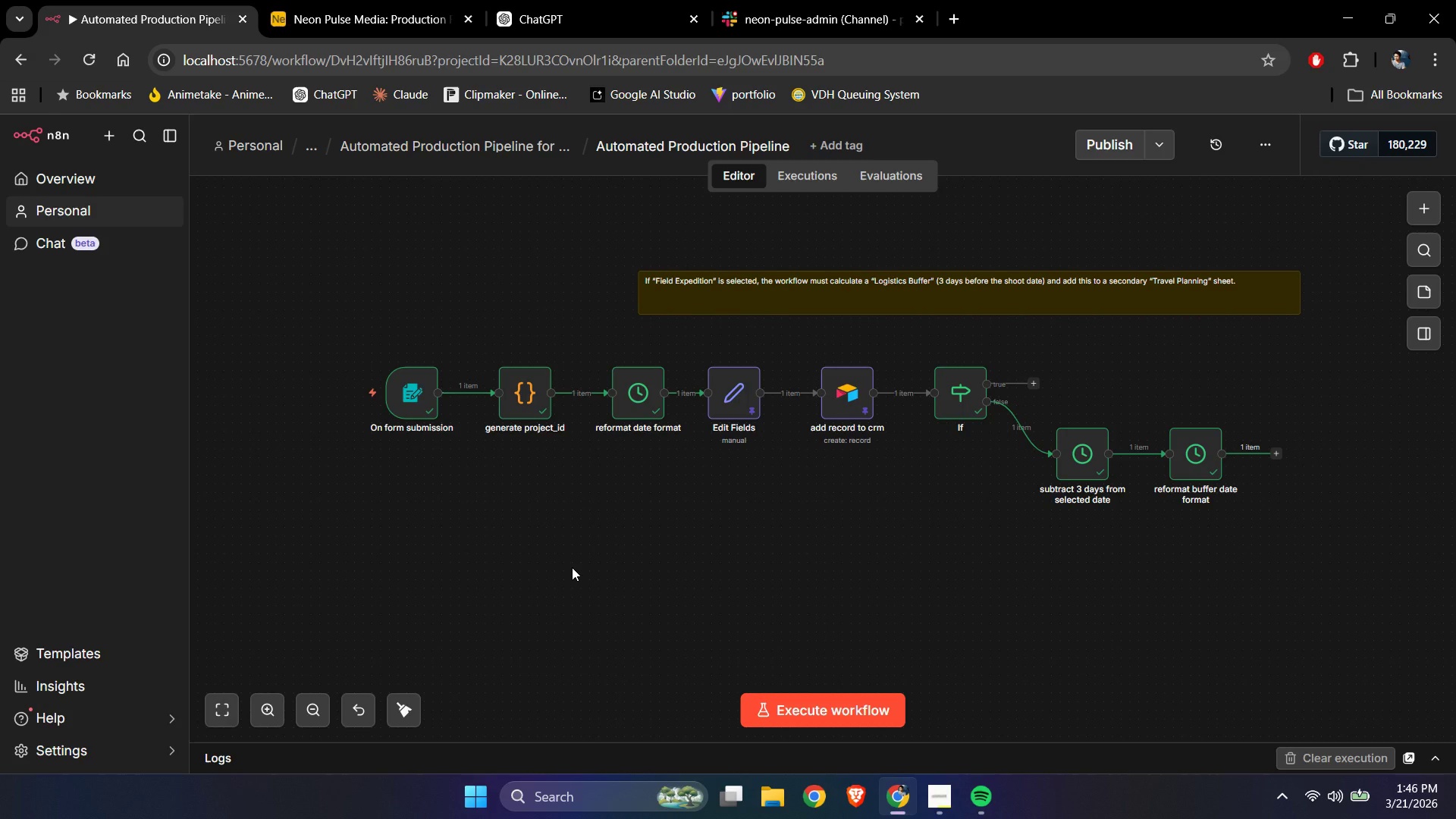 
left_click([572, 567])
 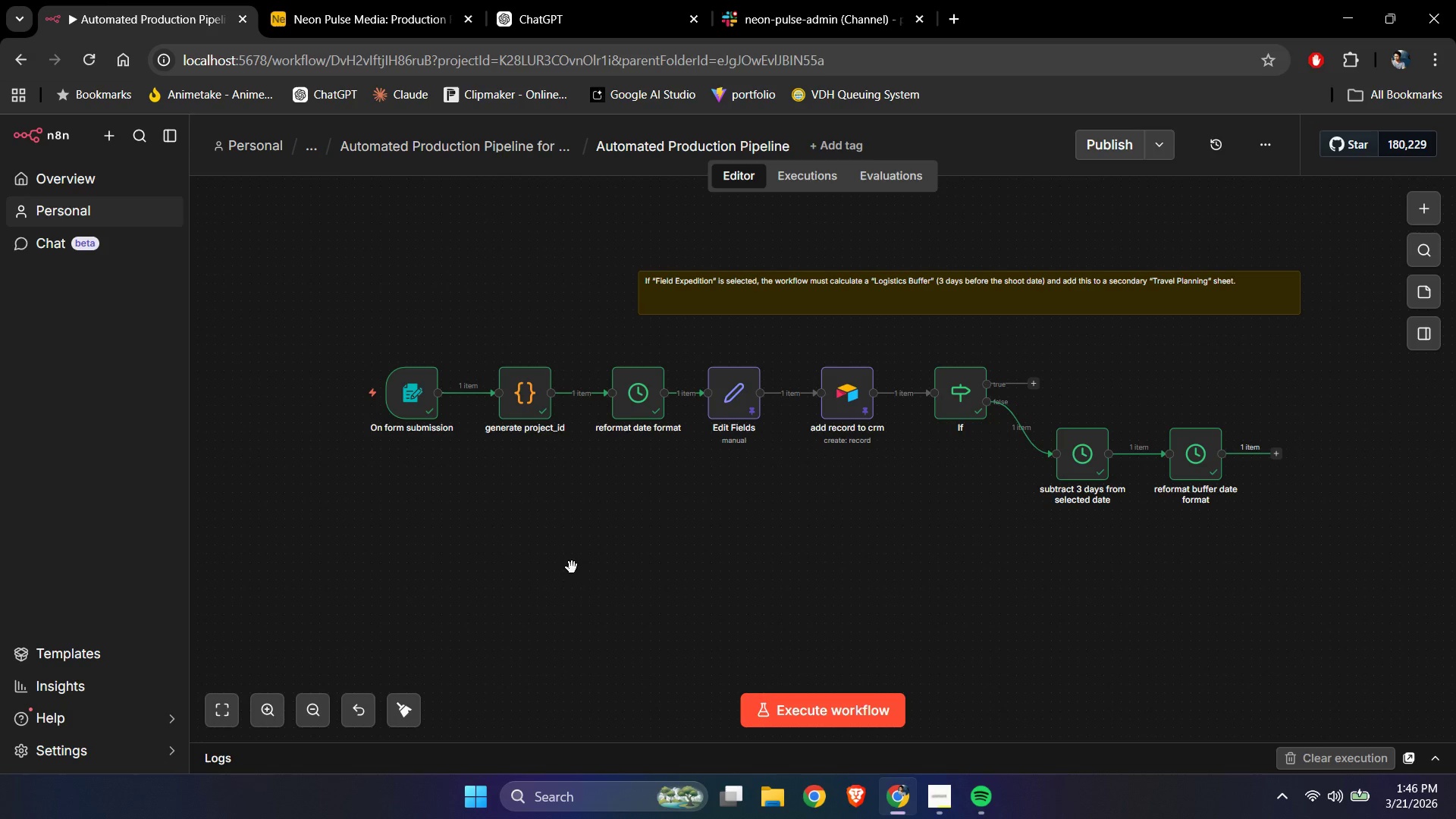 
hold_key(key=ControlLeft, duration=1.49)
left_click_drag(start_coordinate=[466, 548], to_coordinate=[620, 548])
 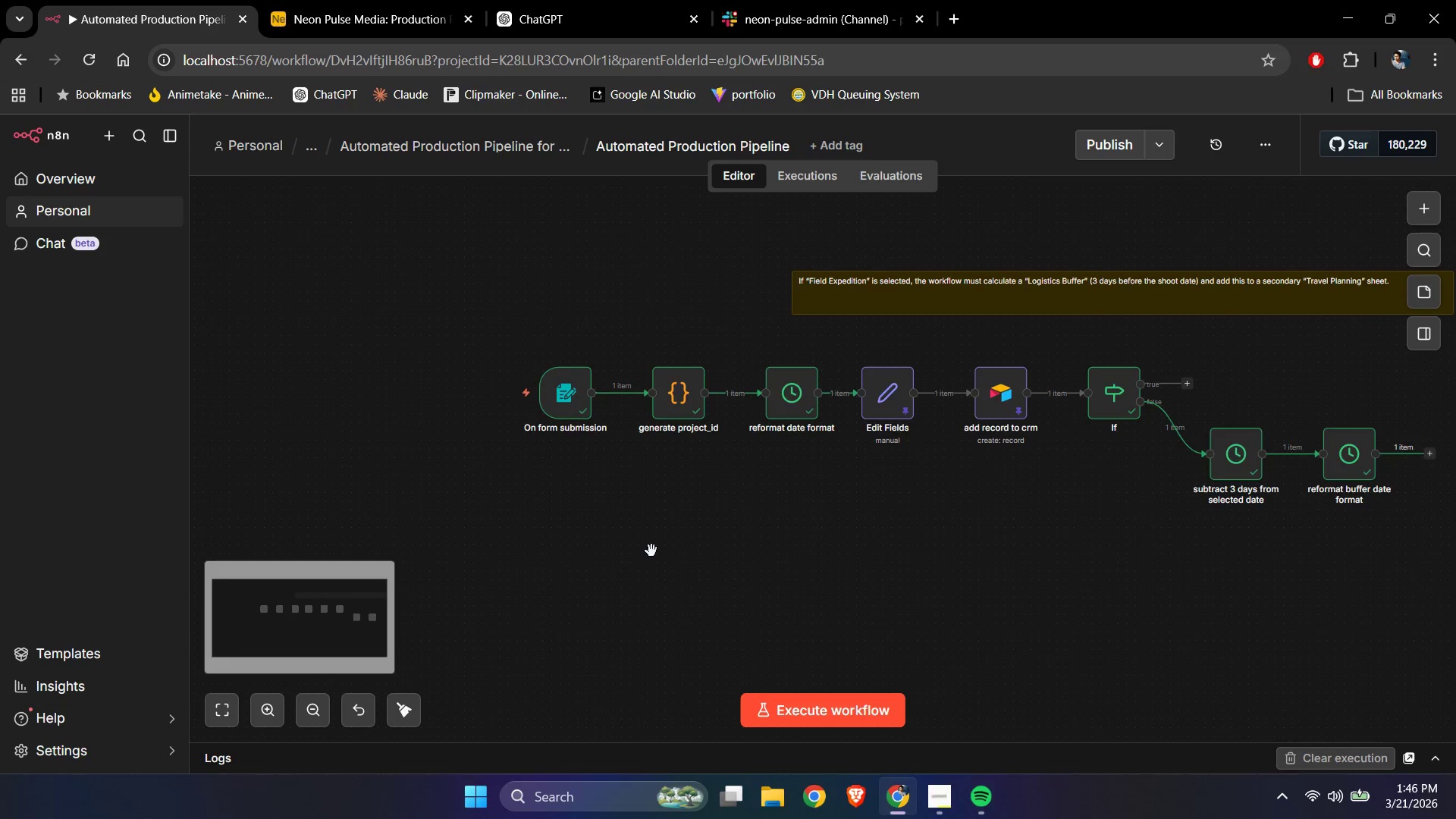 
left_click_drag(start_coordinate=[637, 498], to_coordinate=[642, 562])
 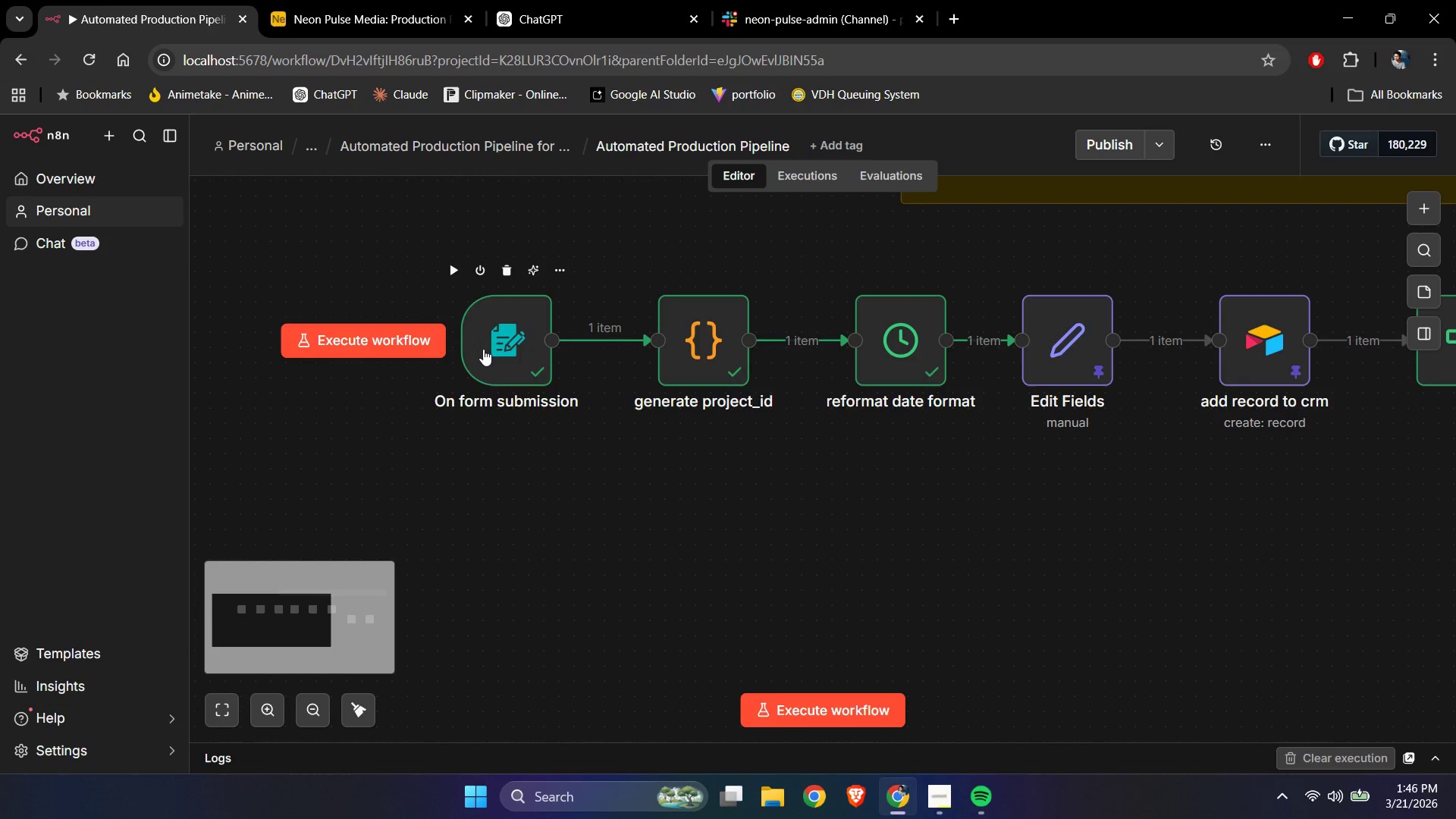 
scroll: coordinate [651, 551], scroll_direction: up, amount: 4.0
 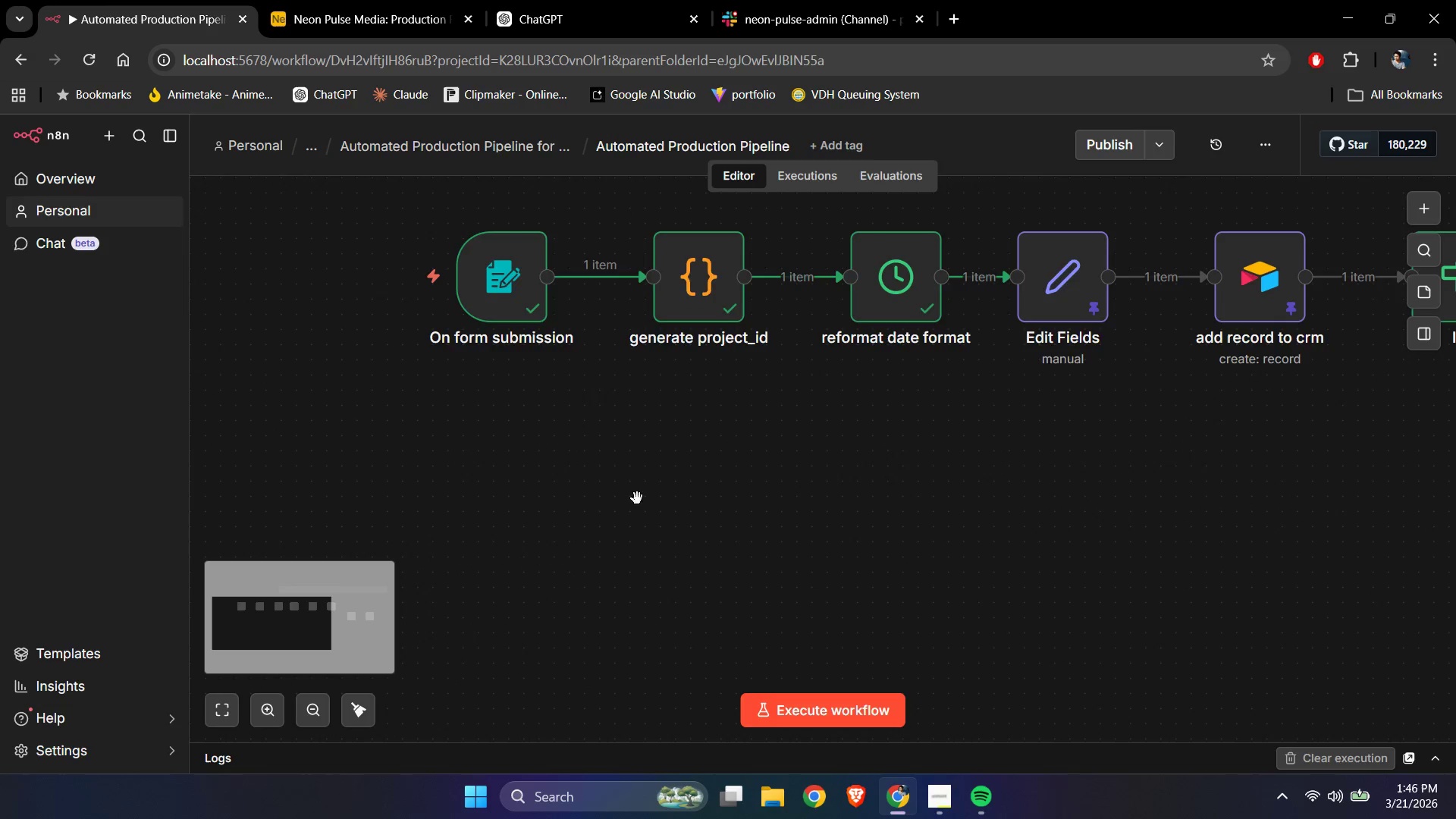 
left_click_drag(start_coordinate=[483, 349], to_coordinate=[438, 344])
 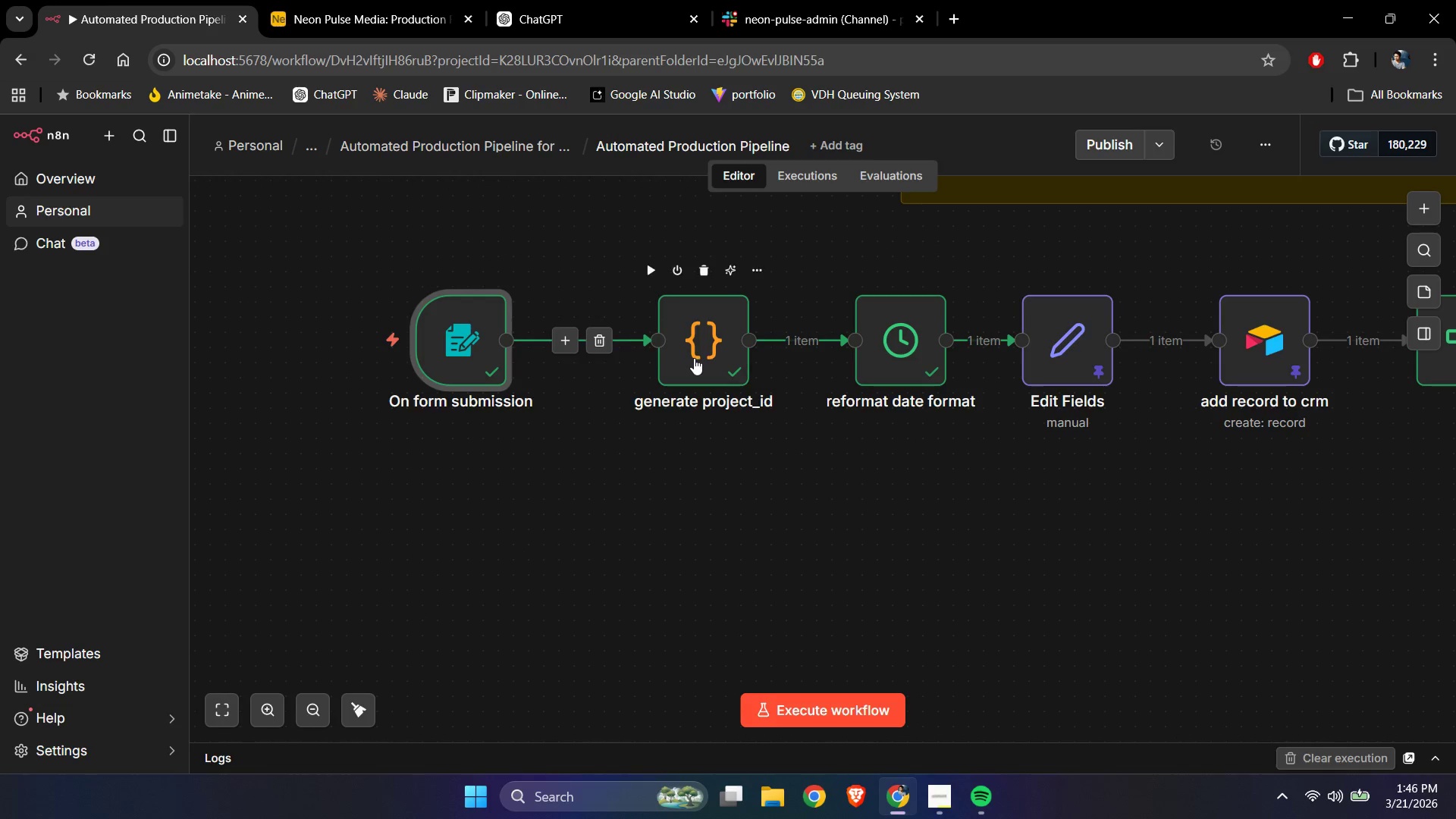 
double_click([694, 358])
 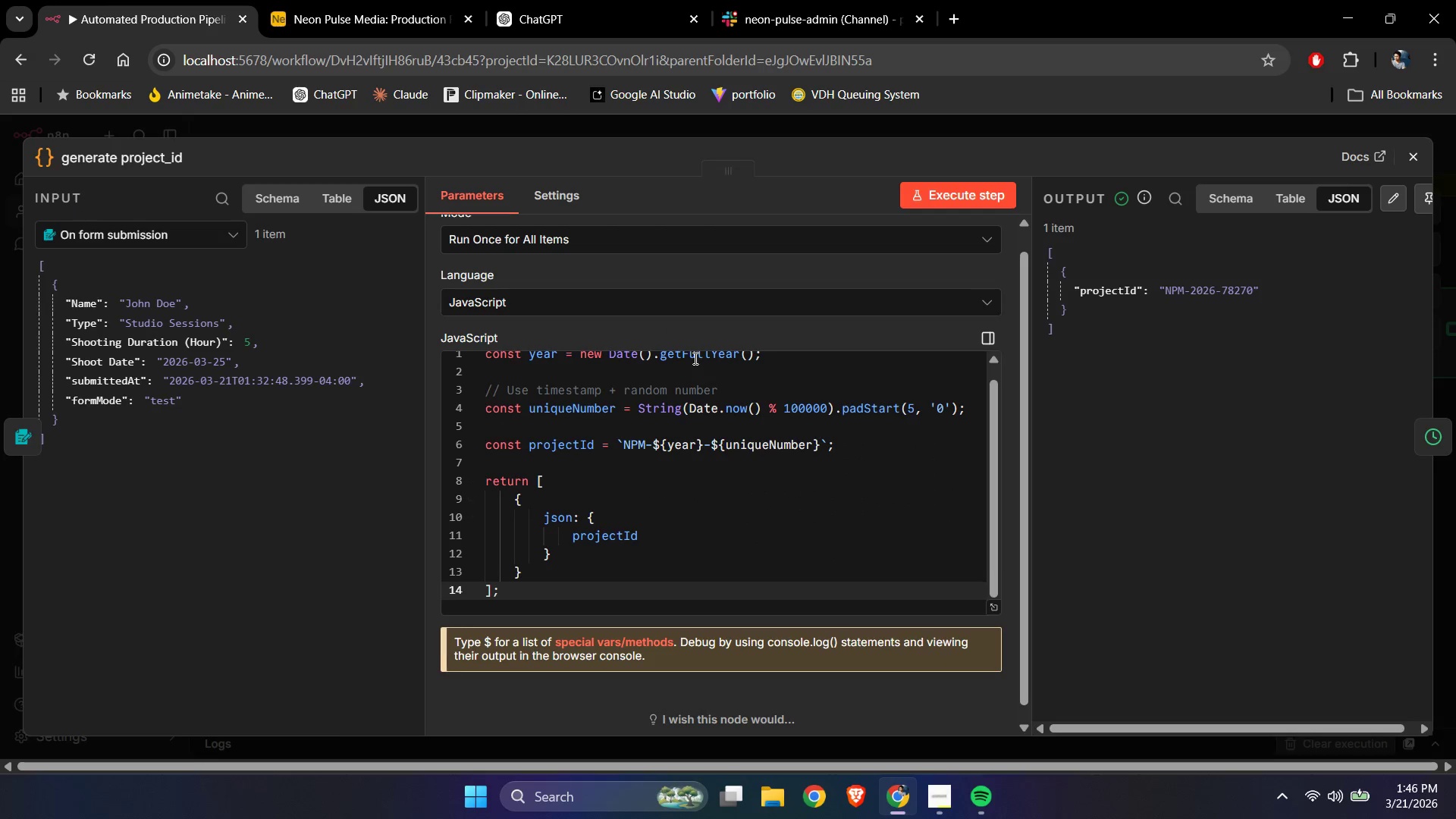 
scroll: coordinate [706, 460], scroll_direction: down, amount: 2.0
 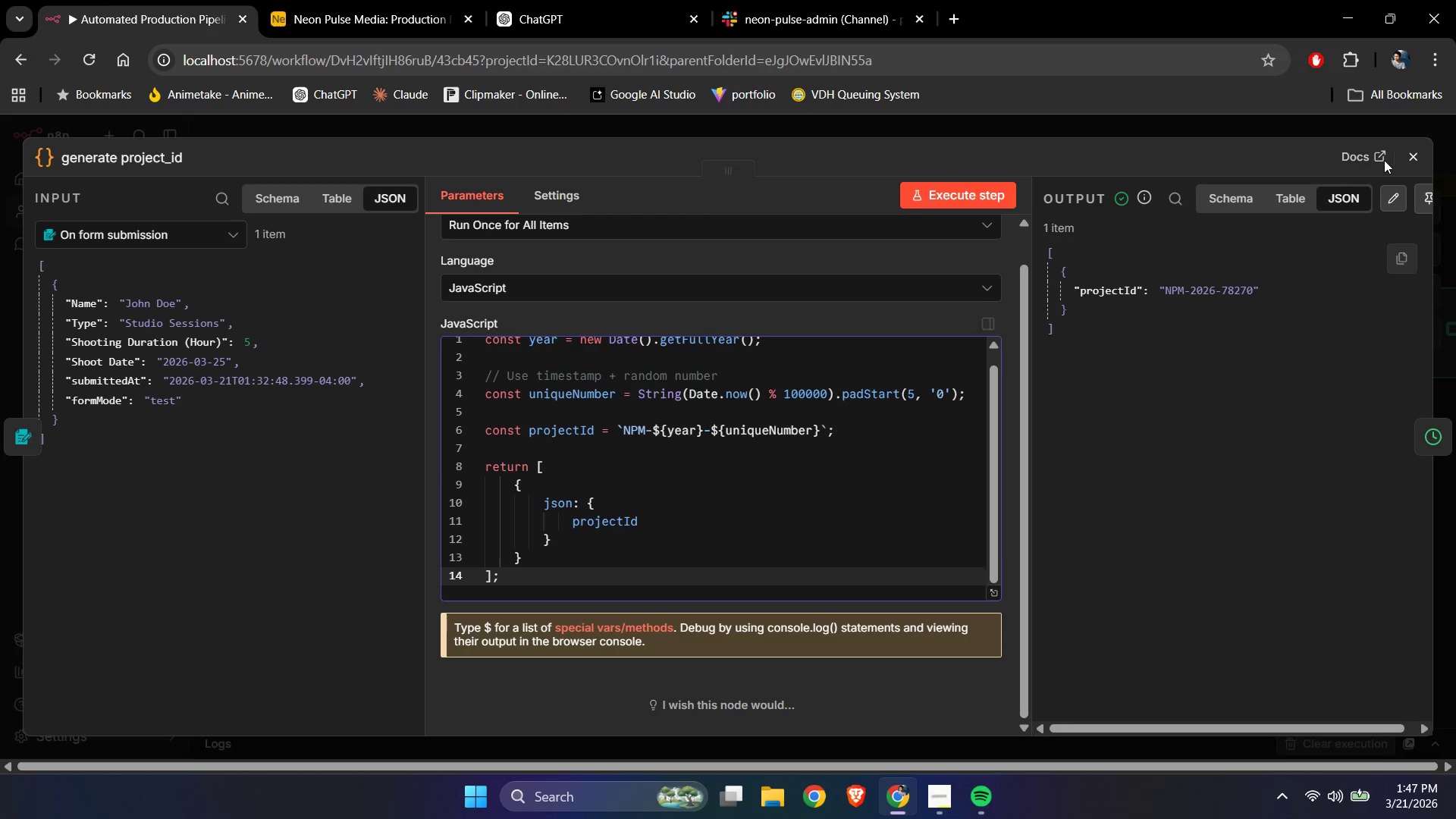 
left_click([1415, 152])
 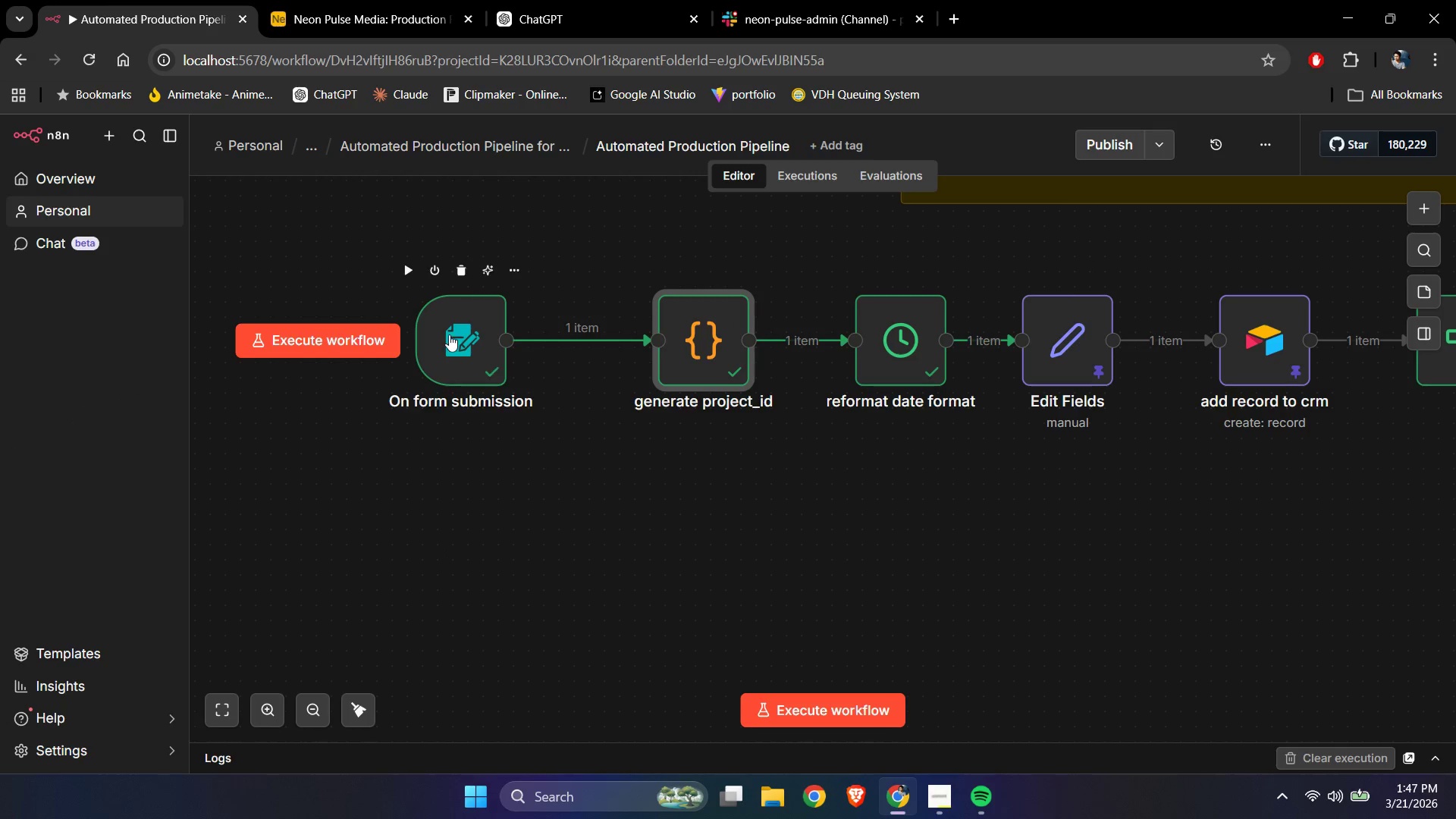 
double_click([449, 334])
 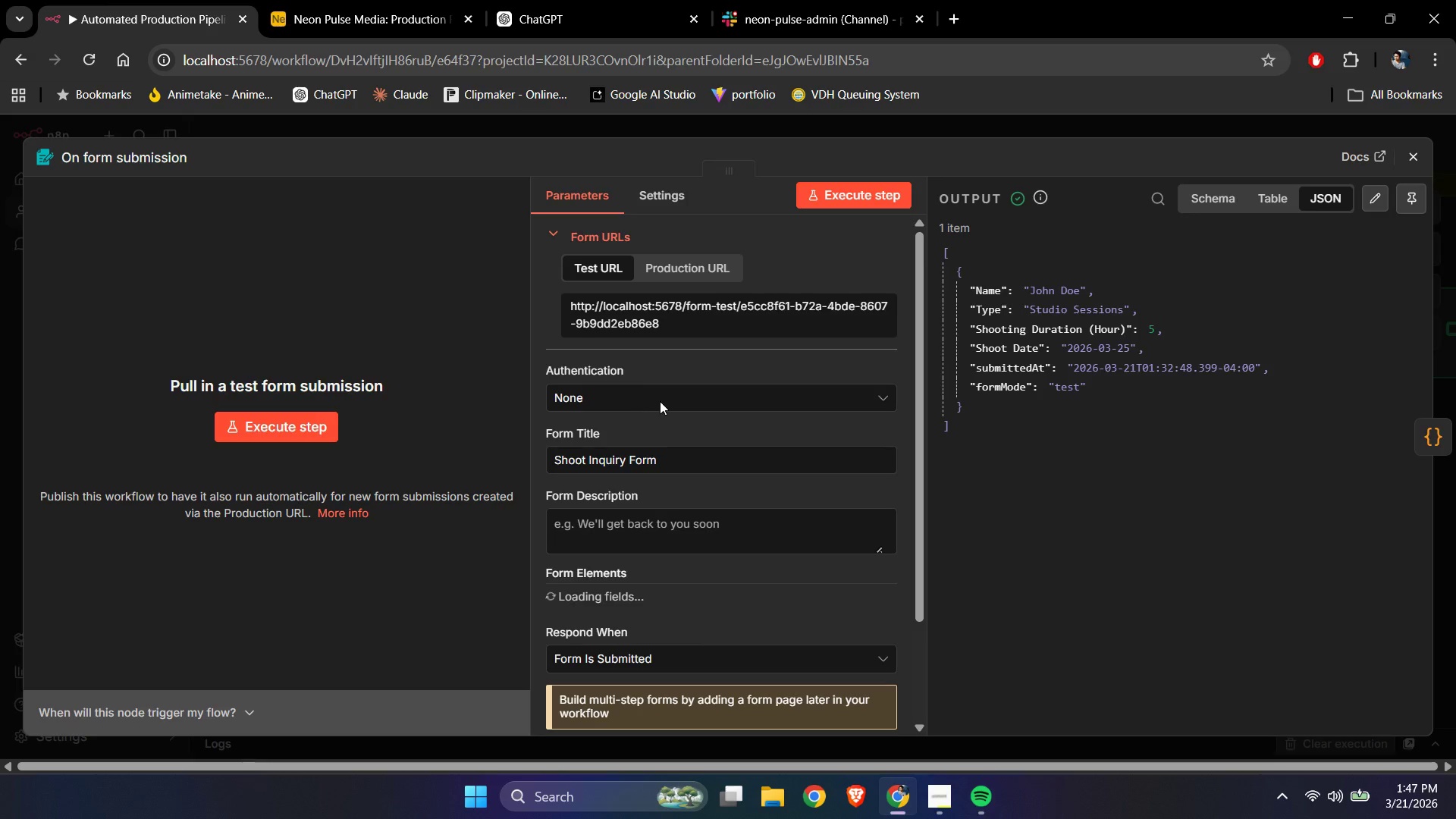 
scroll: coordinate [664, 460], scroll_direction: down, amount: 16.0
 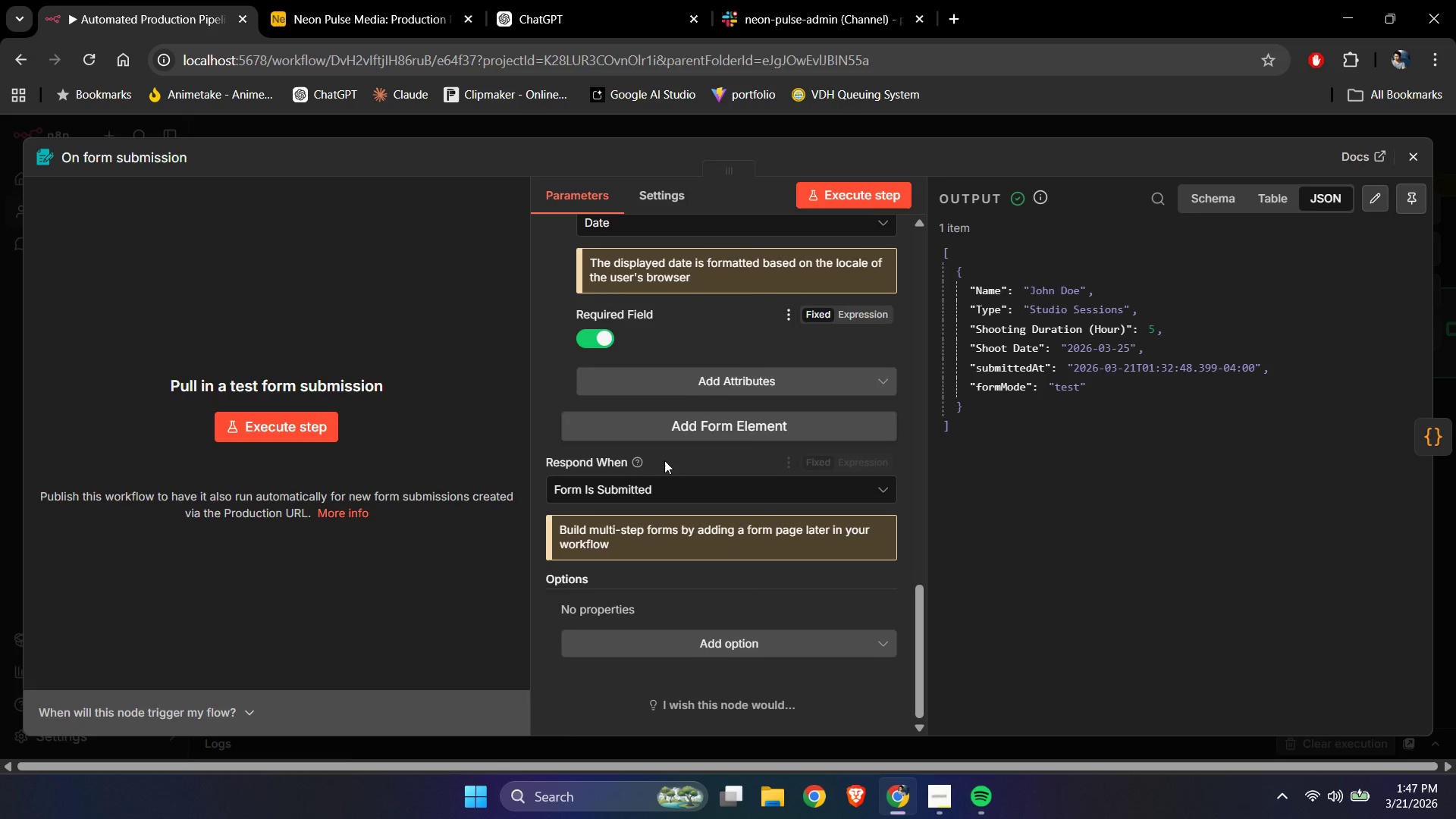 
scroll: coordinate [665, 460], scroll_direction: up, amount: 4.0
 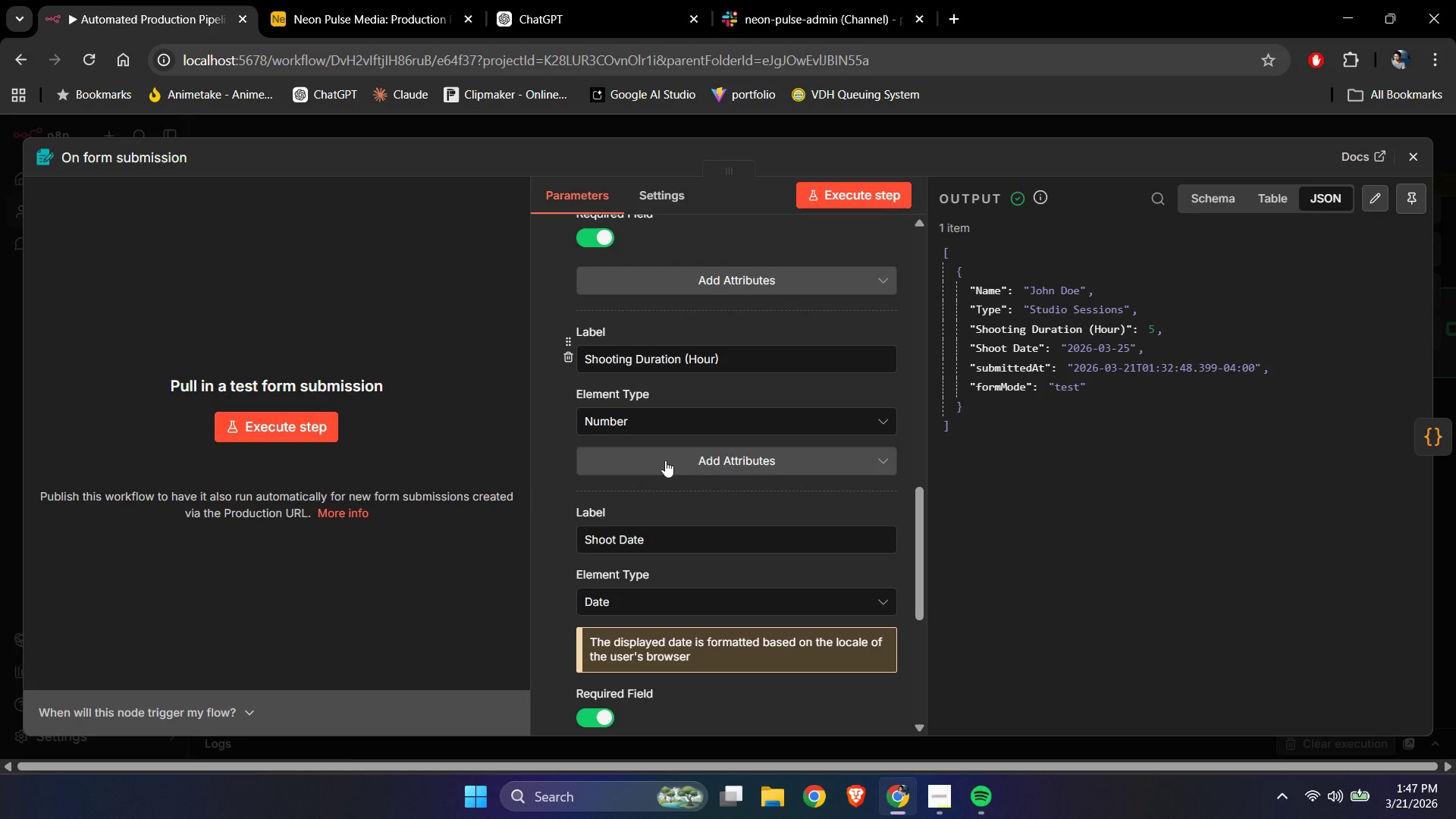 
left_click([665, 460])
 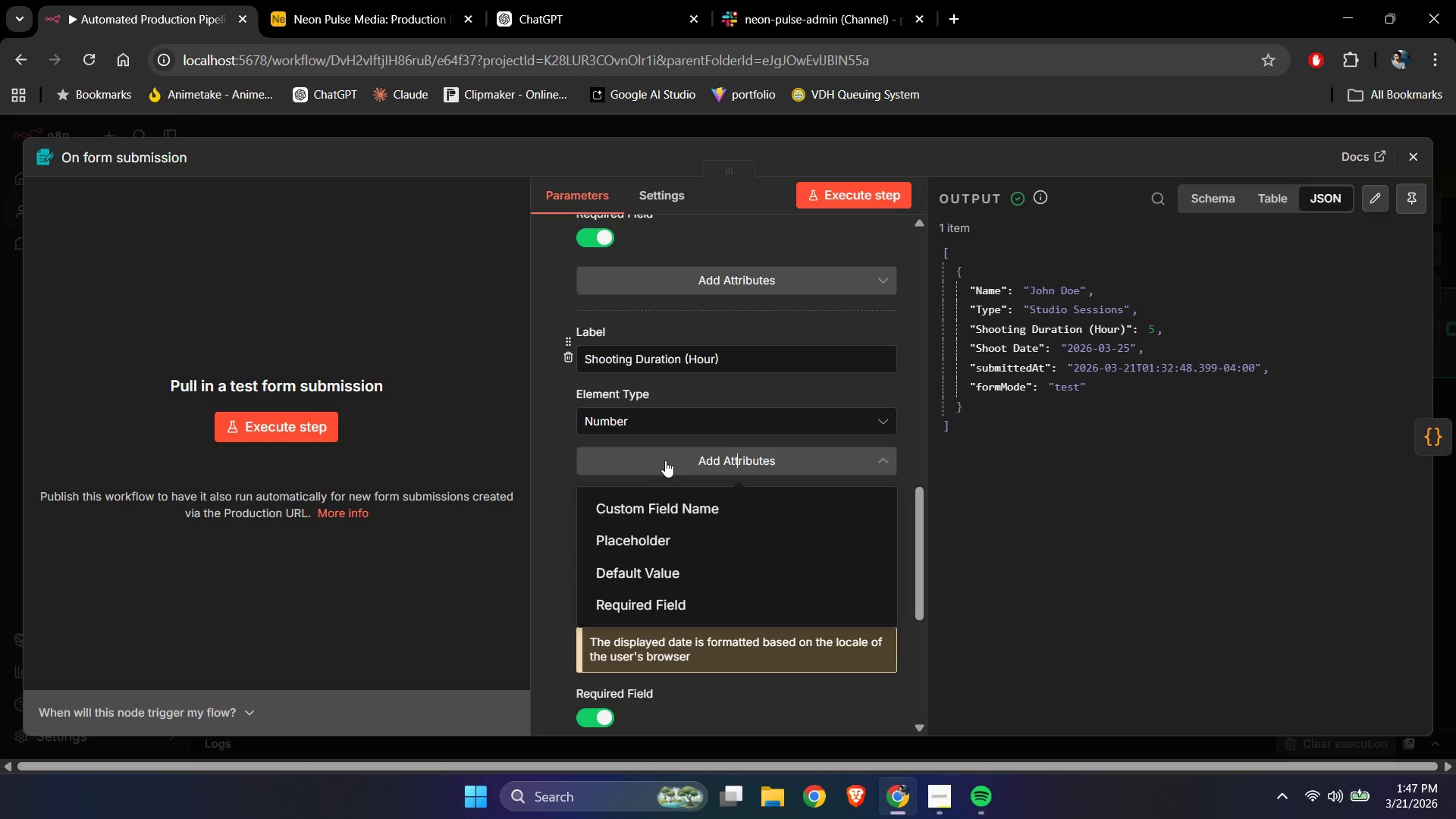 
scroll: coordinate [666, 460], scroll_direction: down, amount: 2.0
 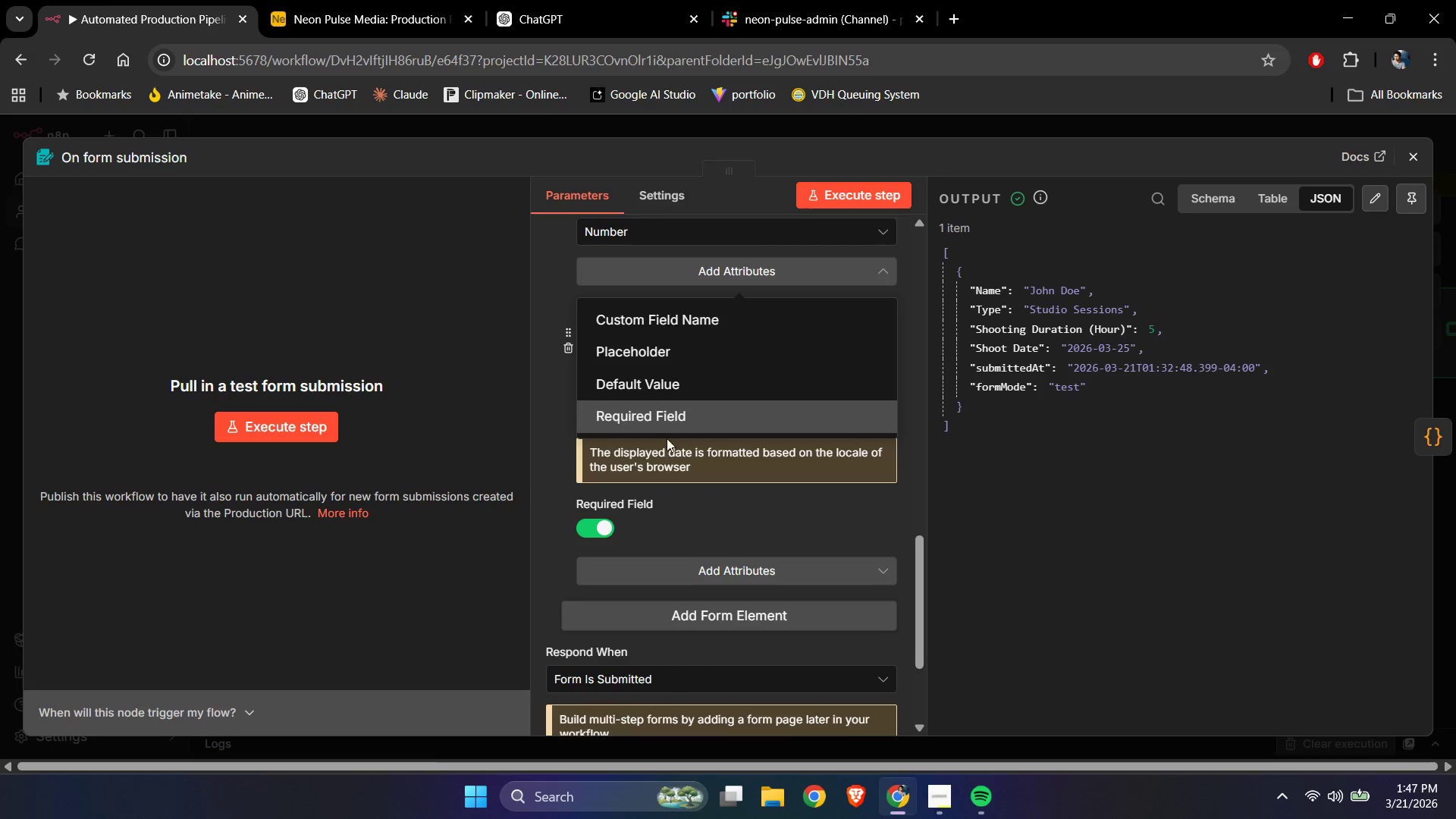 
left_click([667, 431])
 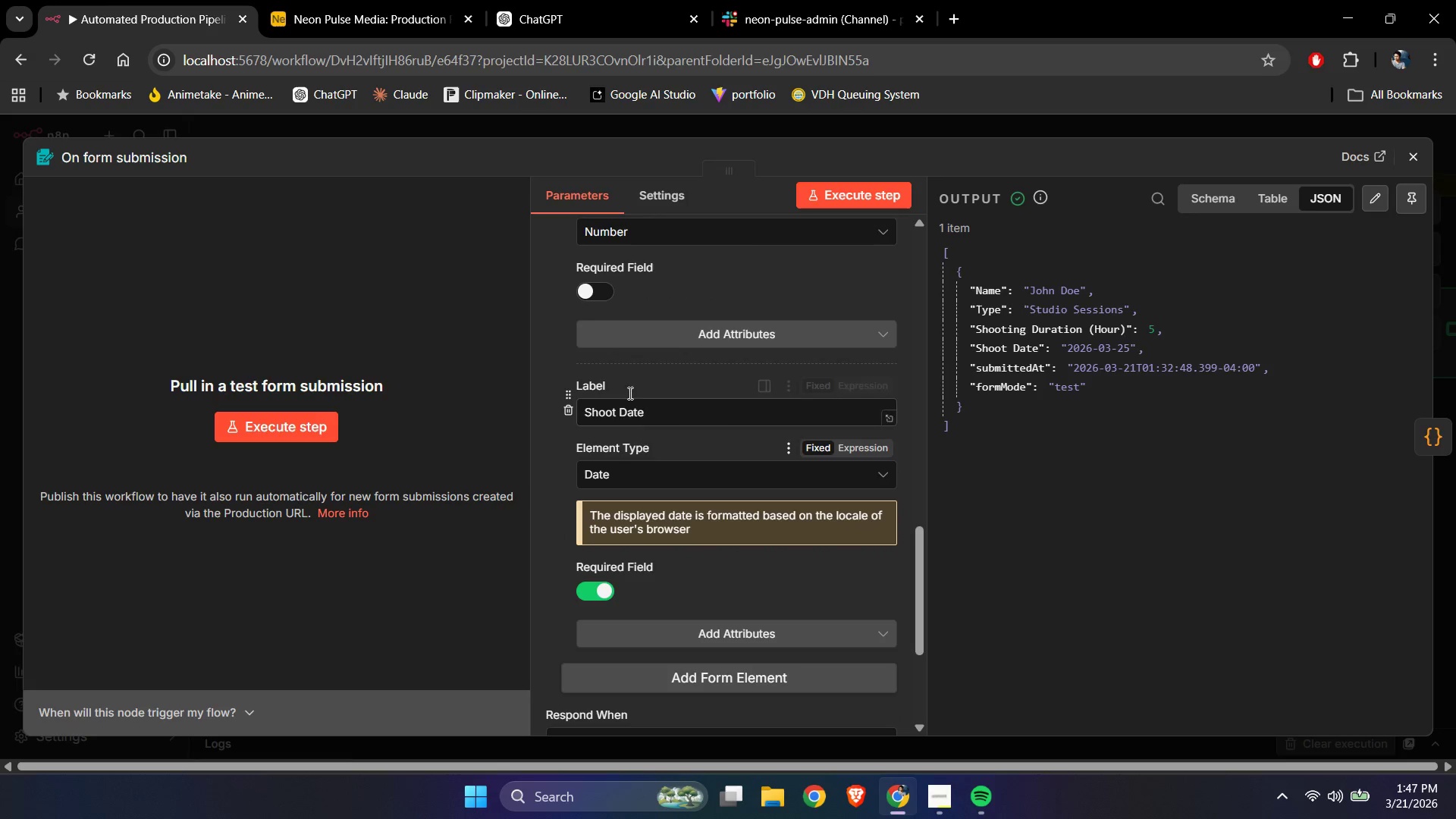 
left_click([598, 293])
 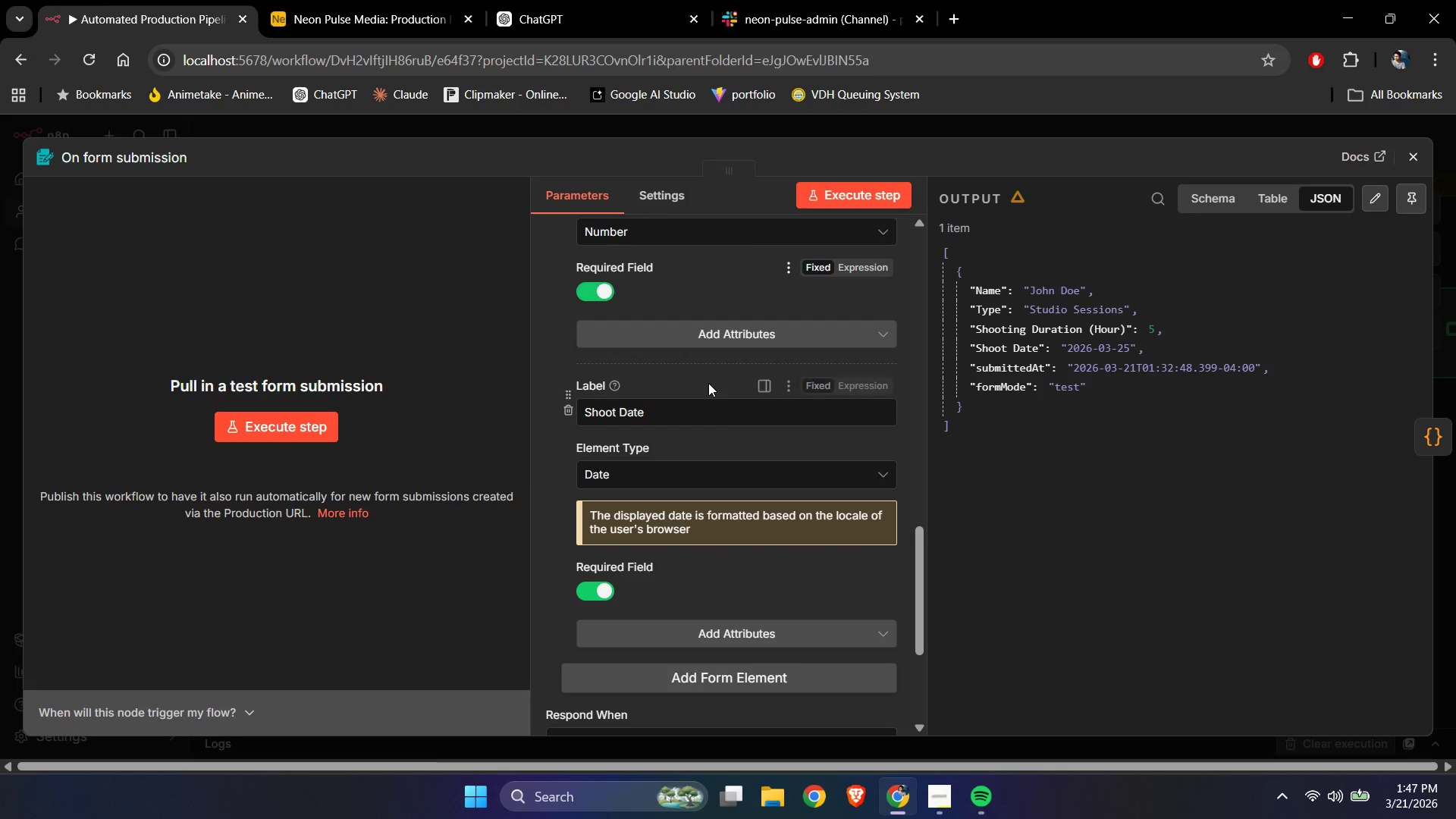 
scroll: coordinate [712, 397], scroll_direction: up, amount: 11.0
 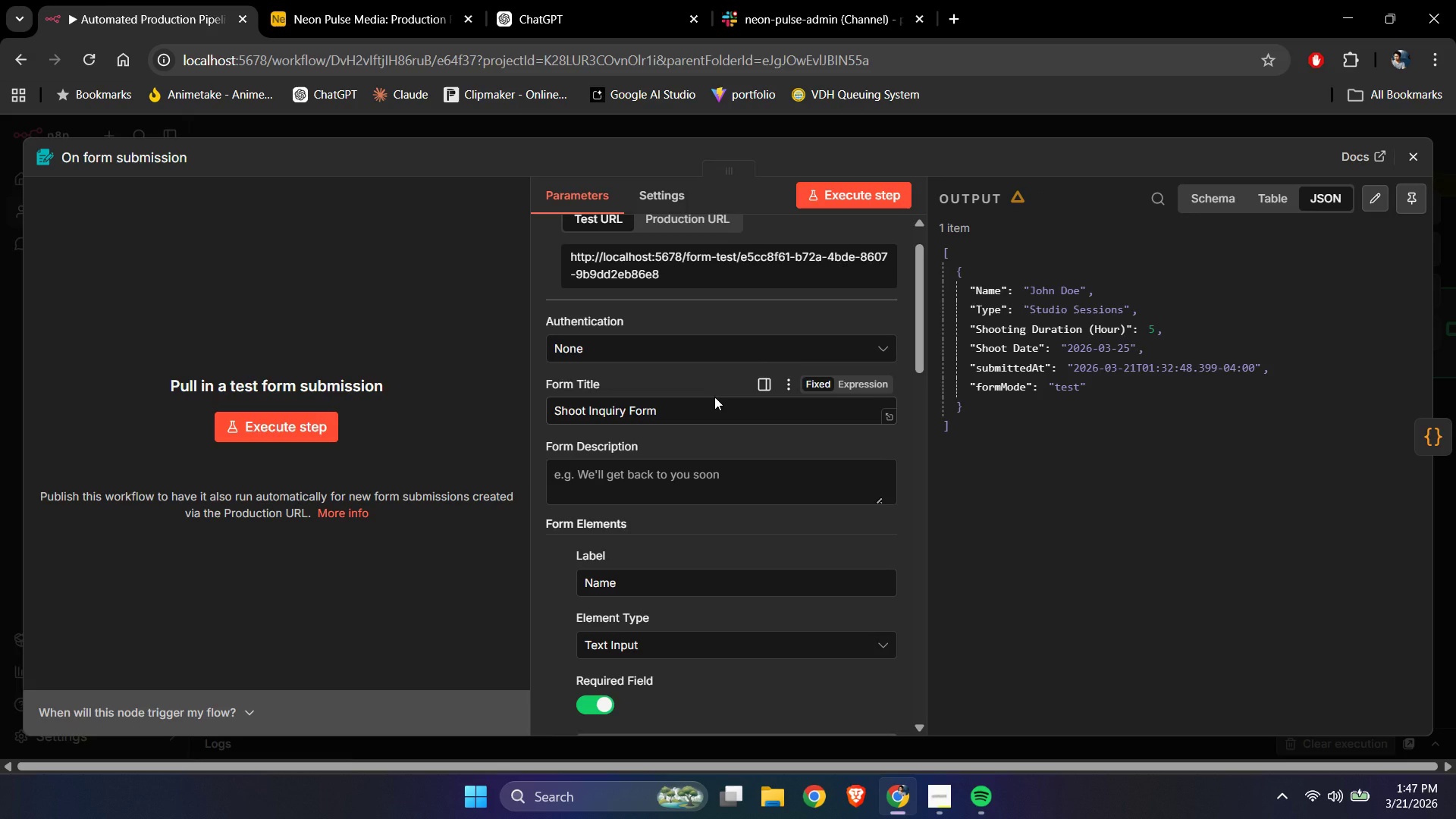 
scroll: coordinate [715, 398], scroll_direction: down, amount: 4.0
 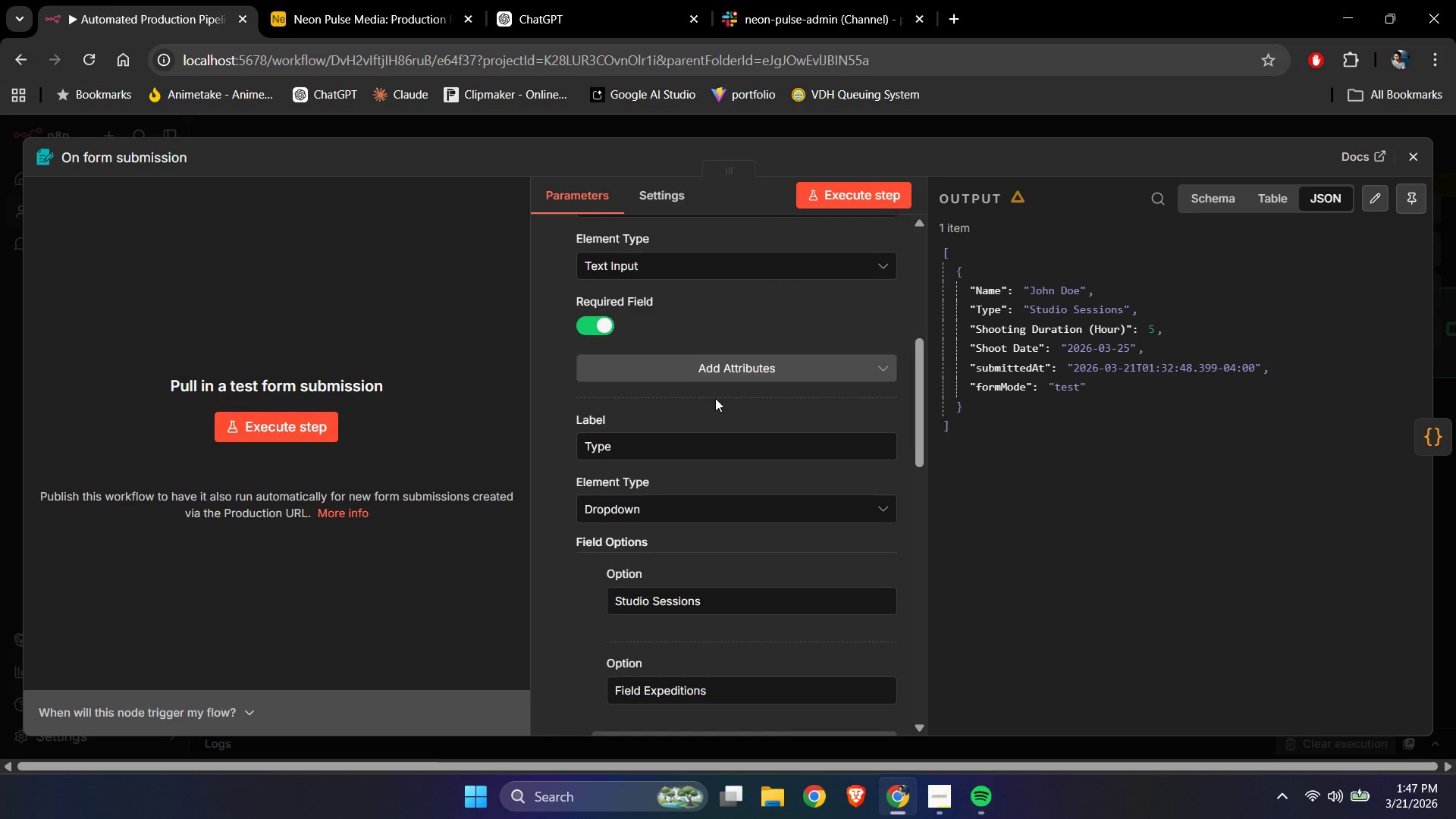 
scroll: coordinate [733, 388], scroll_direction: up, amount: 4.0
 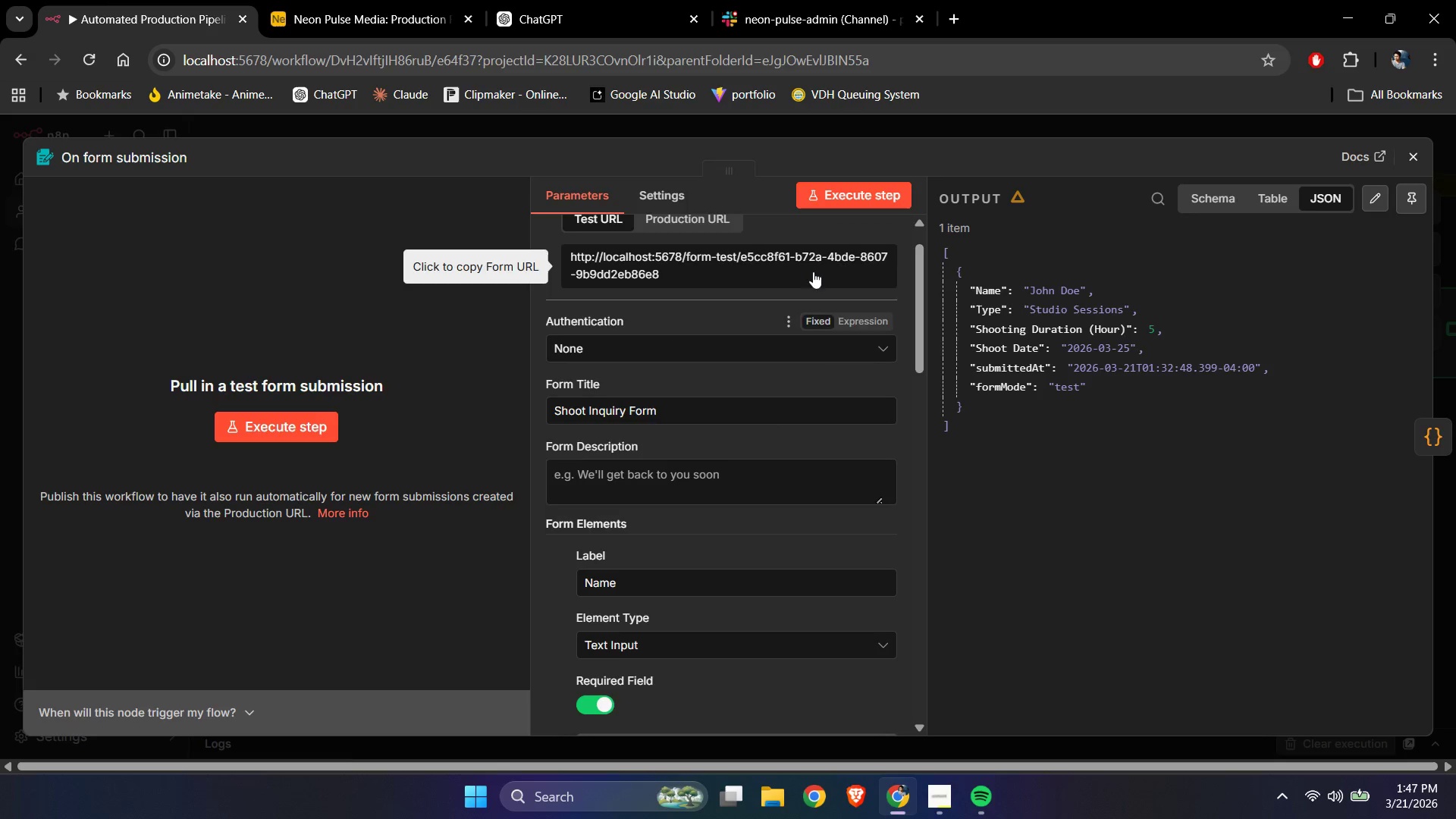 
scroll: coordinate [824, 312], scroll_direction: down, amount: 4.0
 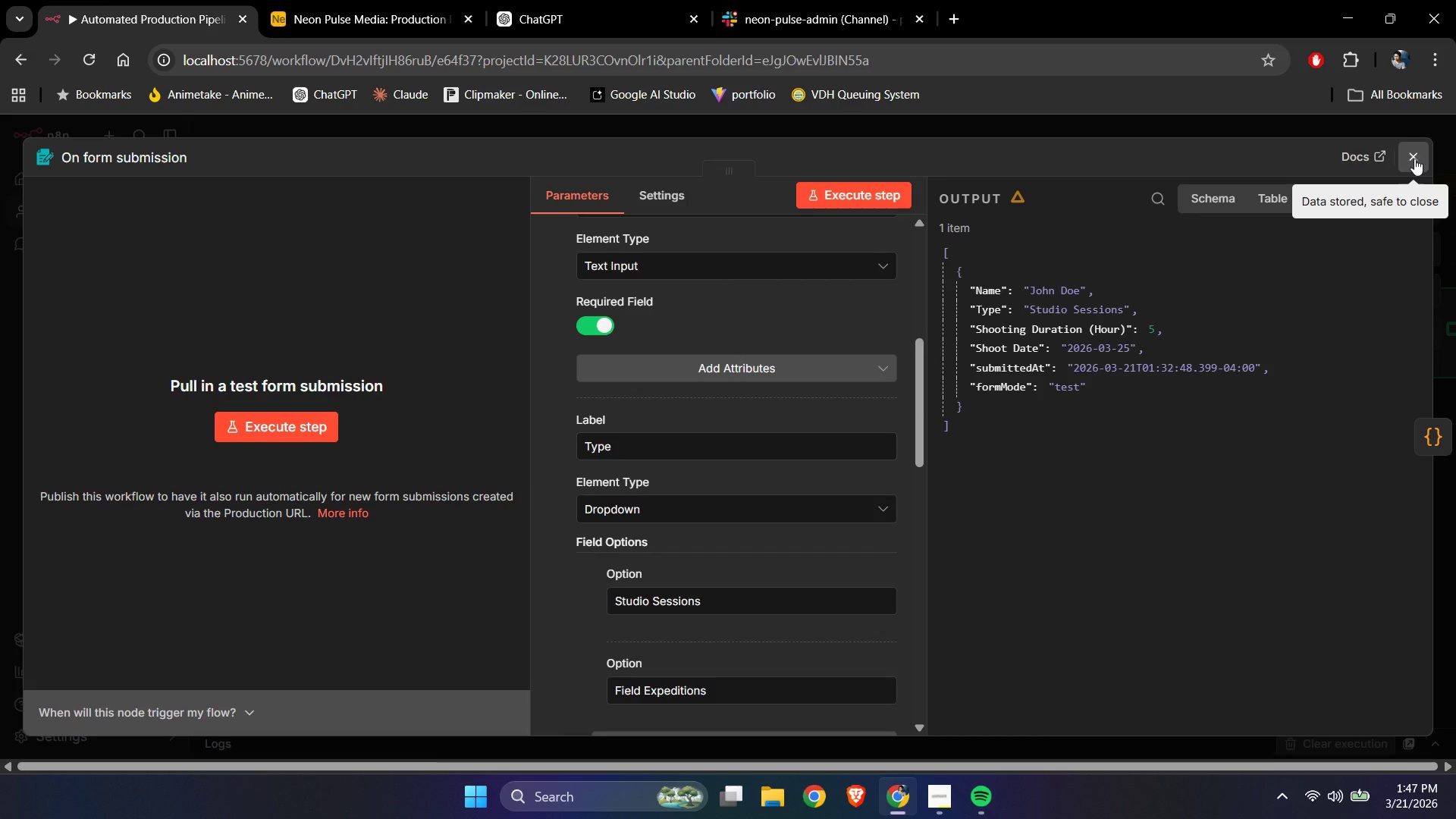 
left_click([1414, 158])
 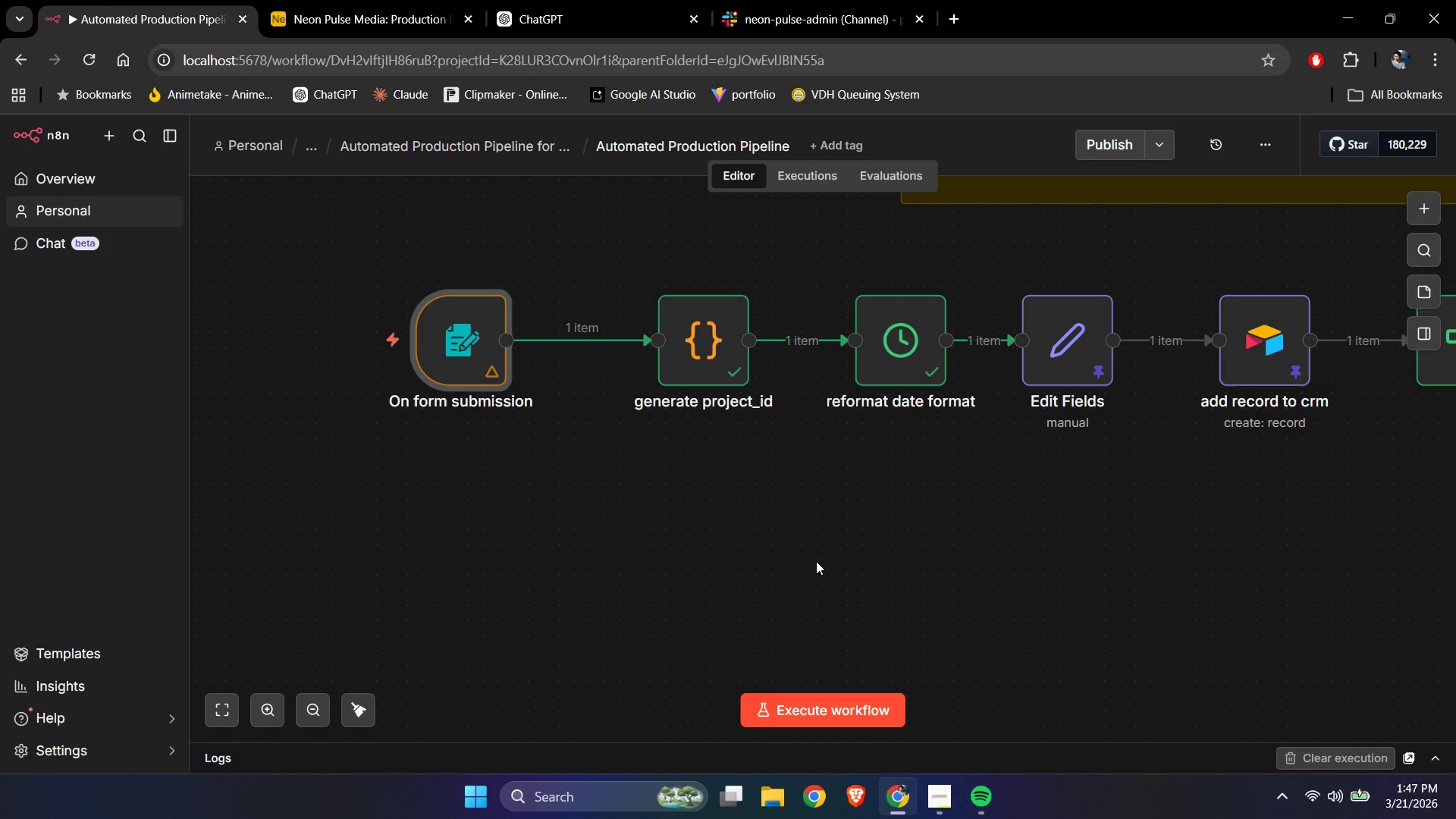 
left_click_drag(start_coordinate=[800, 541], to_coordinate=[800, 534])
 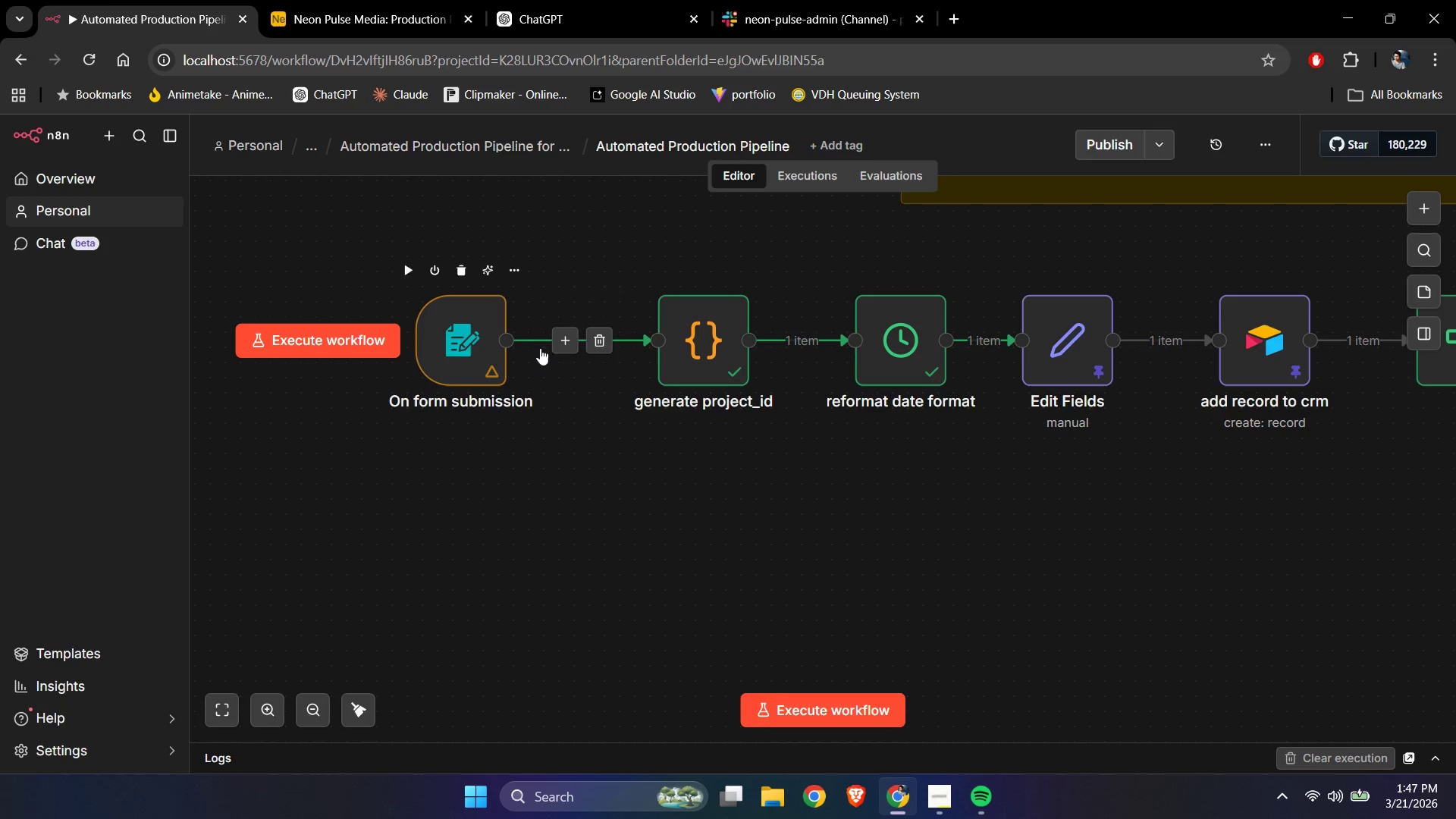 
double_click([701, 352])
 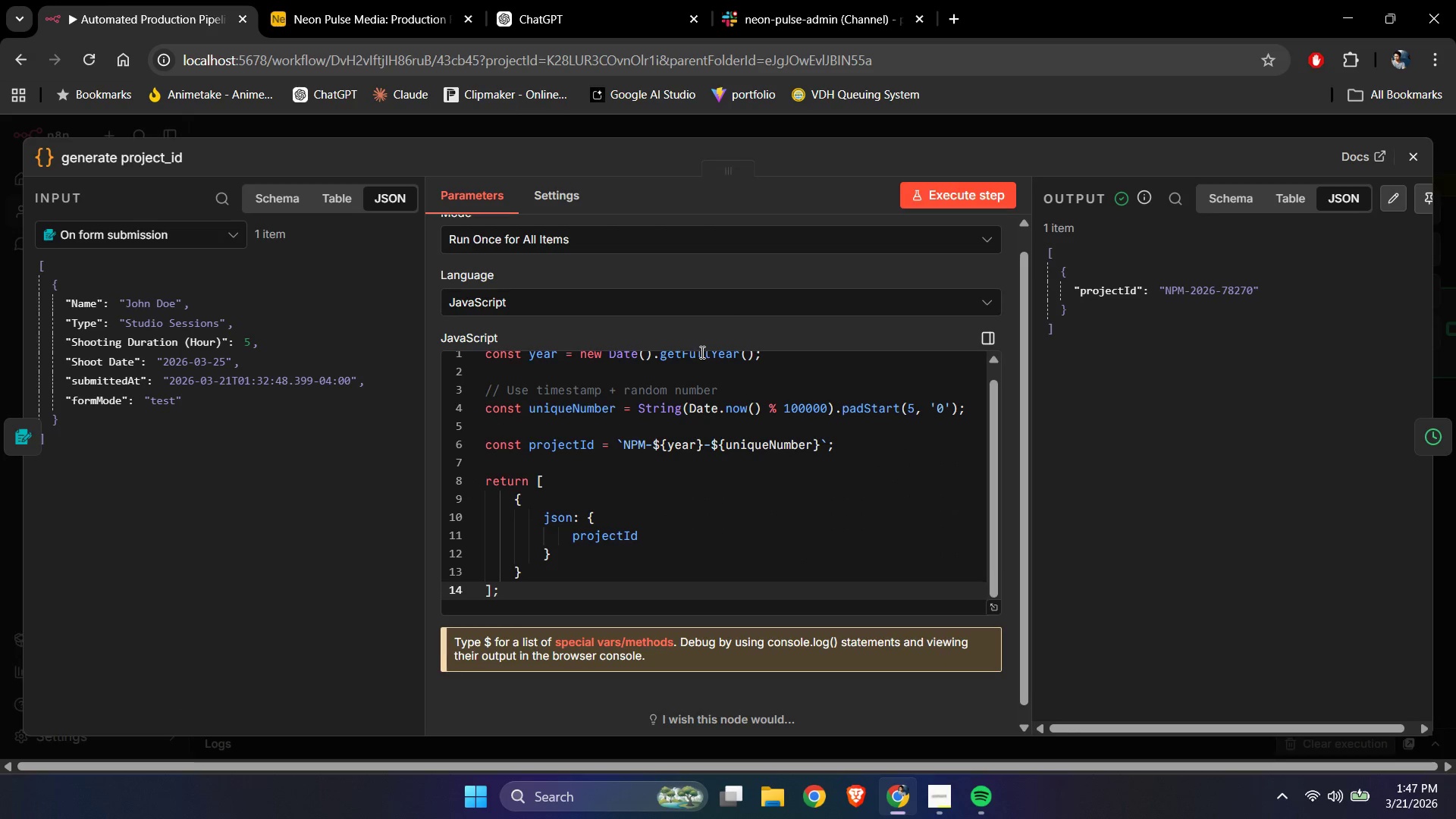 
left_click([576, 579])
 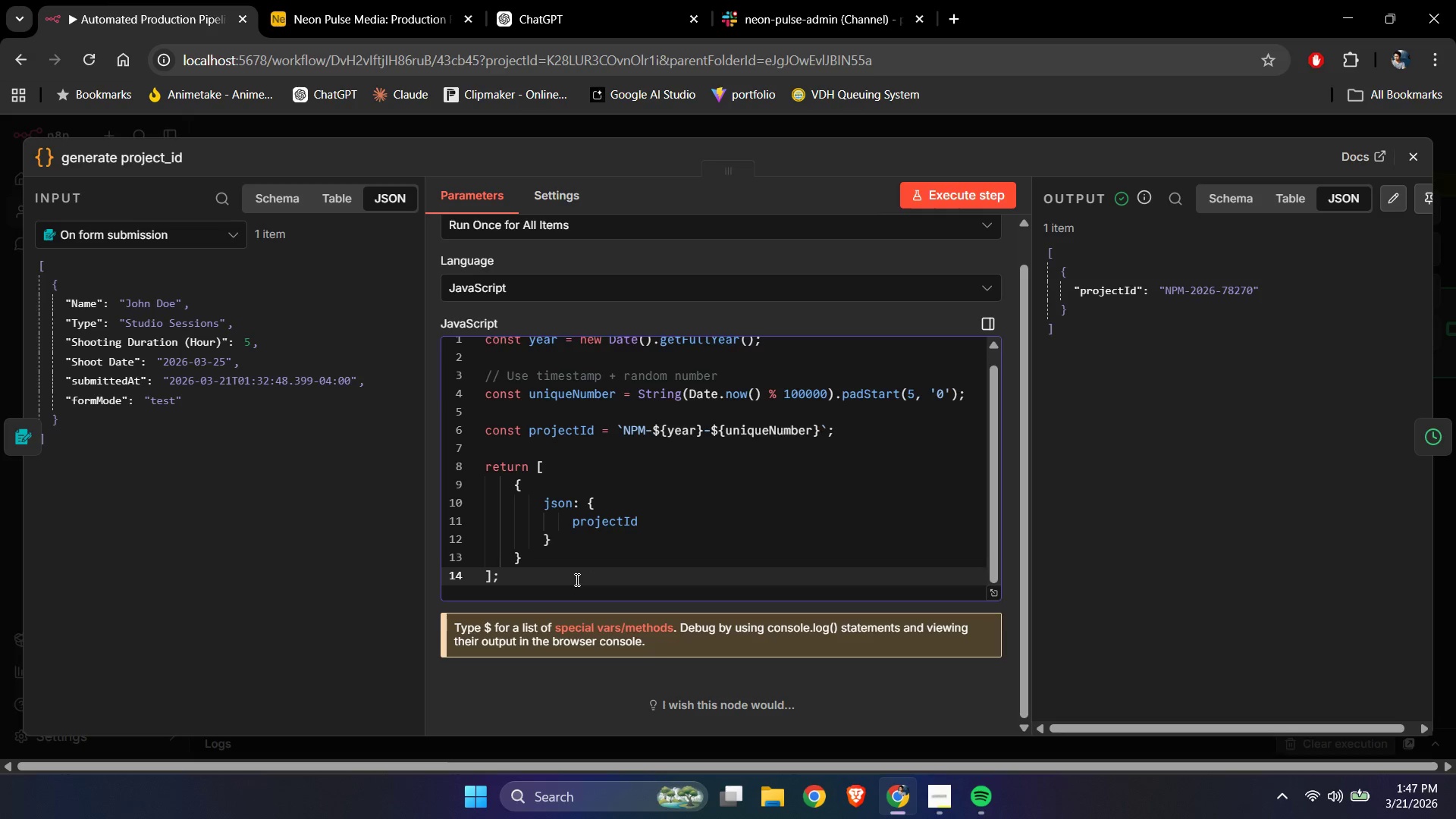 
scroll: coordinate [681, 466], scroll_direction: down, amount: 7.0
 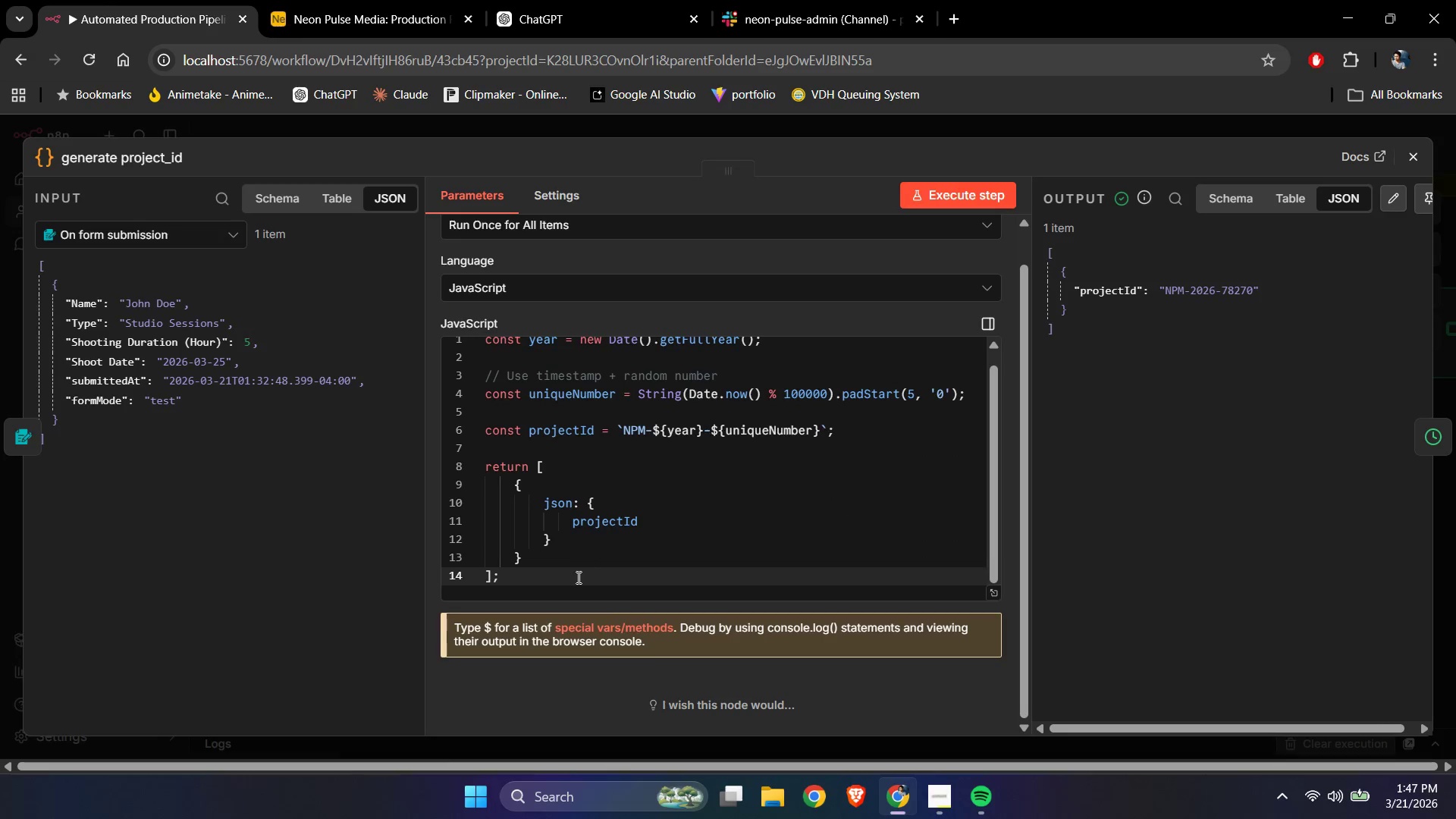 
key(NumpadEnter)
 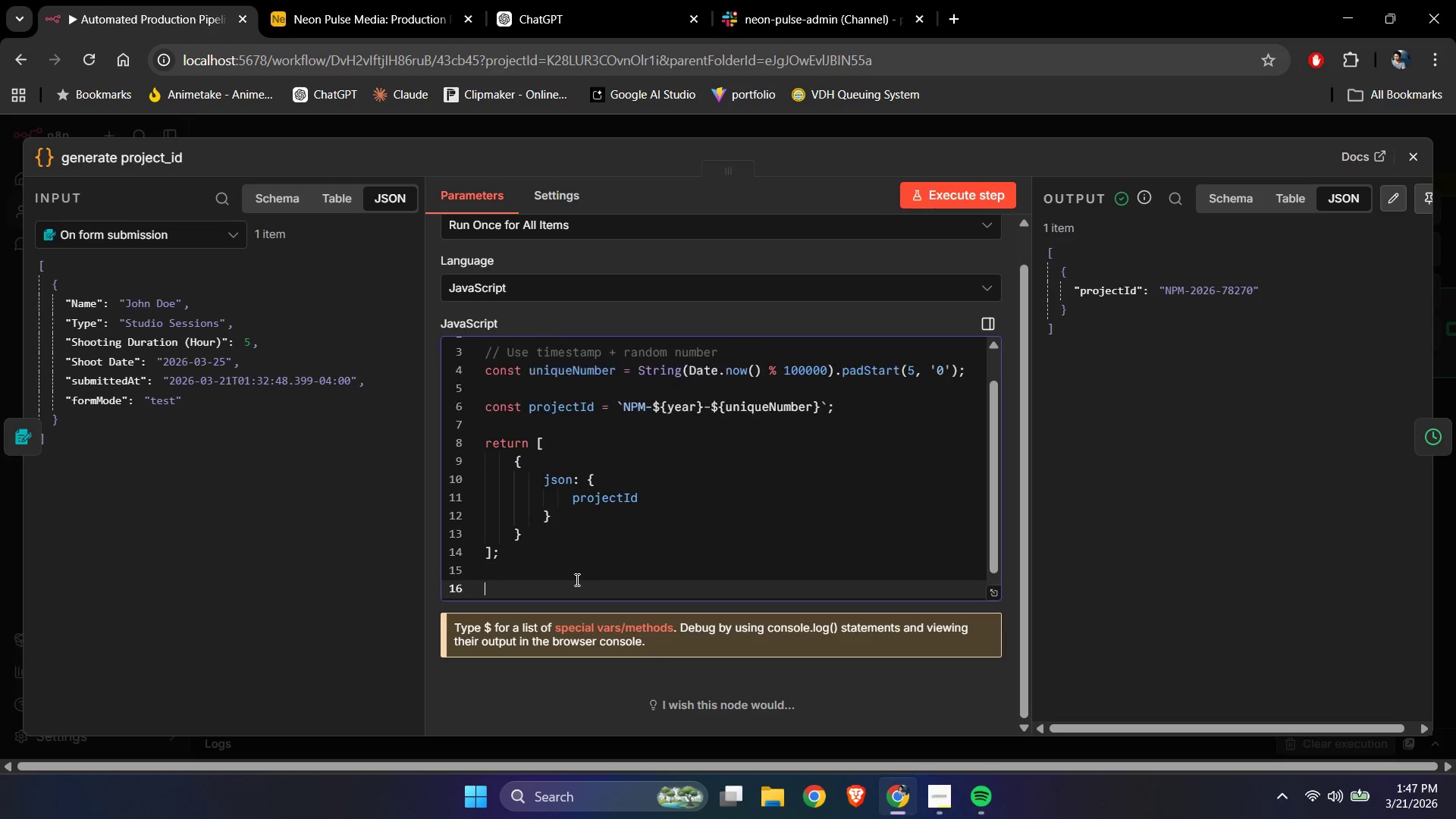 
key(NumpadEnter)
 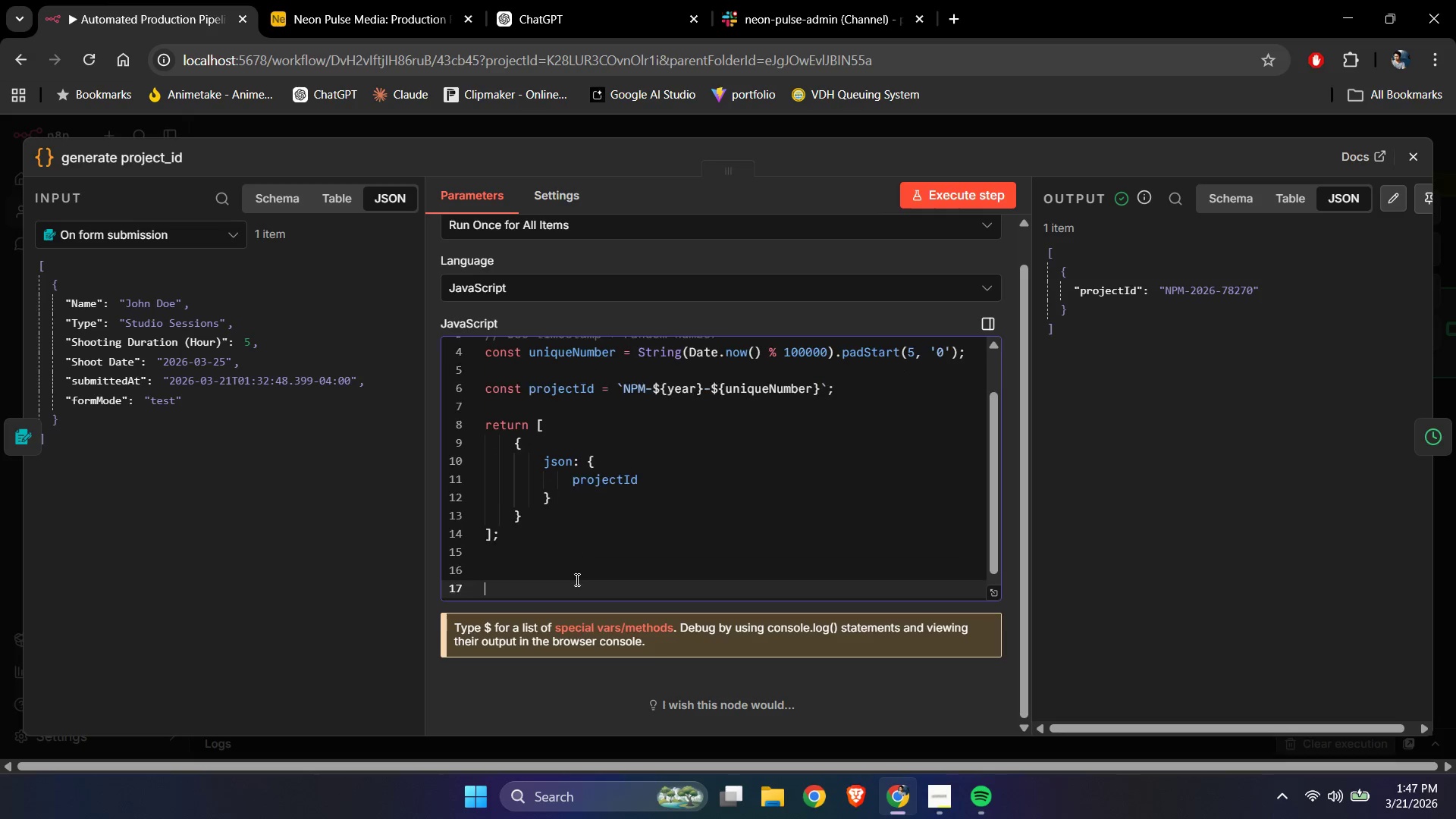 
key(NumpadEnter)
 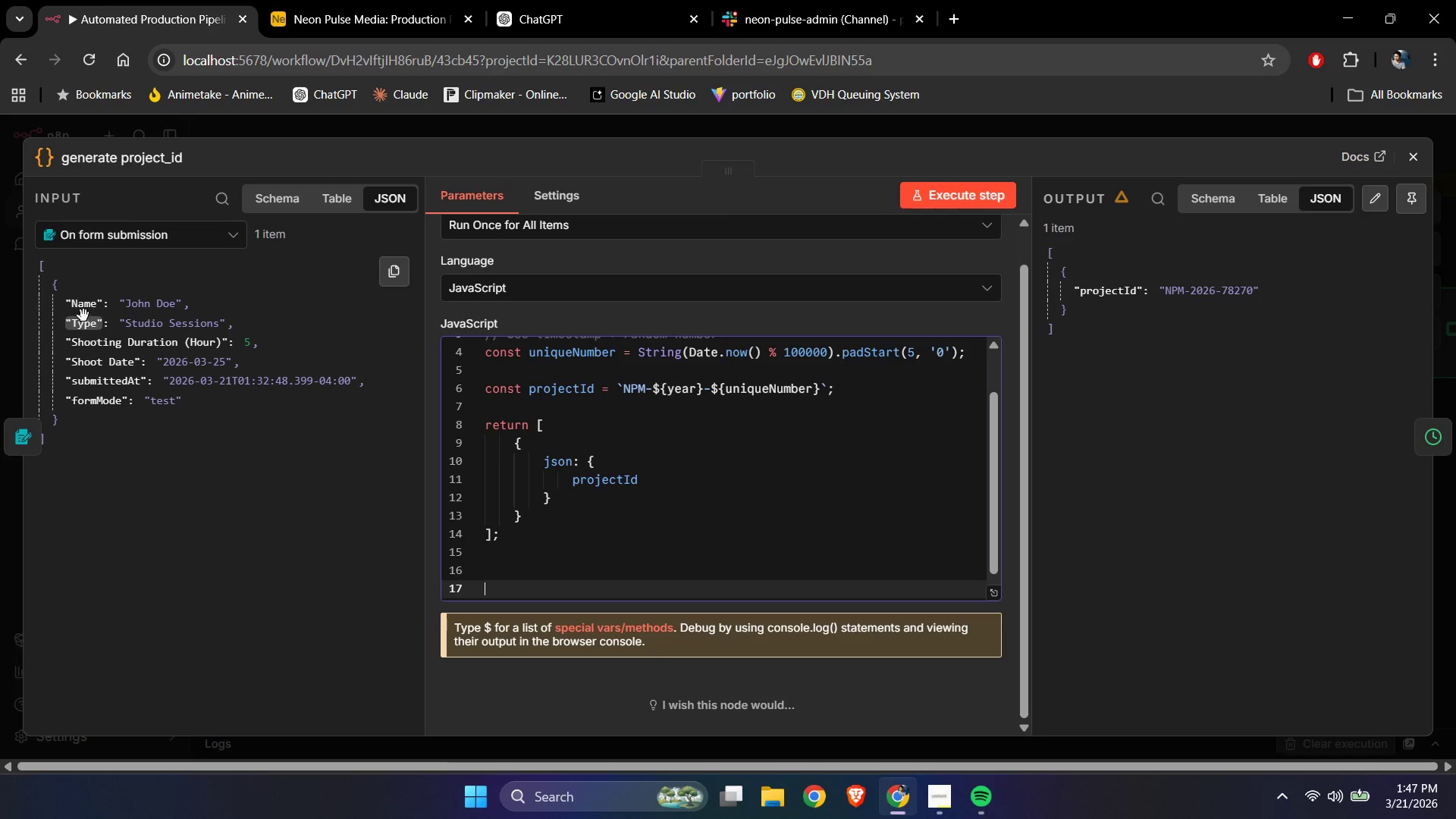 
left_click_drag(start_coordinate=[80, 306], to_coordinate=[497, 583])
 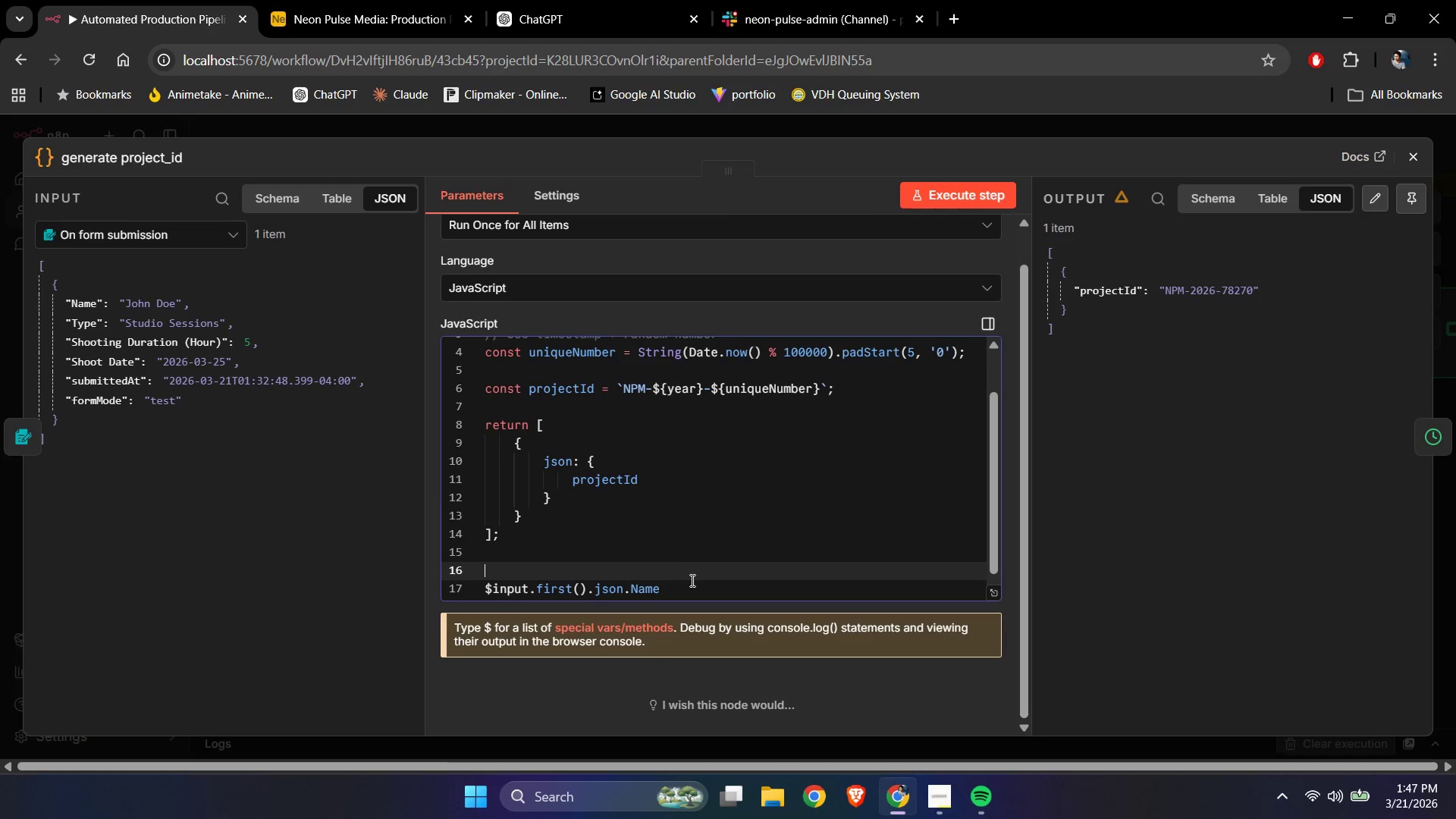 
double_click([679, 587])
 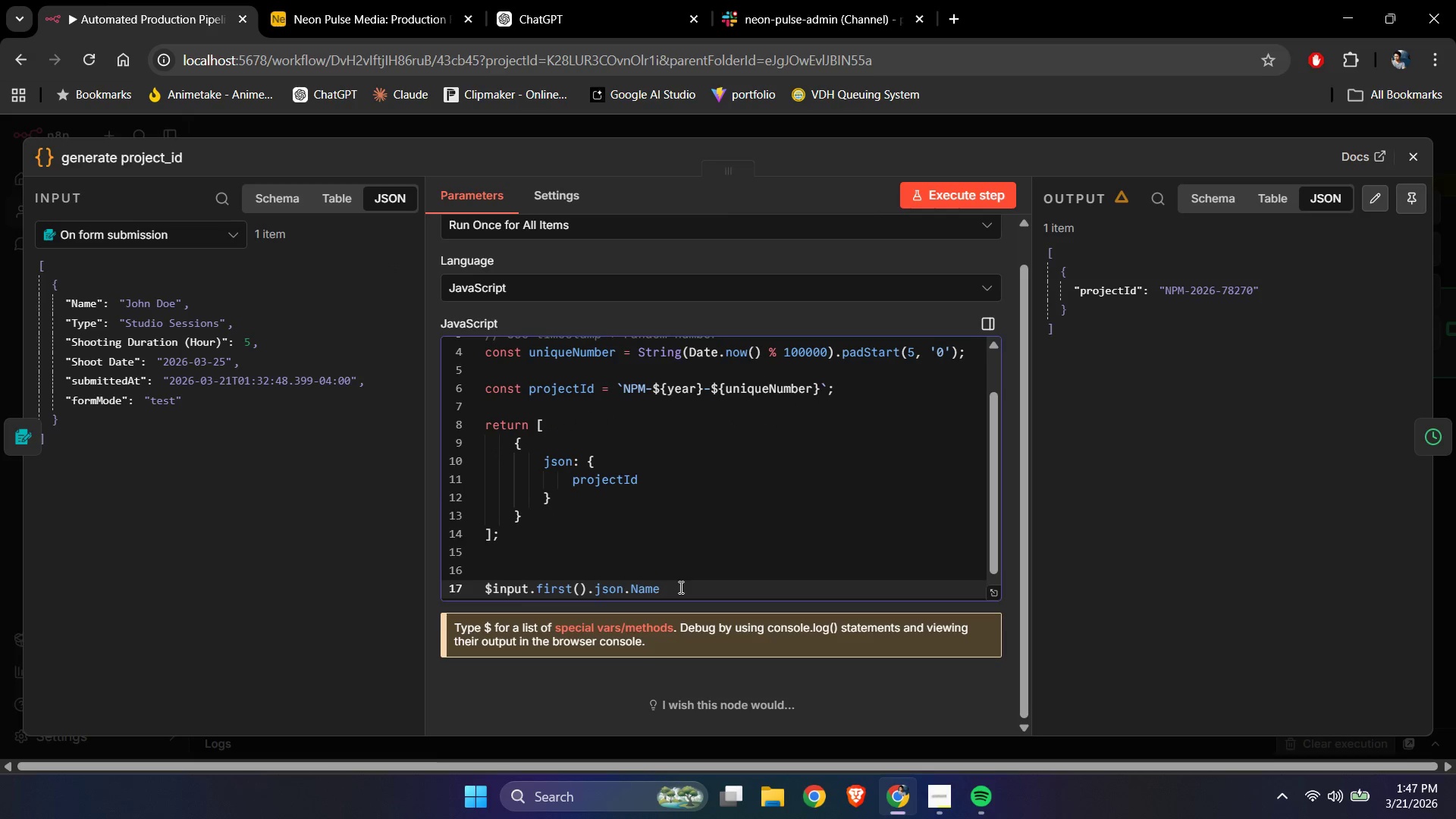 
left_click_drag(start_coordinate=[679, 587], to_coordinate=[484, 583])
 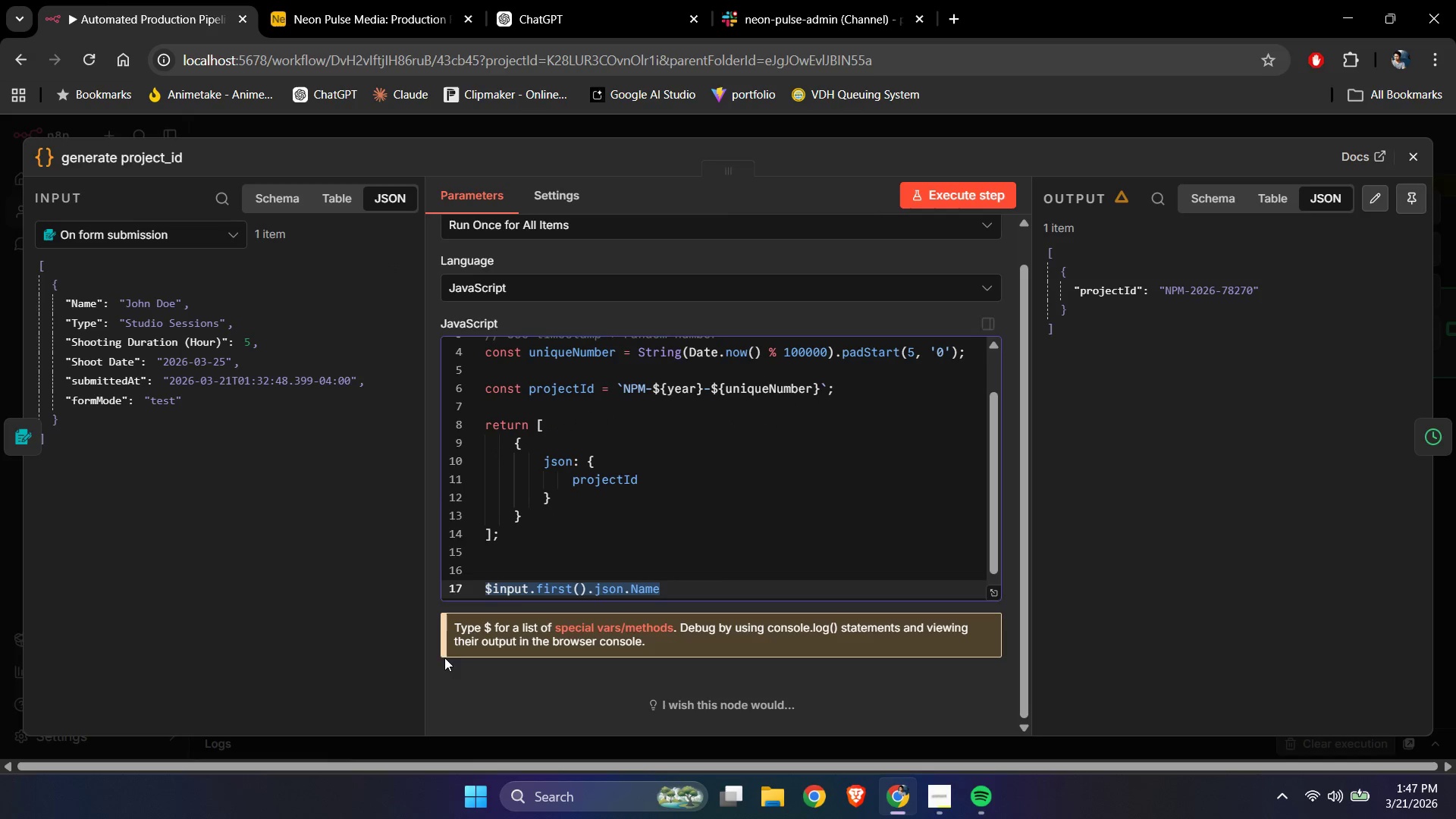 
key(Control+C)
 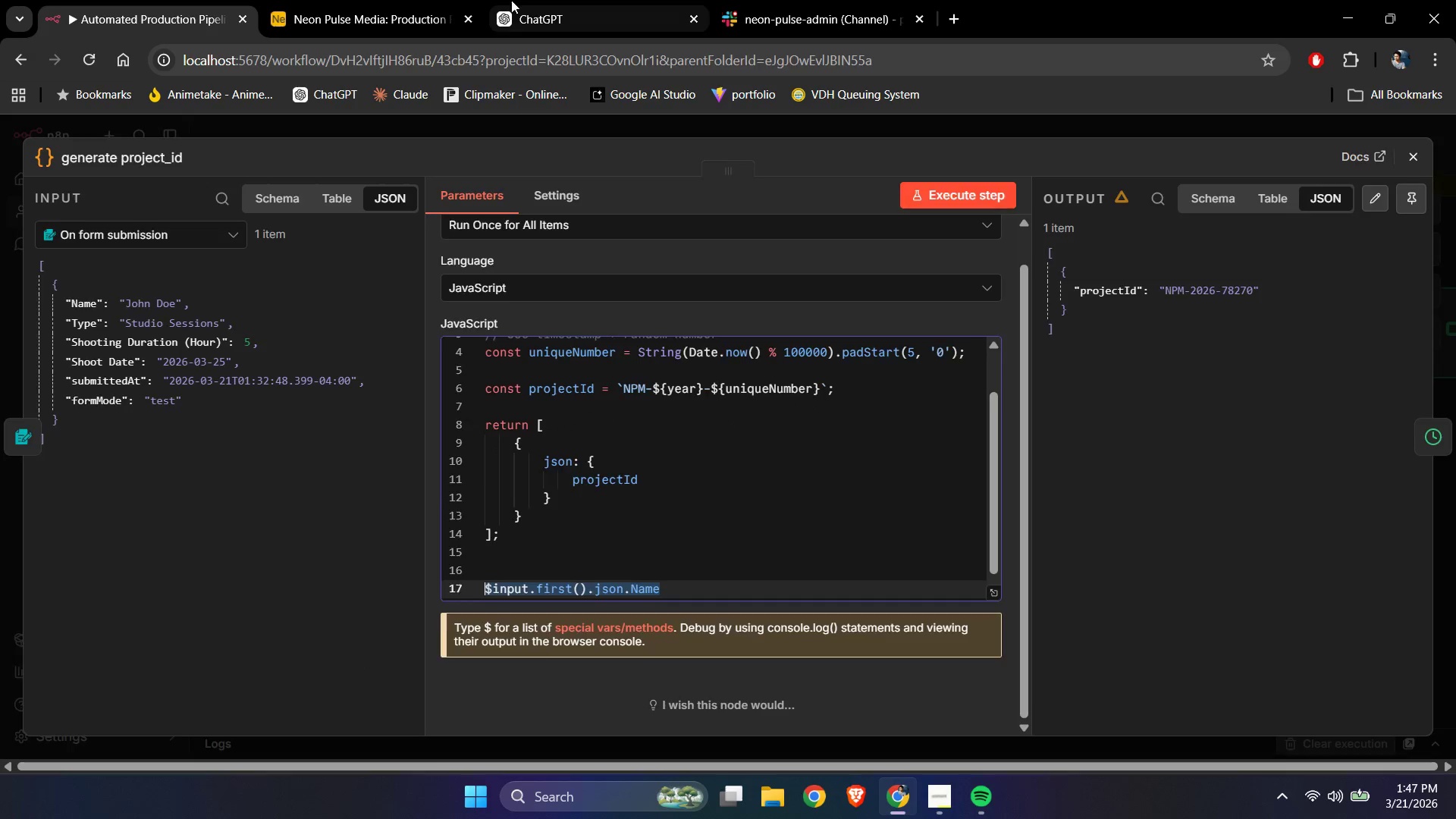 
double_click([383, 0])
 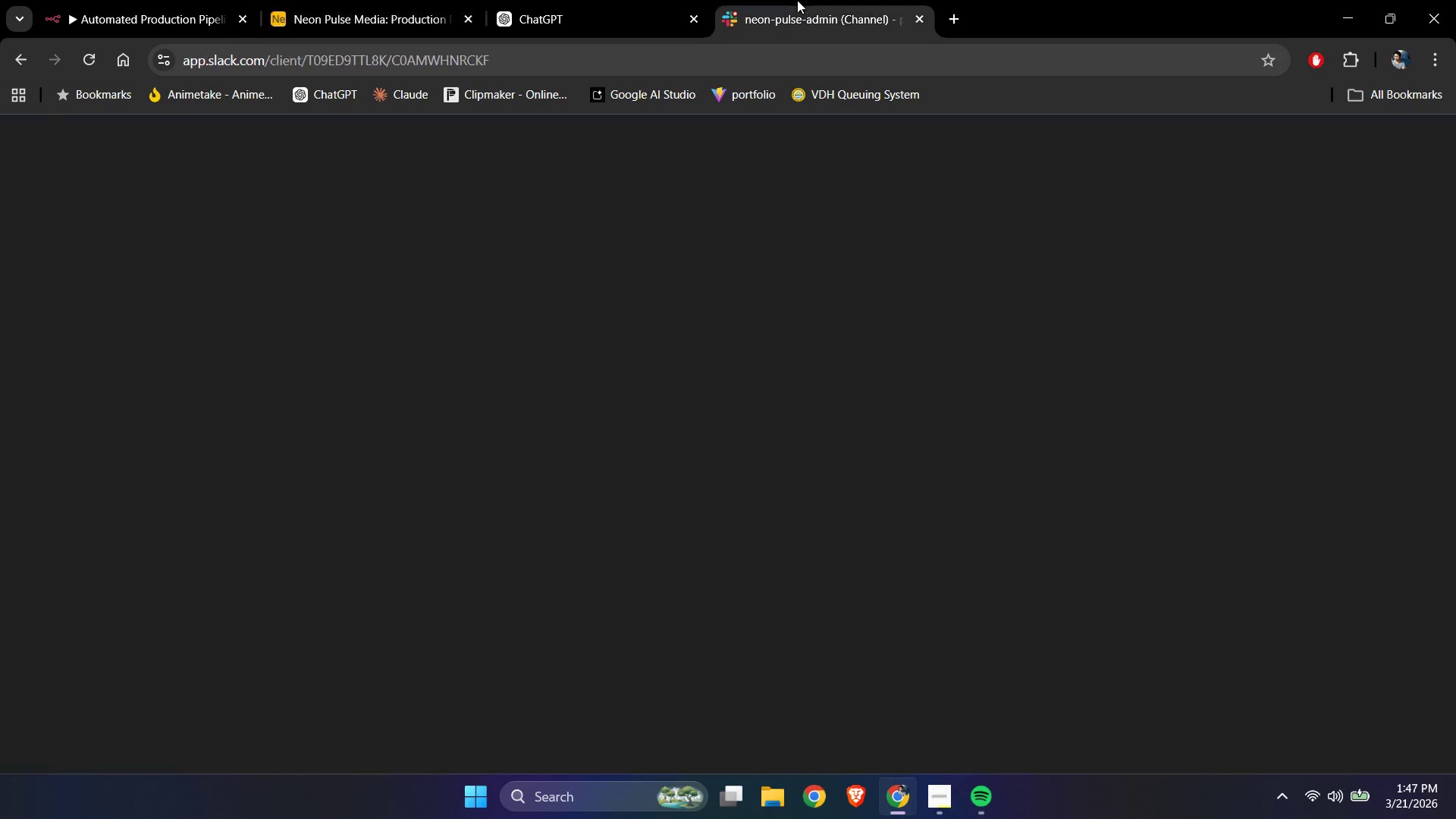 
double_click([638, 0])
 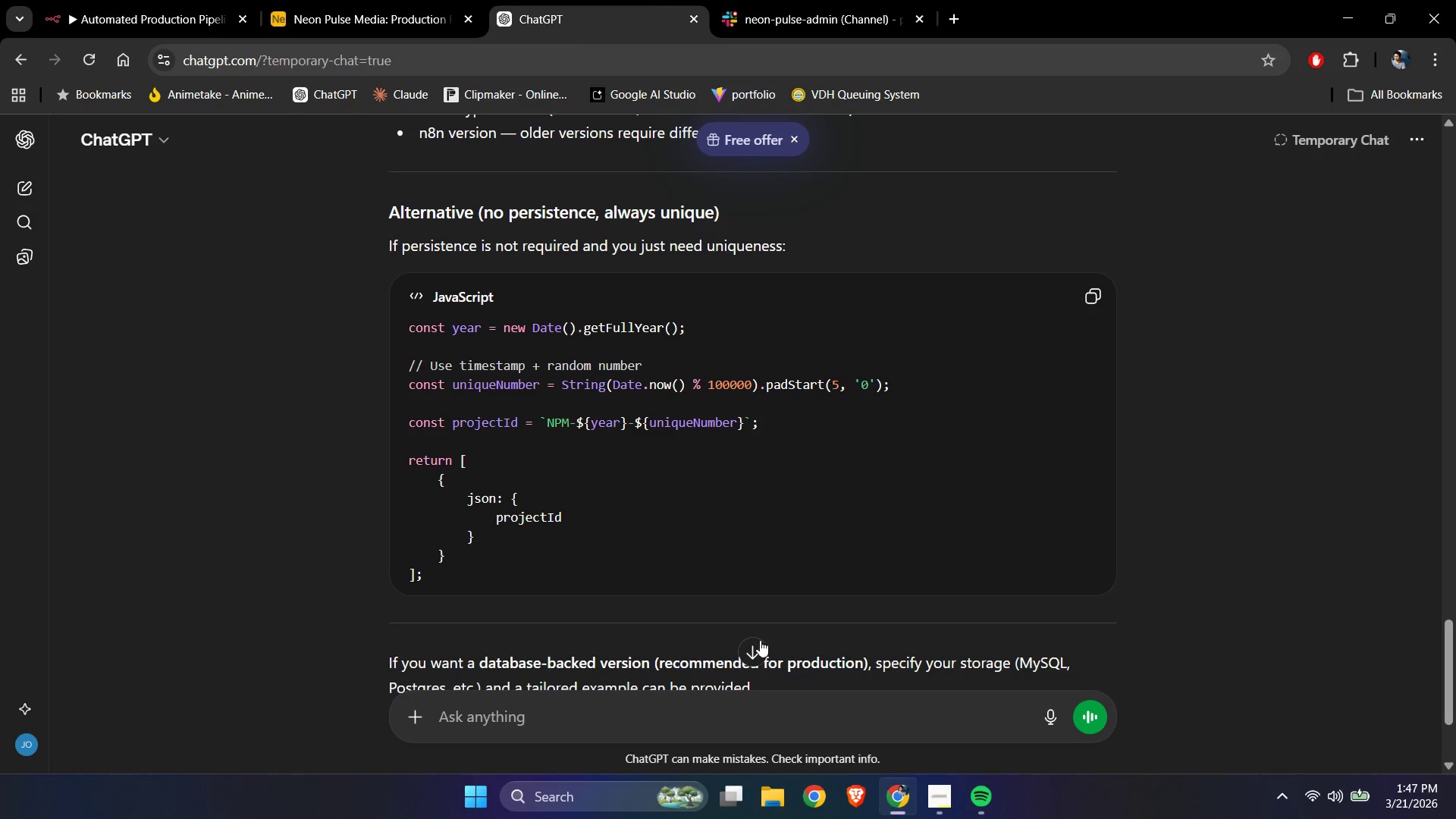 
left_click_drag(start_coordinate=[764, 646], to_coordinate=[759, 646])
 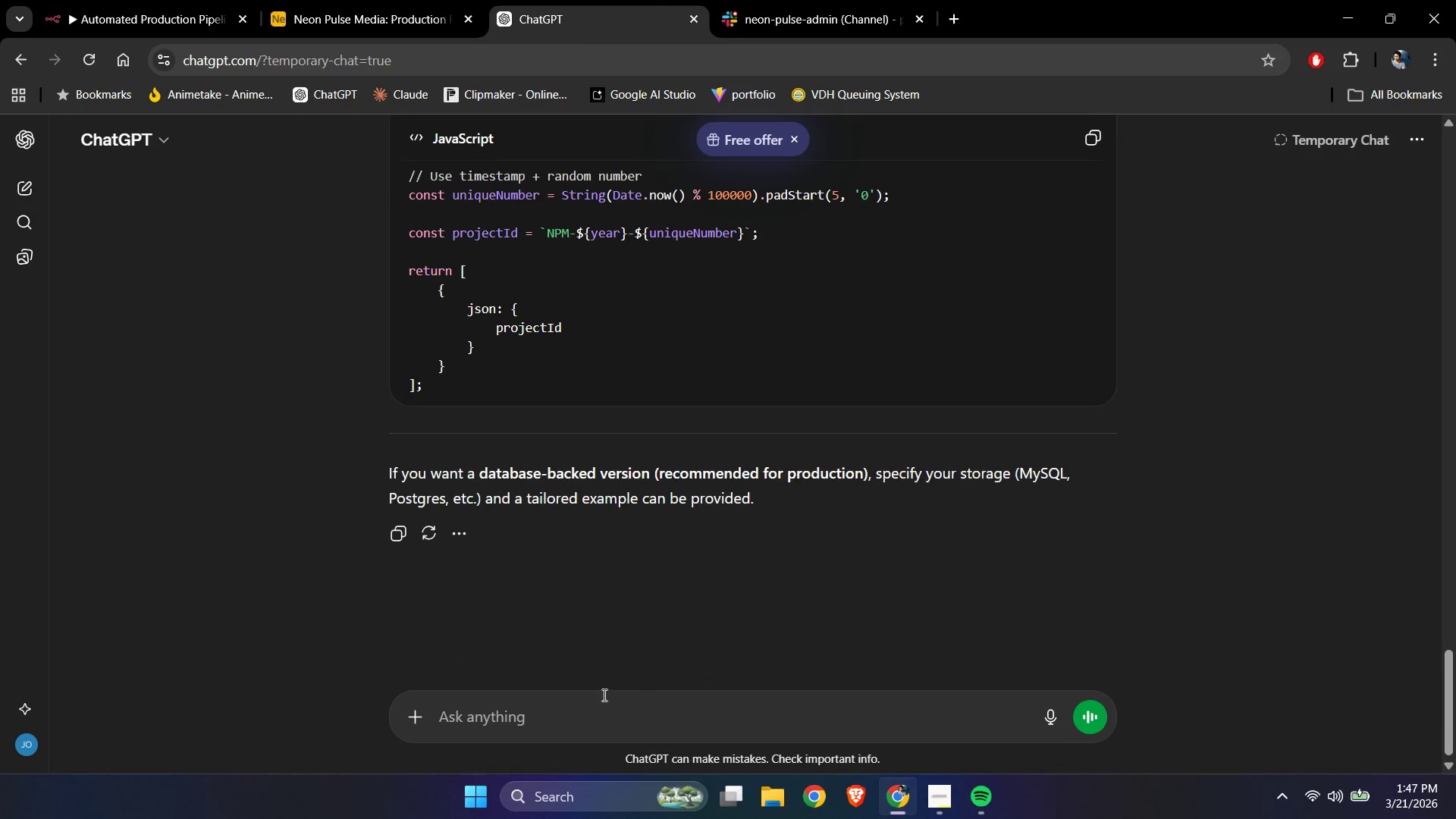 
double_click([601, 695])
 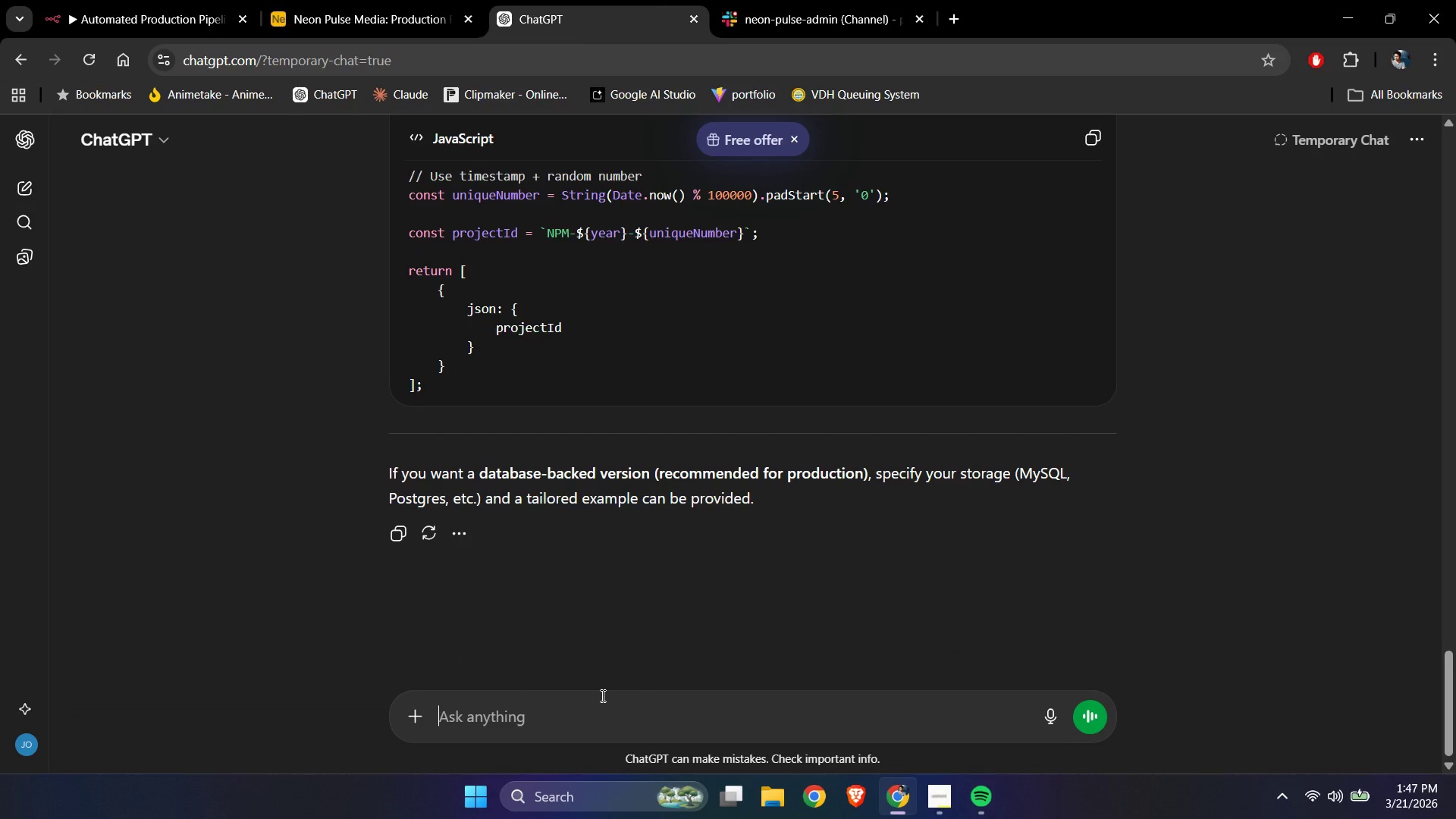 
type(generate a )
key(Backspace)
type(nother javascript h[Insert])
key(Backspace)
type(that will normalize the name )
key(Backspace)
key(Backspace)
key(Backspace)
key(Backspace)
key(Backspace)
type(name )
key(Backspace)
key(Backspace)
key(Backspace)
key(Backspace)
key(Backspace)
type(Nam)
key(Backspace)
key(Backspace)
key(Backspace)
type(uin)
key(Backspace)
key(Backspace)
key(Backspace)
type(input name that )
key(Backspace)
key(Backspace)
key(Backspace)
key(Backspace)
key(Backspace)
type(into thius )
key(Backspace)
key(Backspace)
key(Backspace)
type(s fir)
key(Backspace)
key(Backspace)
type(ormat -> First Name Lastname)
 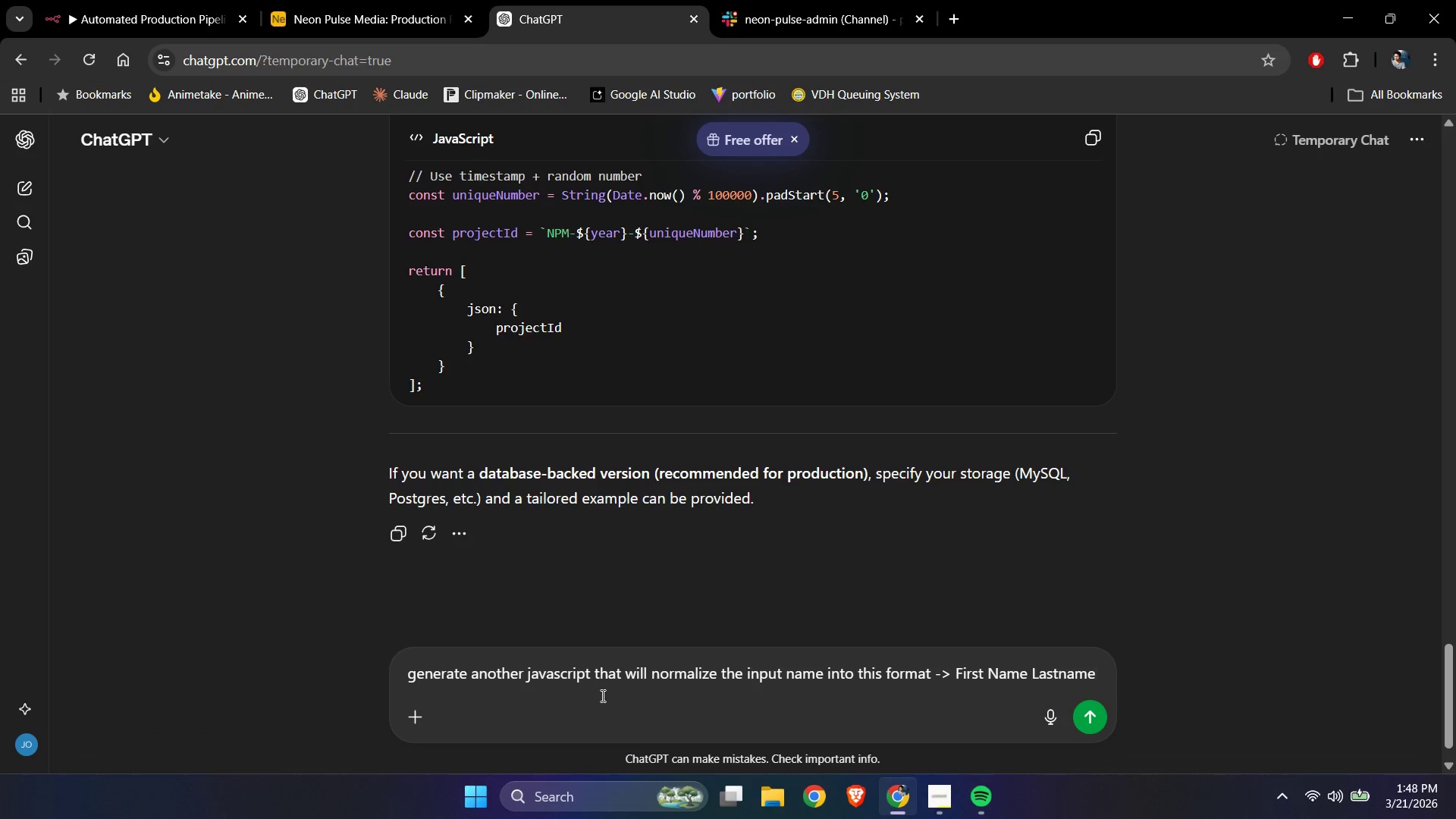 
key(NumpadEnter)
key(NumpadEnter)
type(map[Home]expression: )
 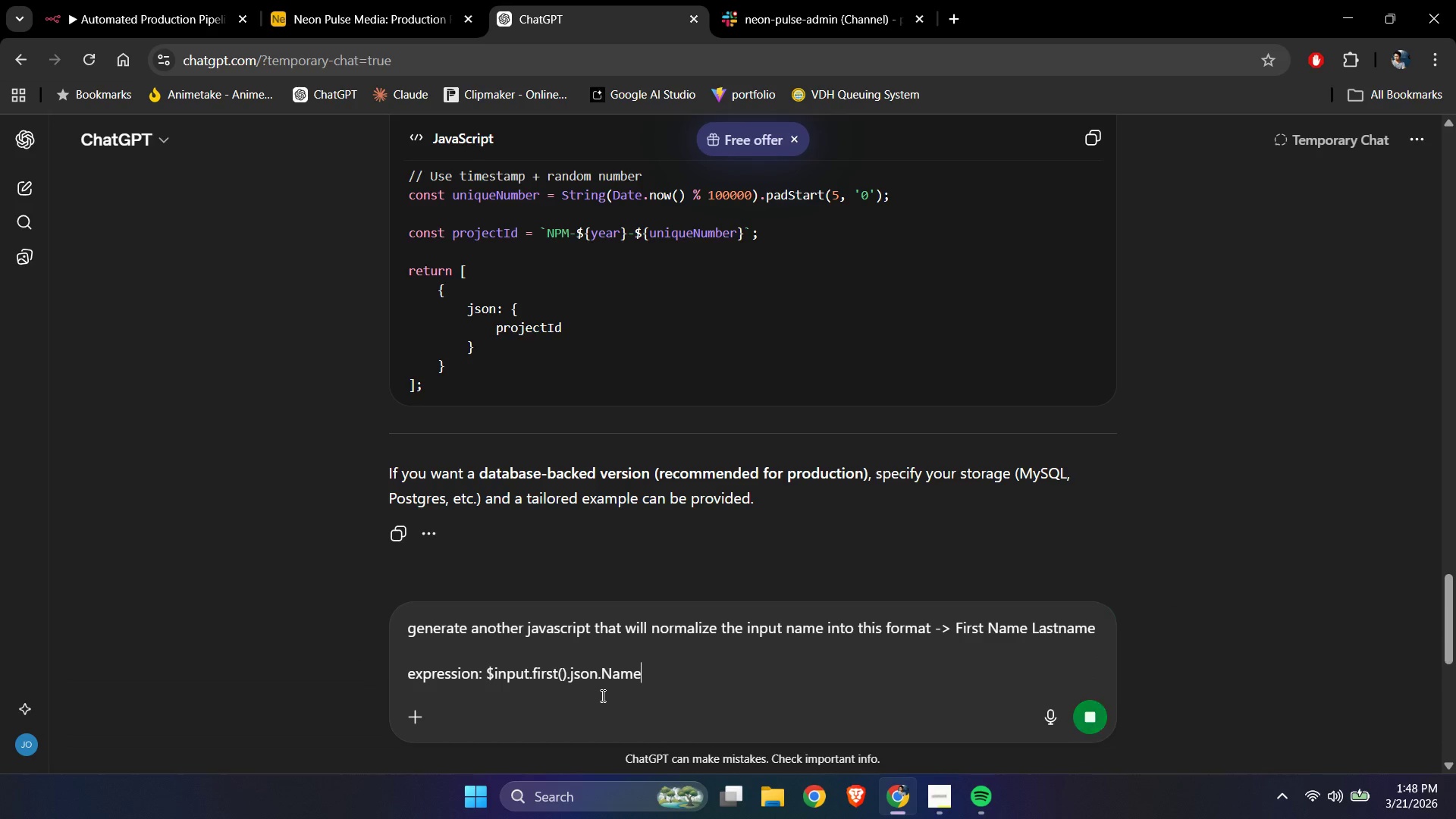 
 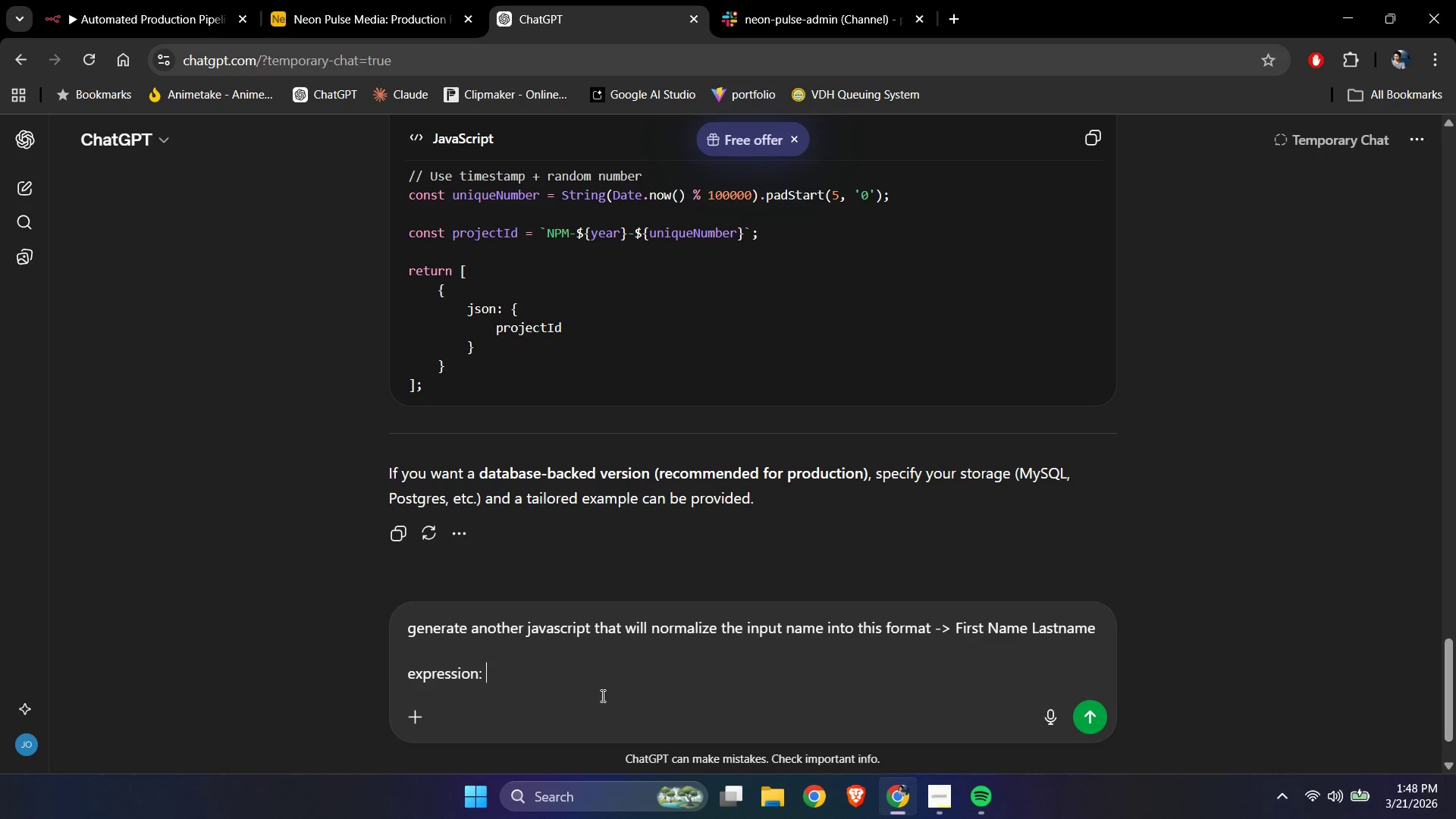 
key(Control+ControlLeft)
 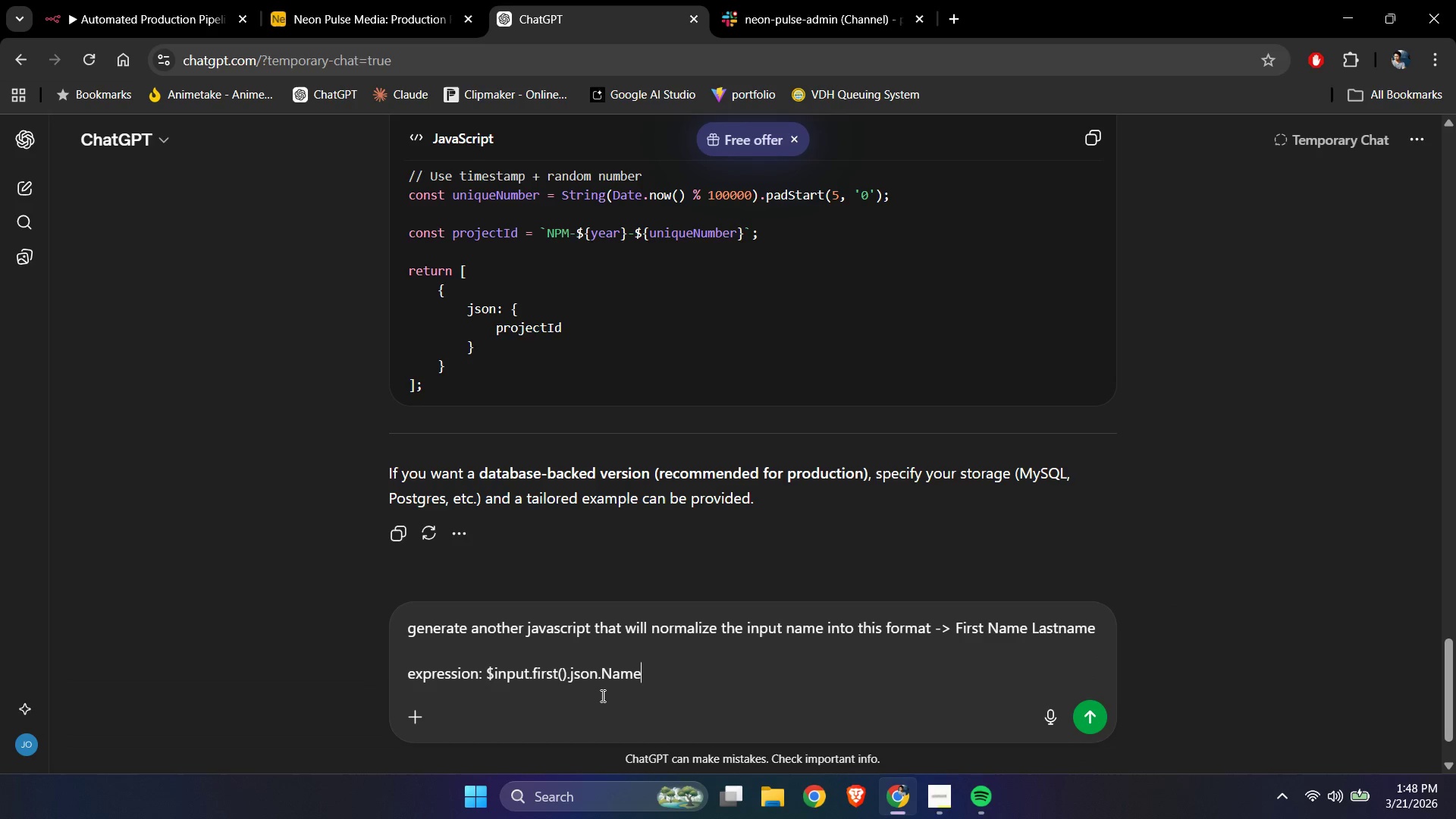 
key(Control+V)
 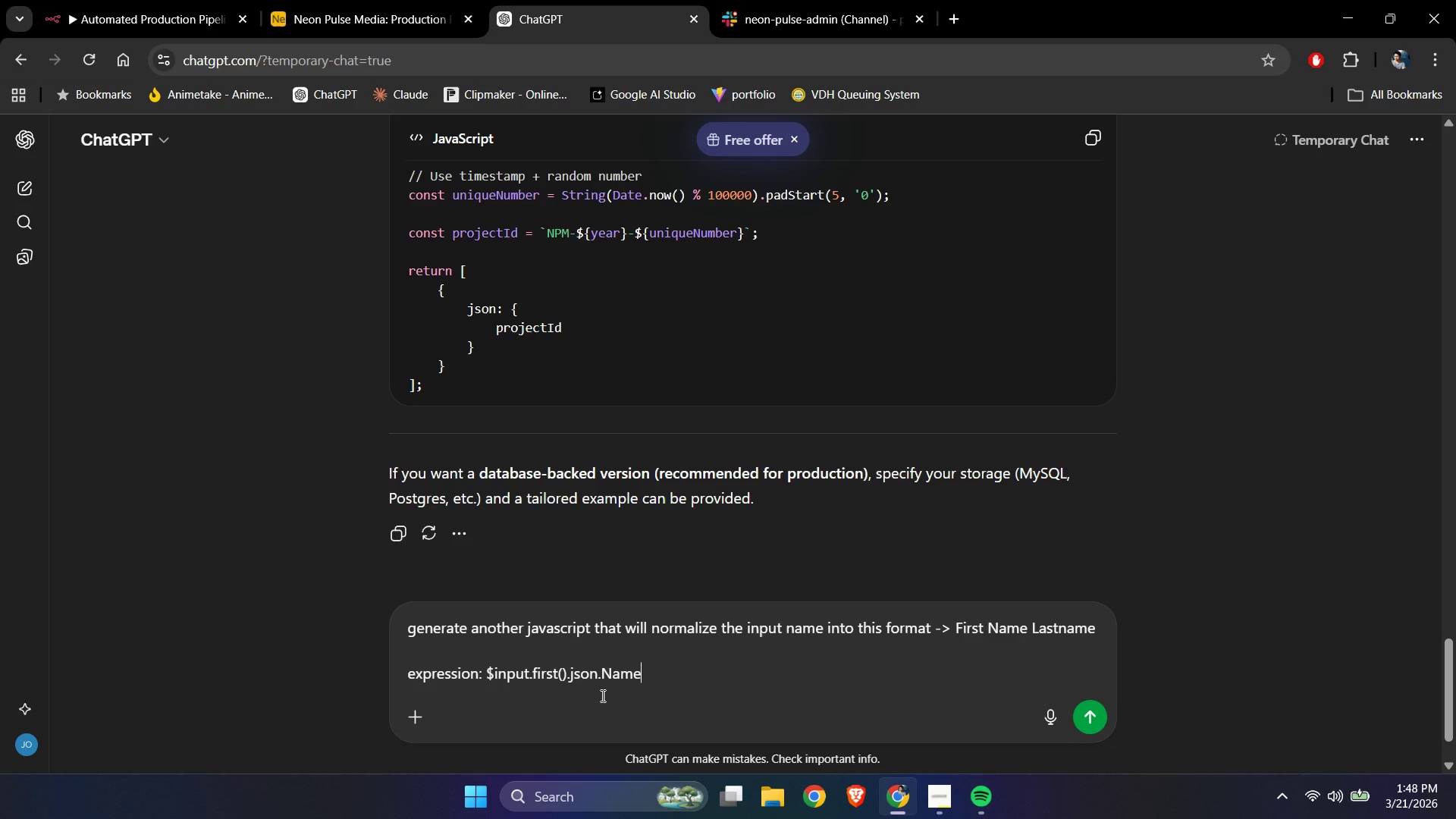 
key(Enter)
 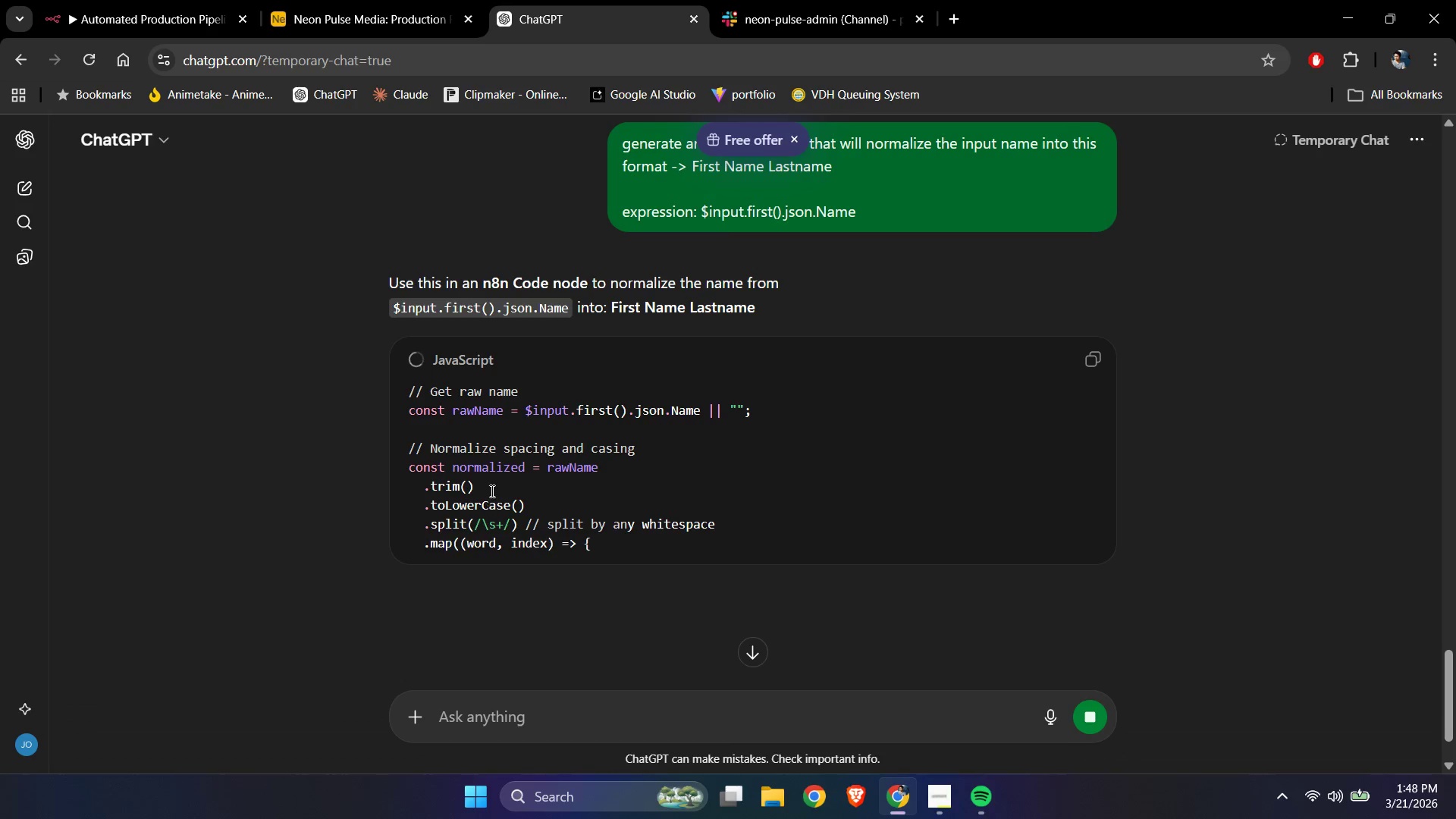 
scroll: coordinate [569, 481], scroll_direction: down, amount: 1.0
 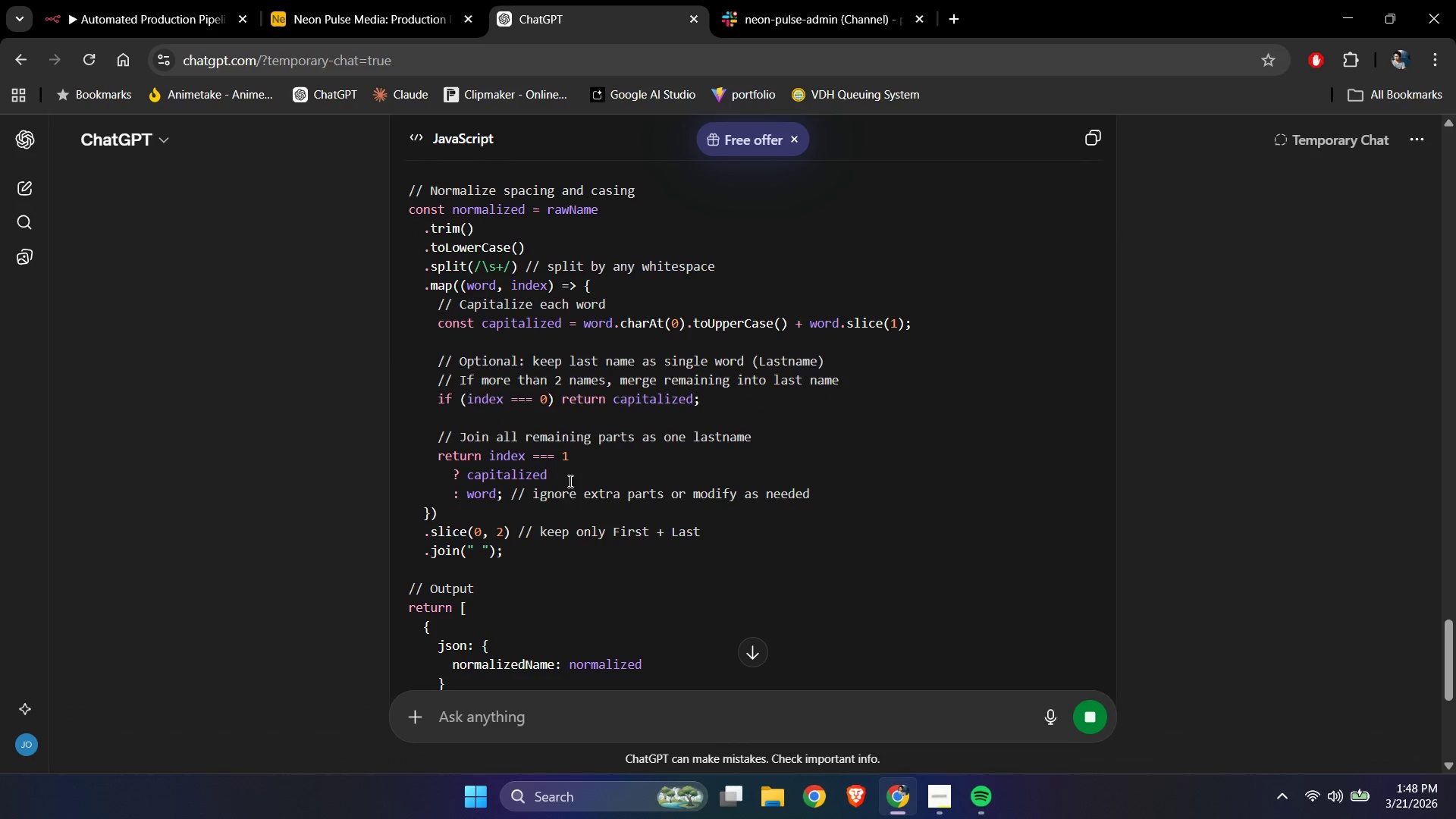 
scroll: coordinate [667, 447], scroll_direction: up, amount: 2.0
 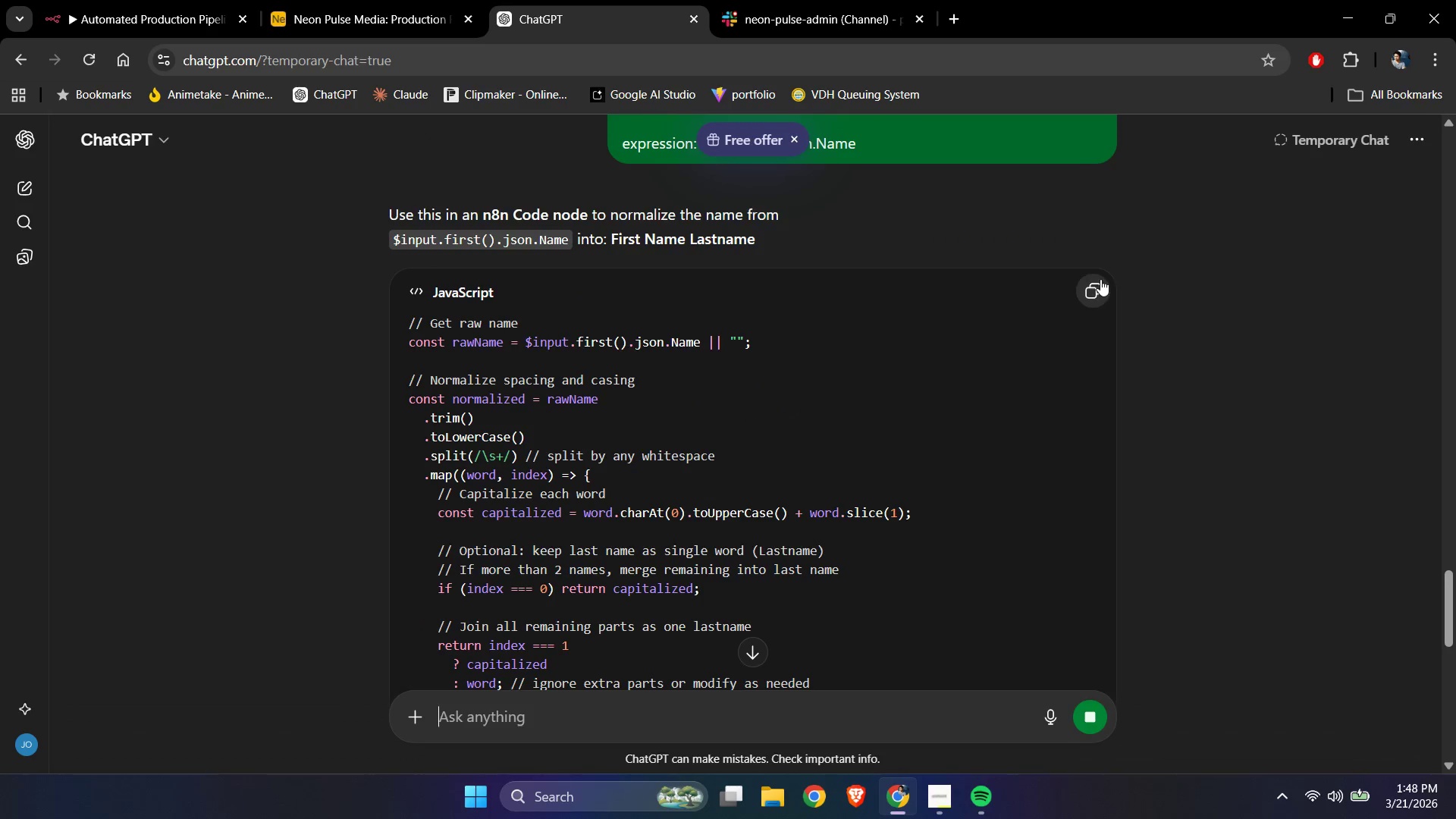 
left_click([1101, 279])
 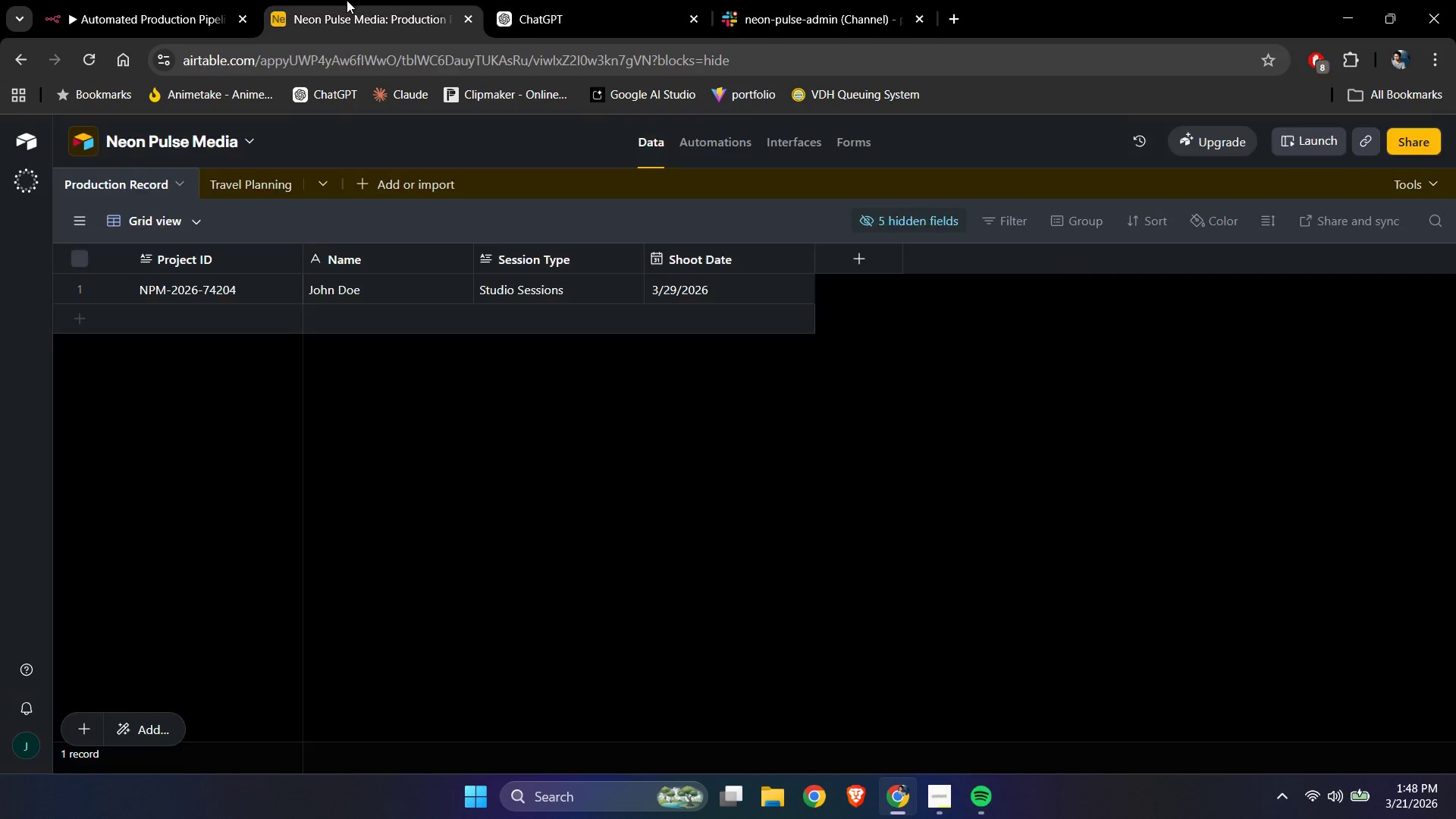 
double_click([182, 0])
 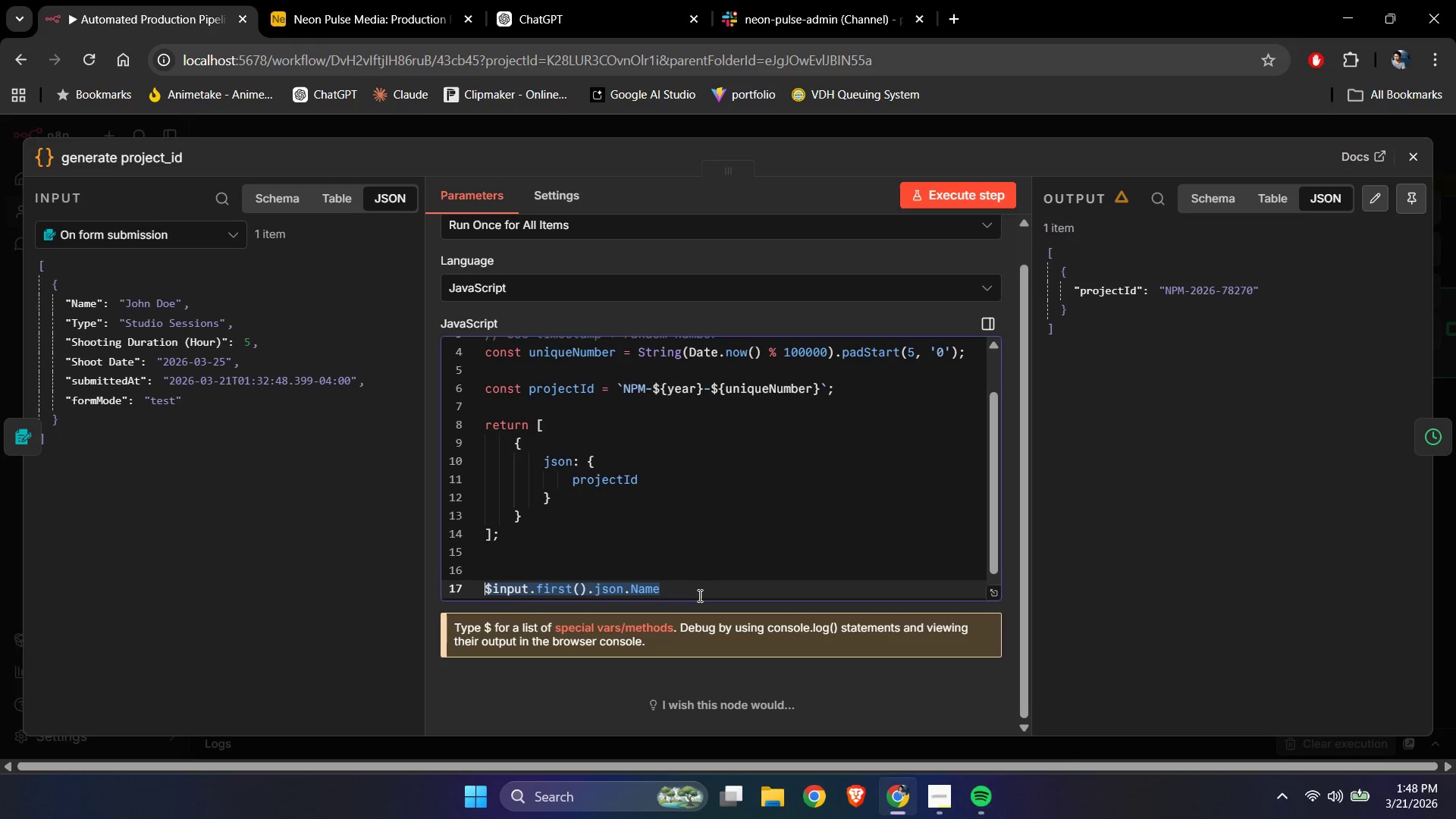 
left_click([684, 582])
 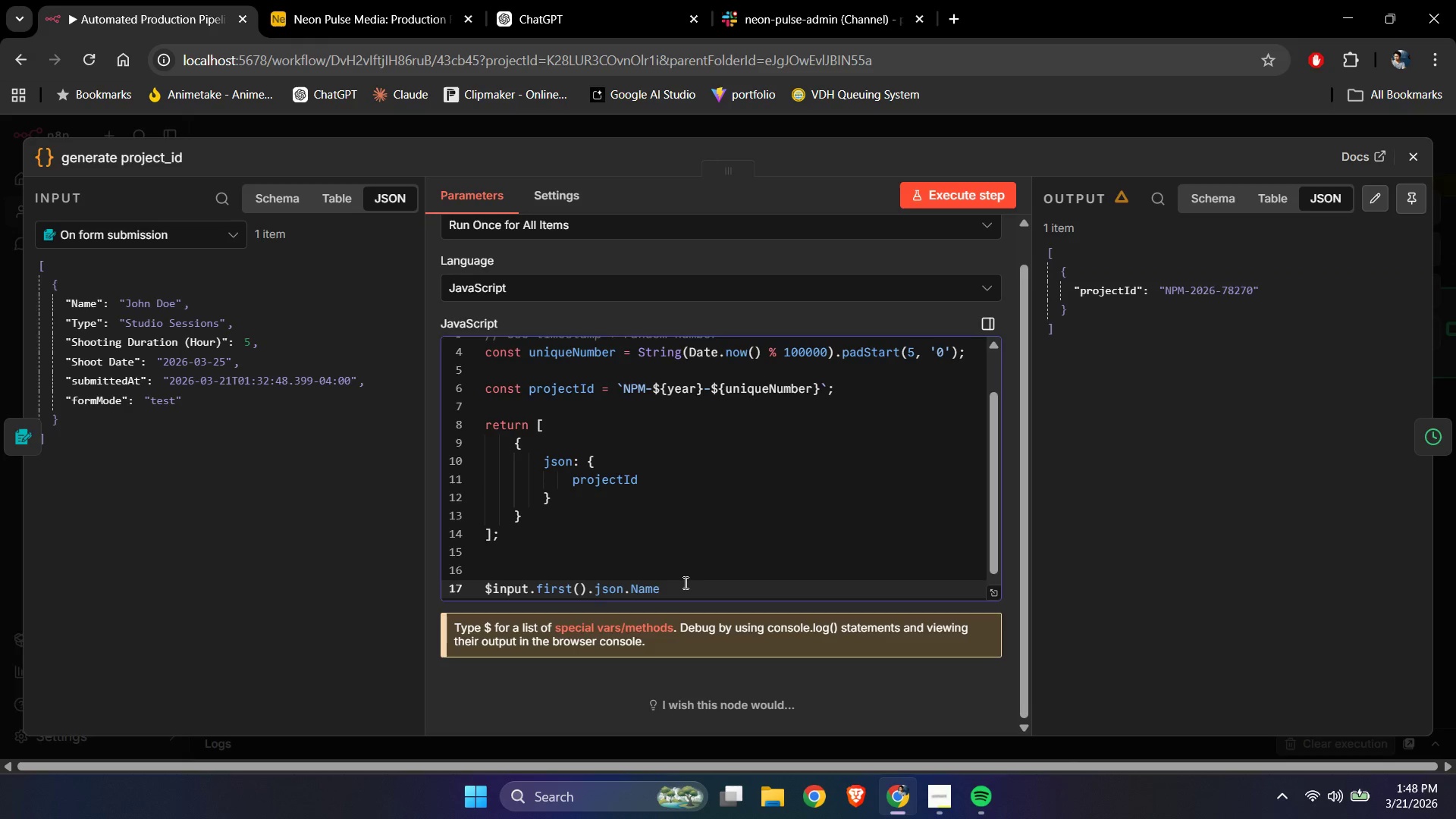 
key(Shift+ShiftLeft)
 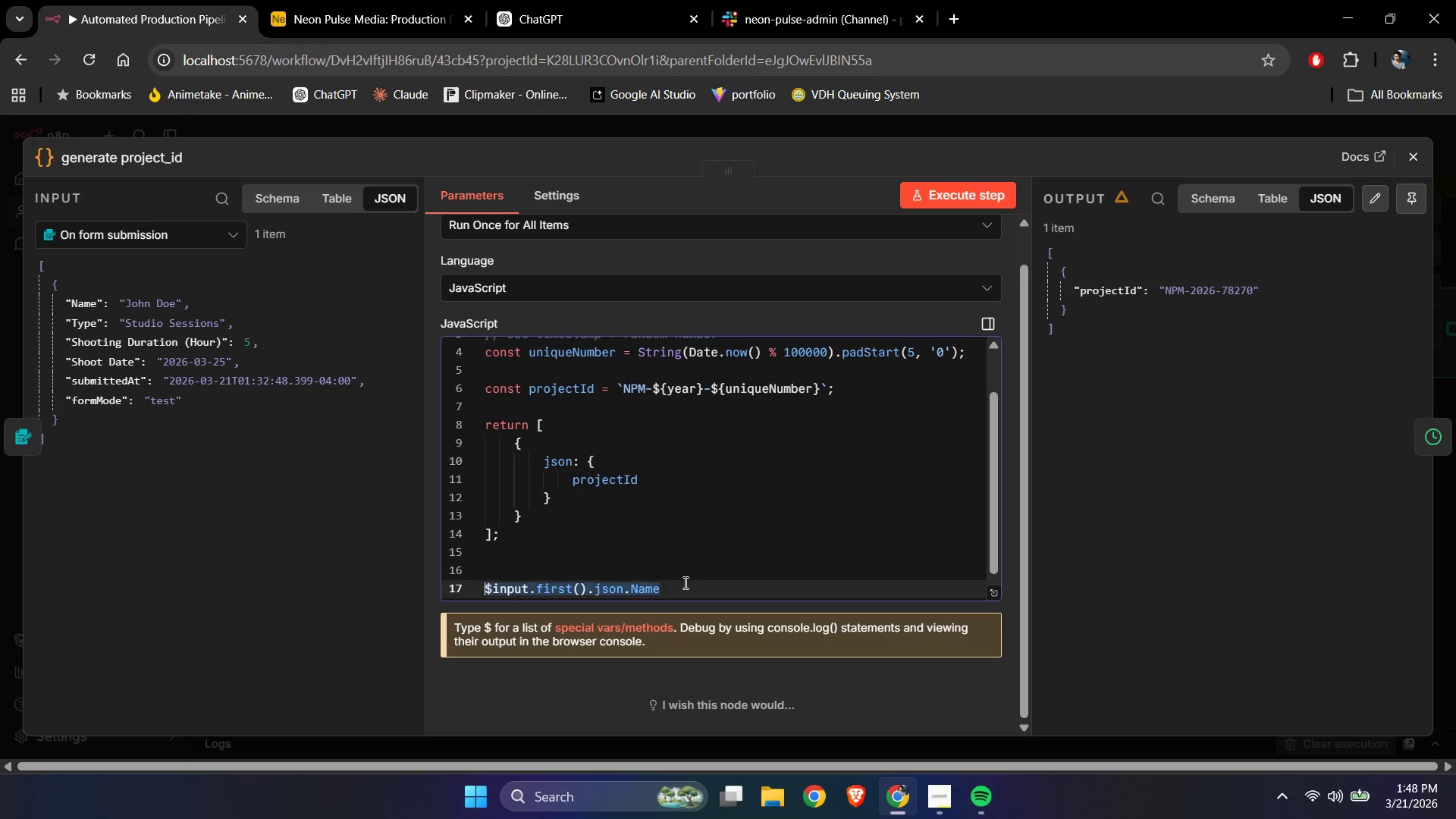 
key(Shift+Home)
 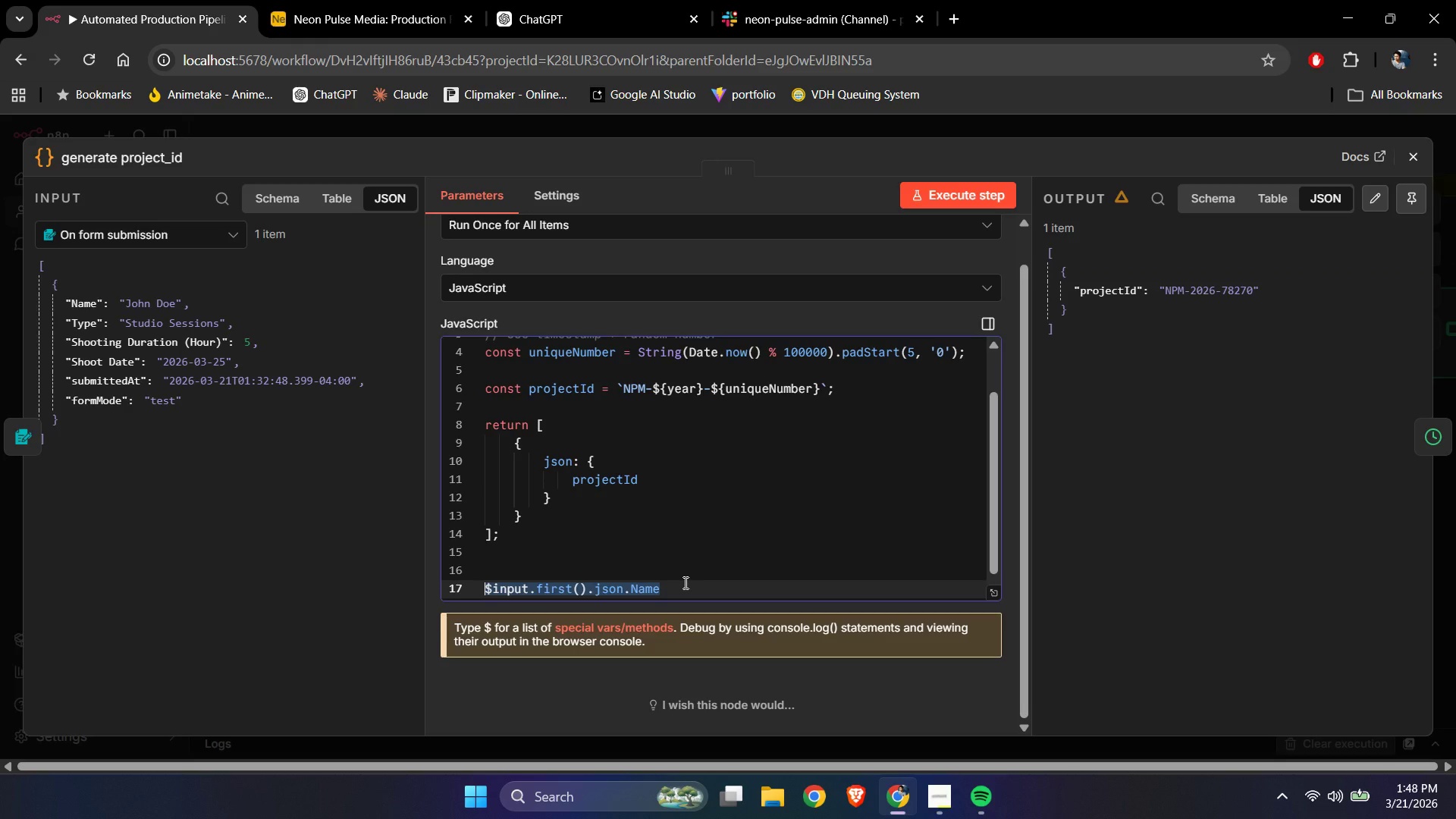 
key(Control+ControlLeft)
 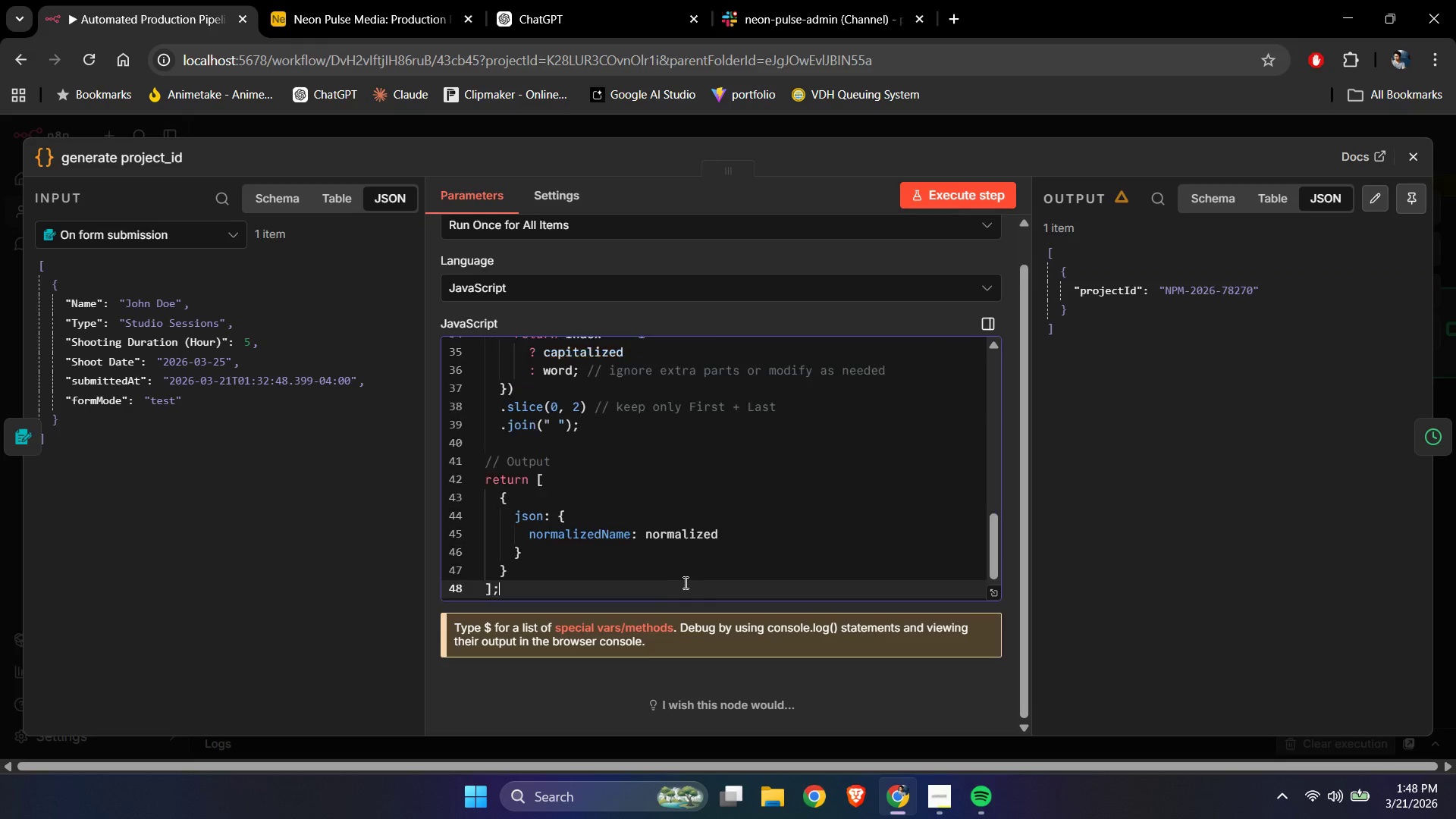 
key(Control+V)
 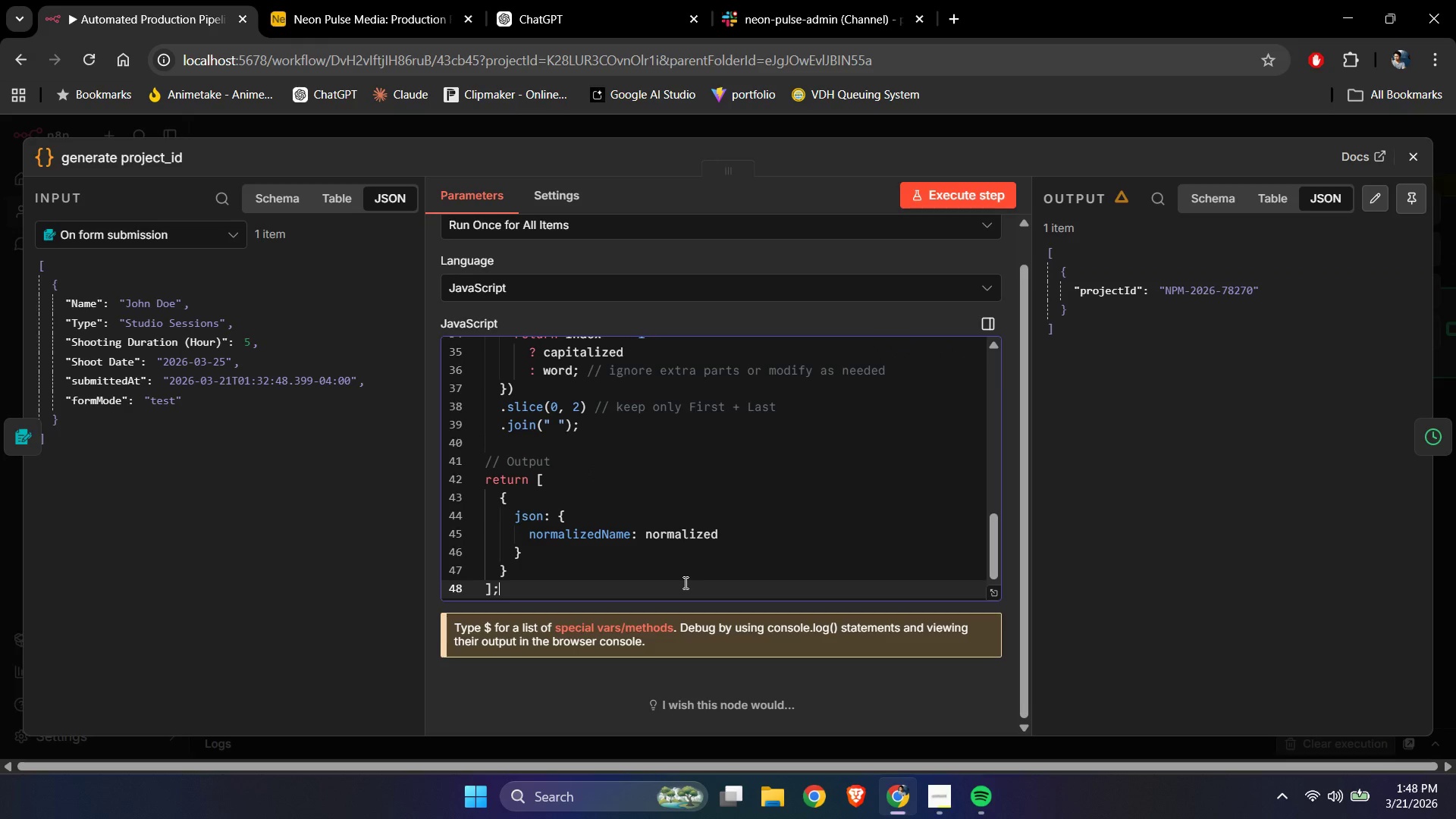 
left_click([684, 582])
 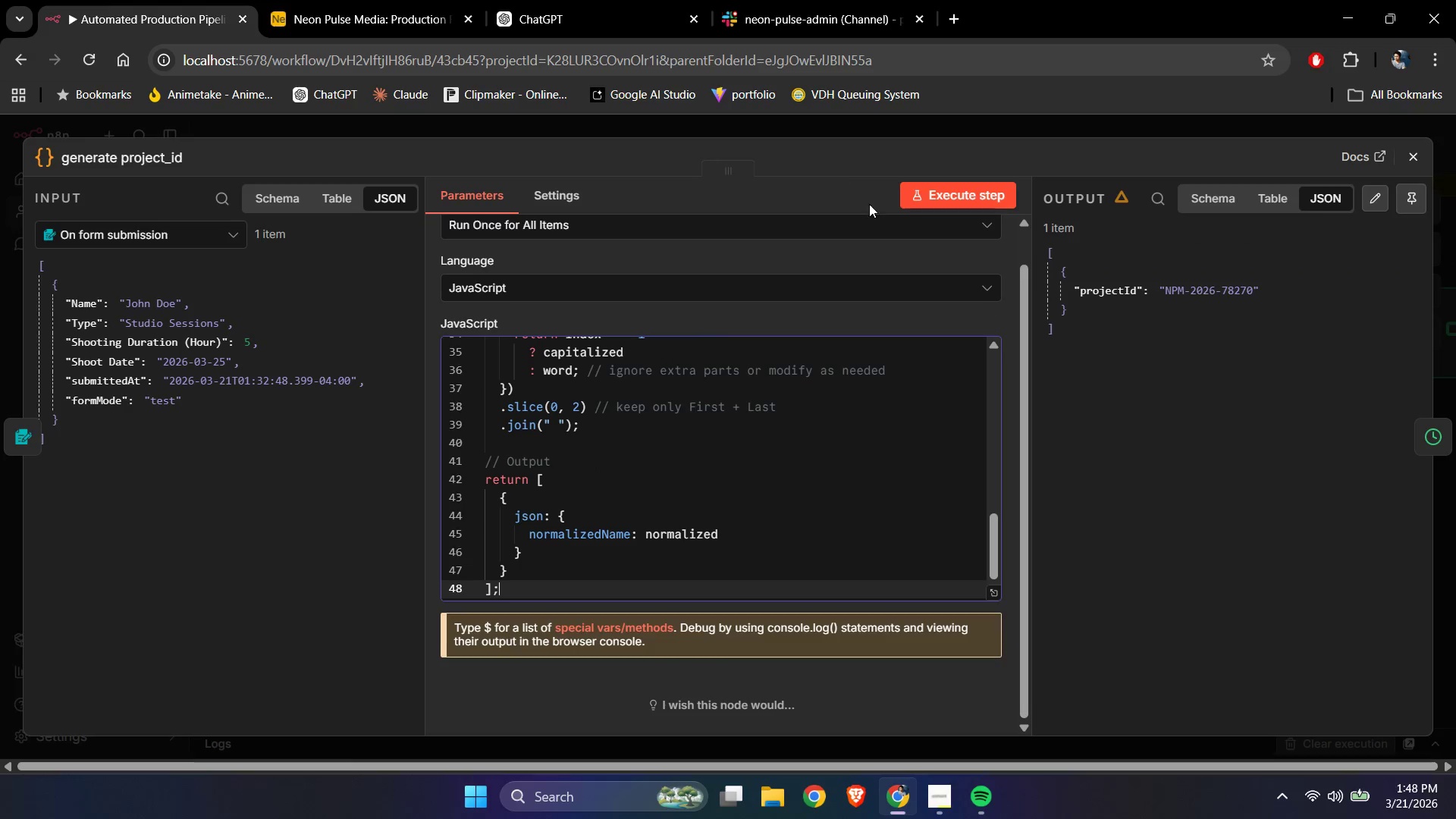 
left_click([927, 196])
 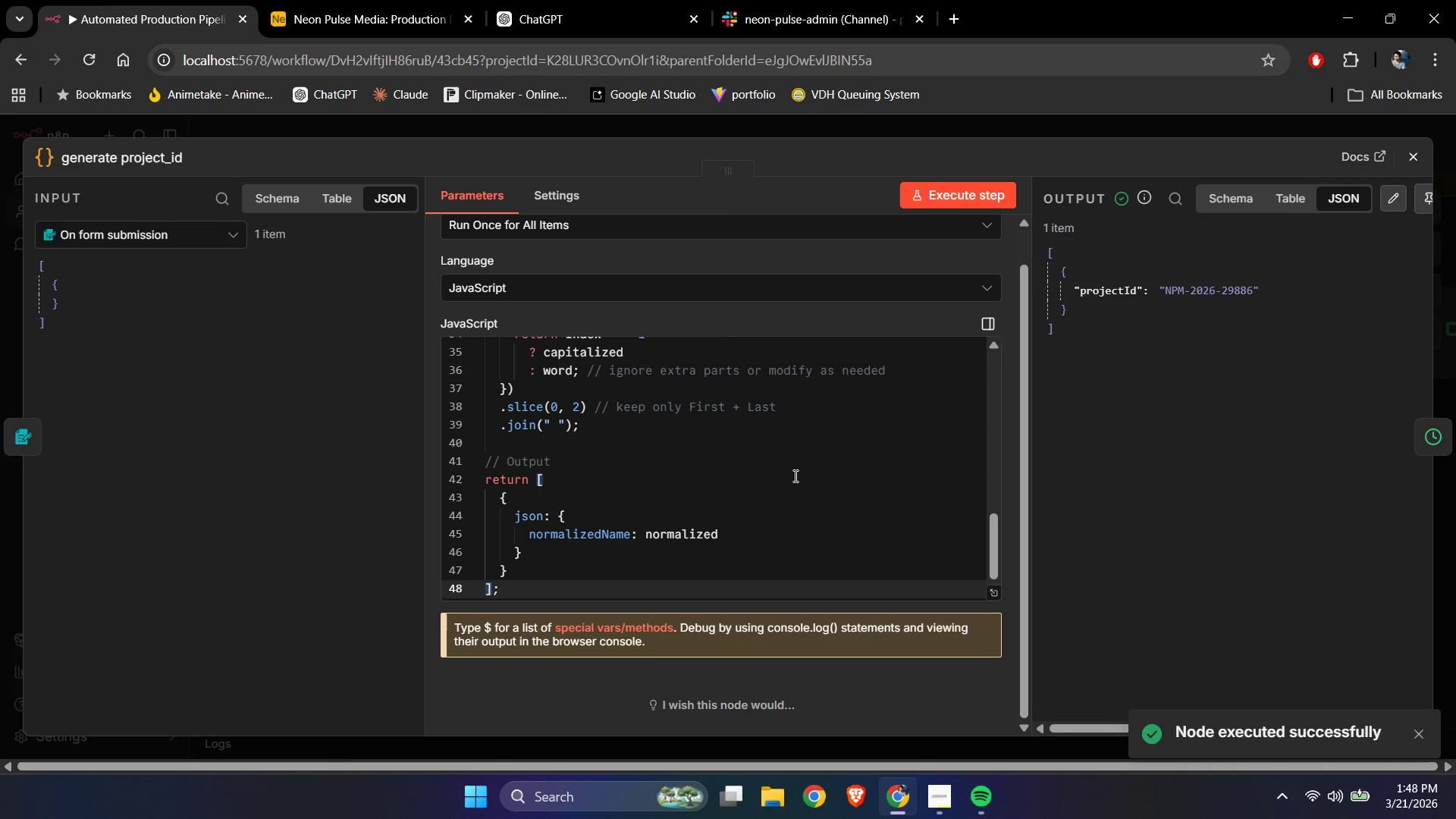 
scroll: coordinate [793, 515], scroll_direction: up, amount: 5.0
 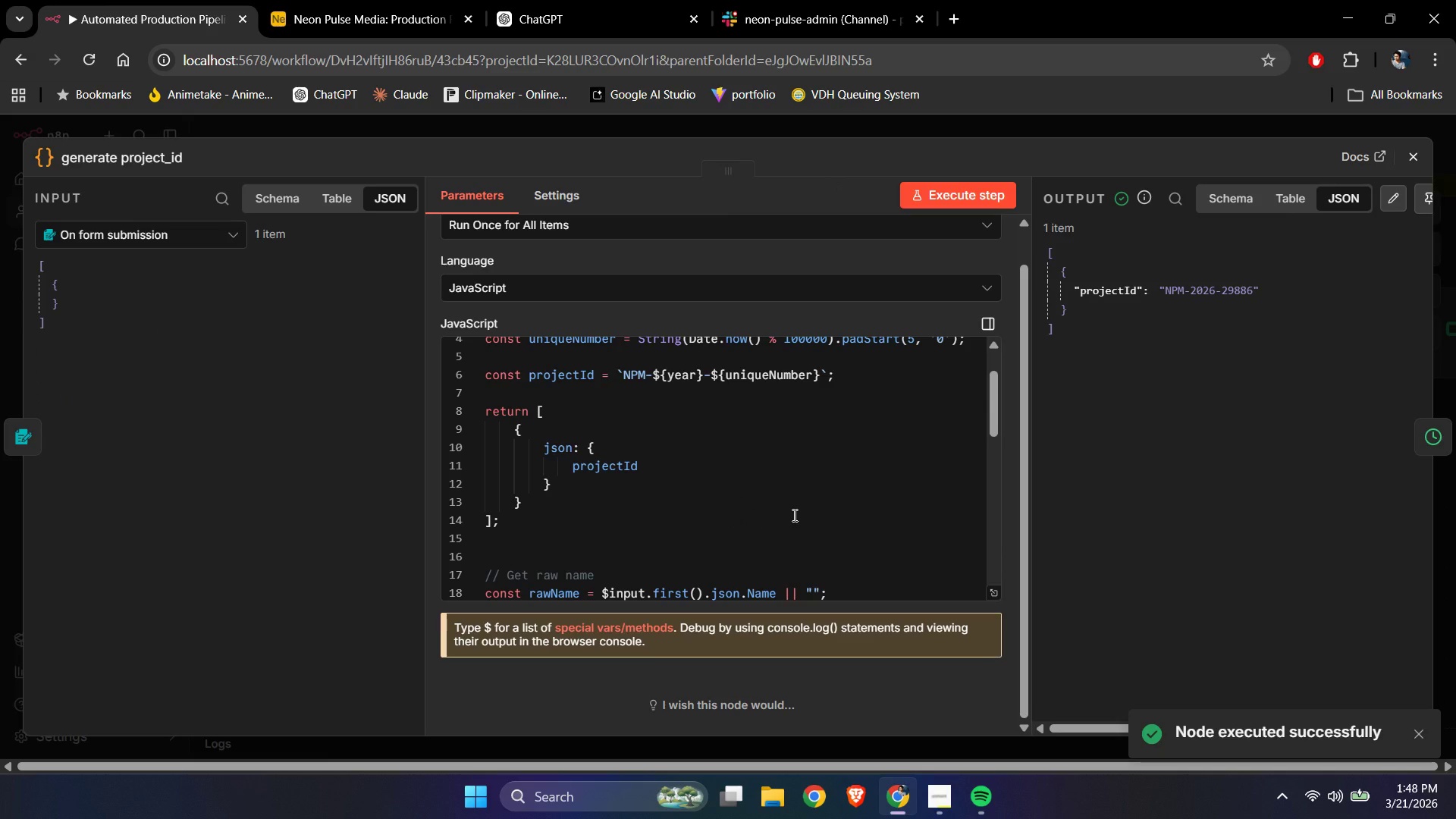 
scroll: coordinate [793, 515], scroll_direction: down, amount: 1.0
 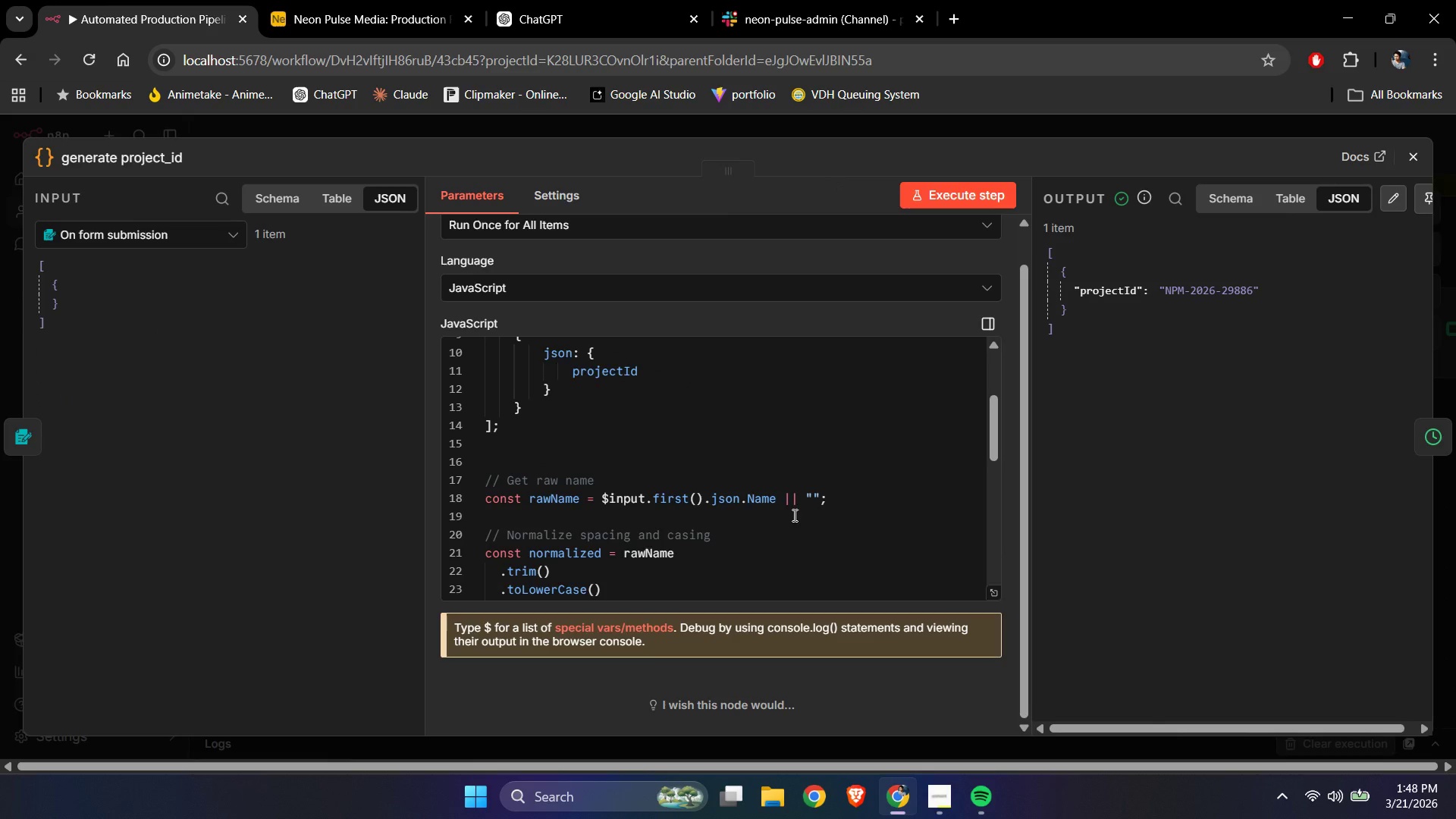 
scroll: coordinate [793, 515], scroll_direction: up, amount: 6.0
 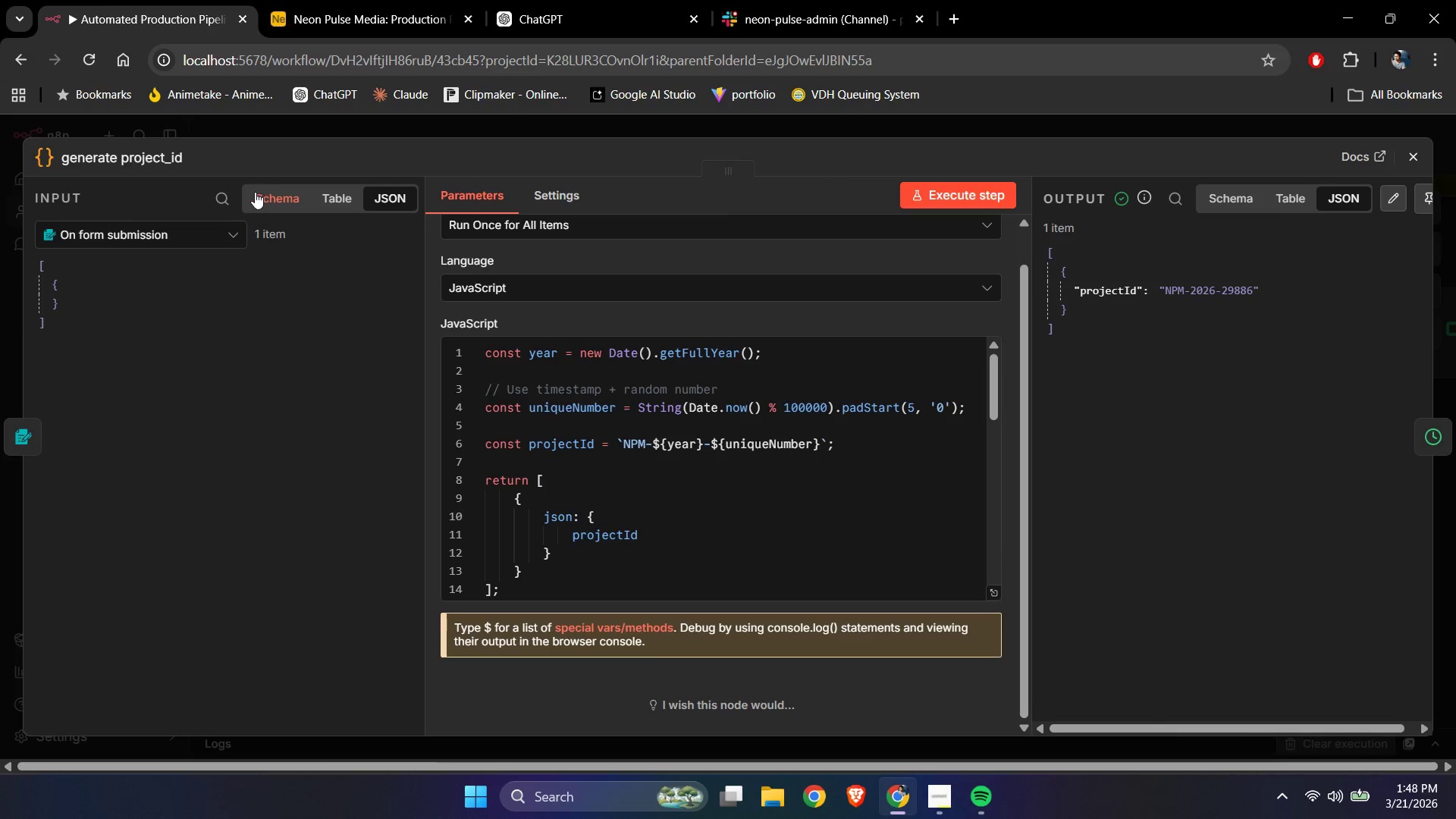 
left_click([255, 192])
 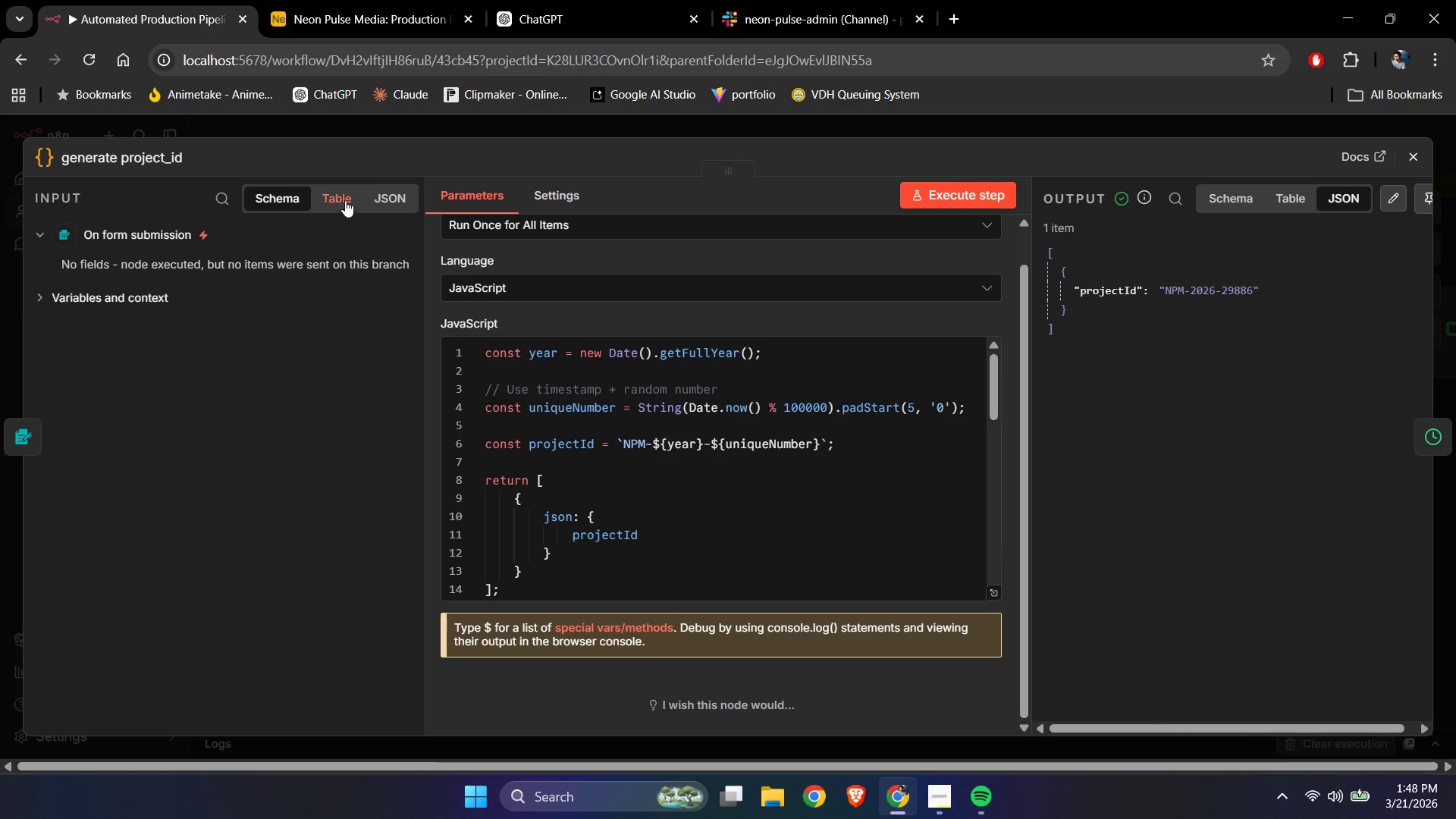 
left_click([375, 199])
 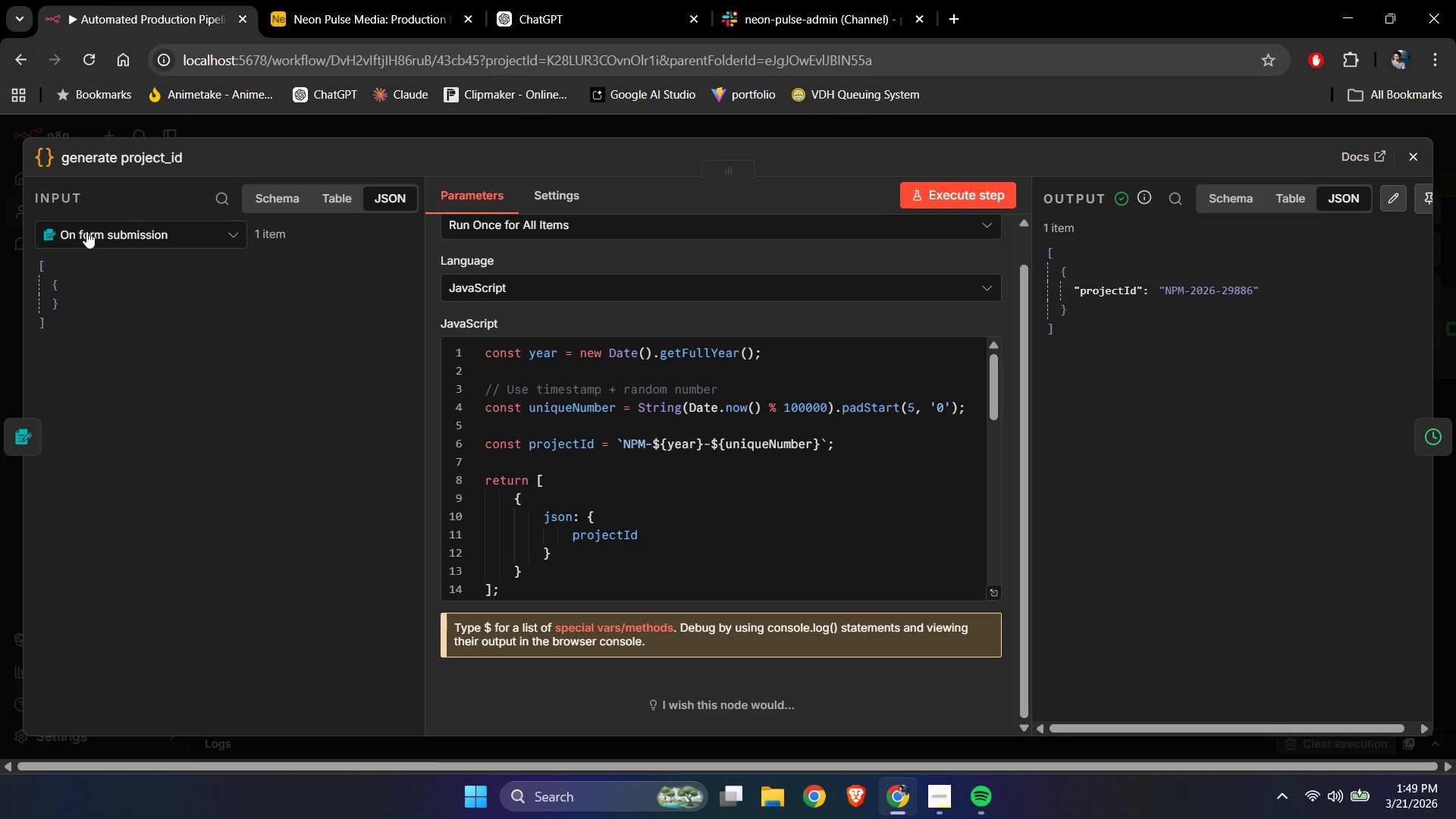 
scroll: coordinate [580, 485], scroll_direction: up, amount: 4.0
 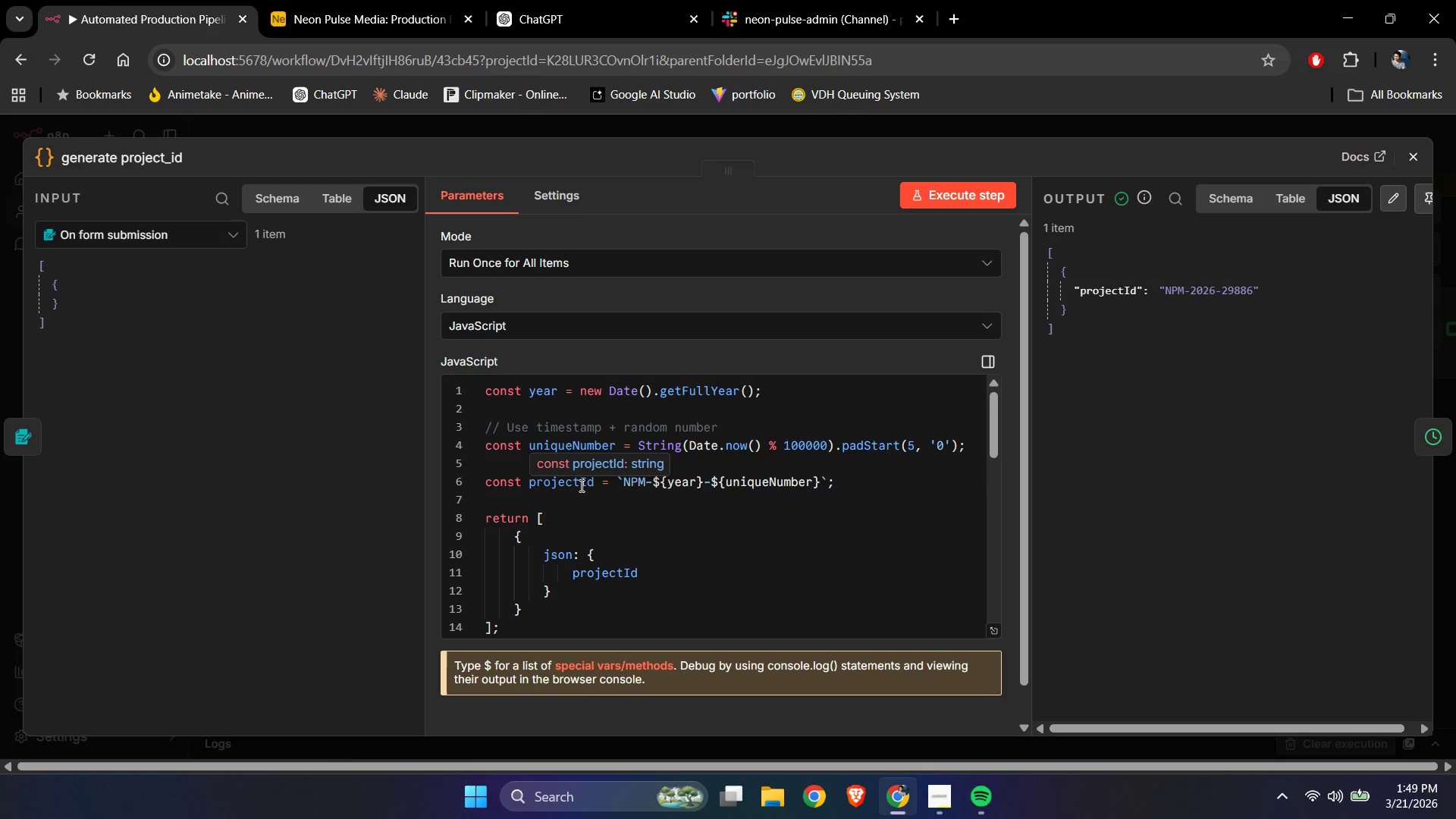 
scroll: coordinate [597, 482], scroll_direction: down, amount: 11.0
 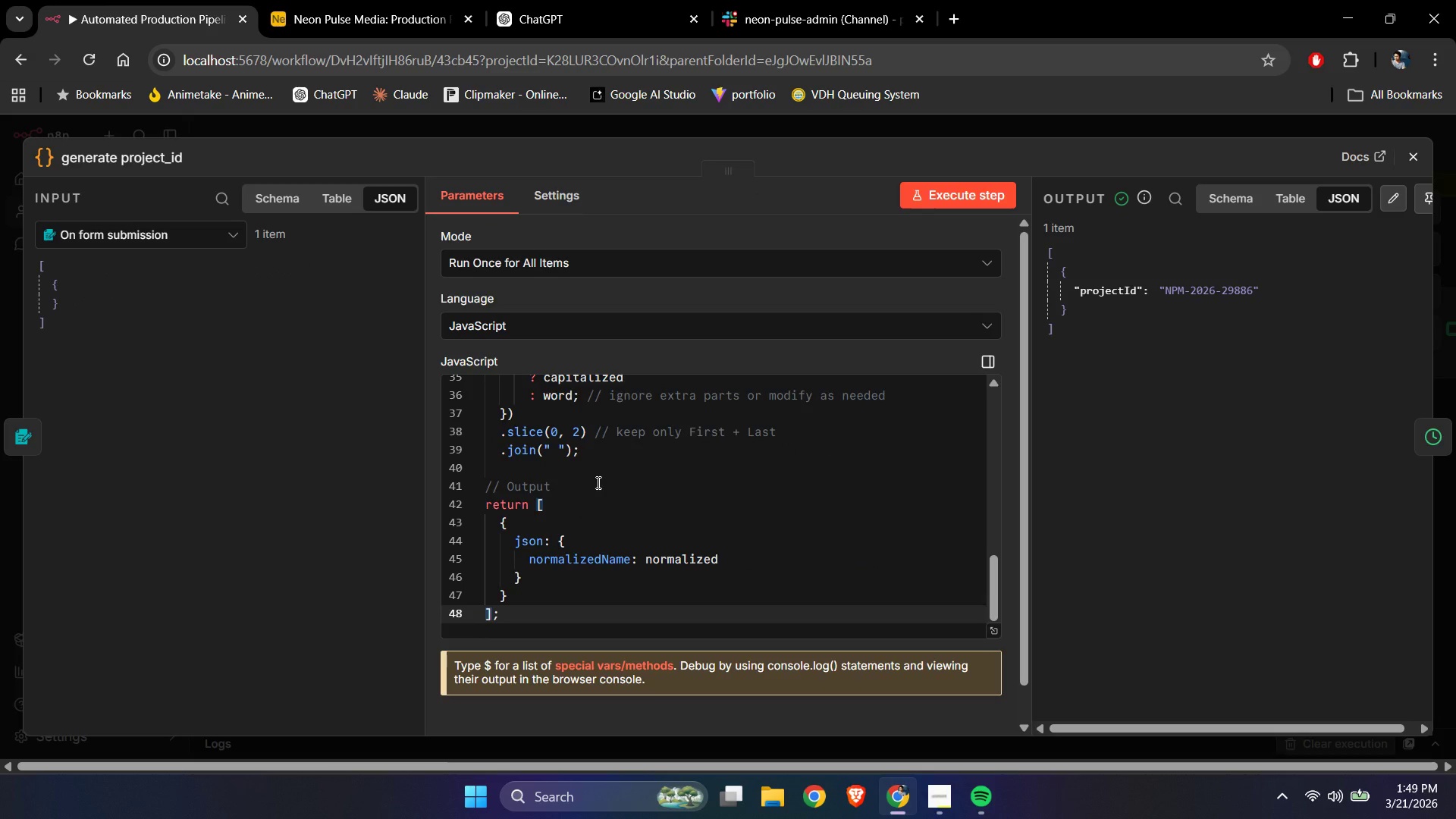 
scroll: coordinate [597, 482], scroll_direction: up, amount: 6.0
 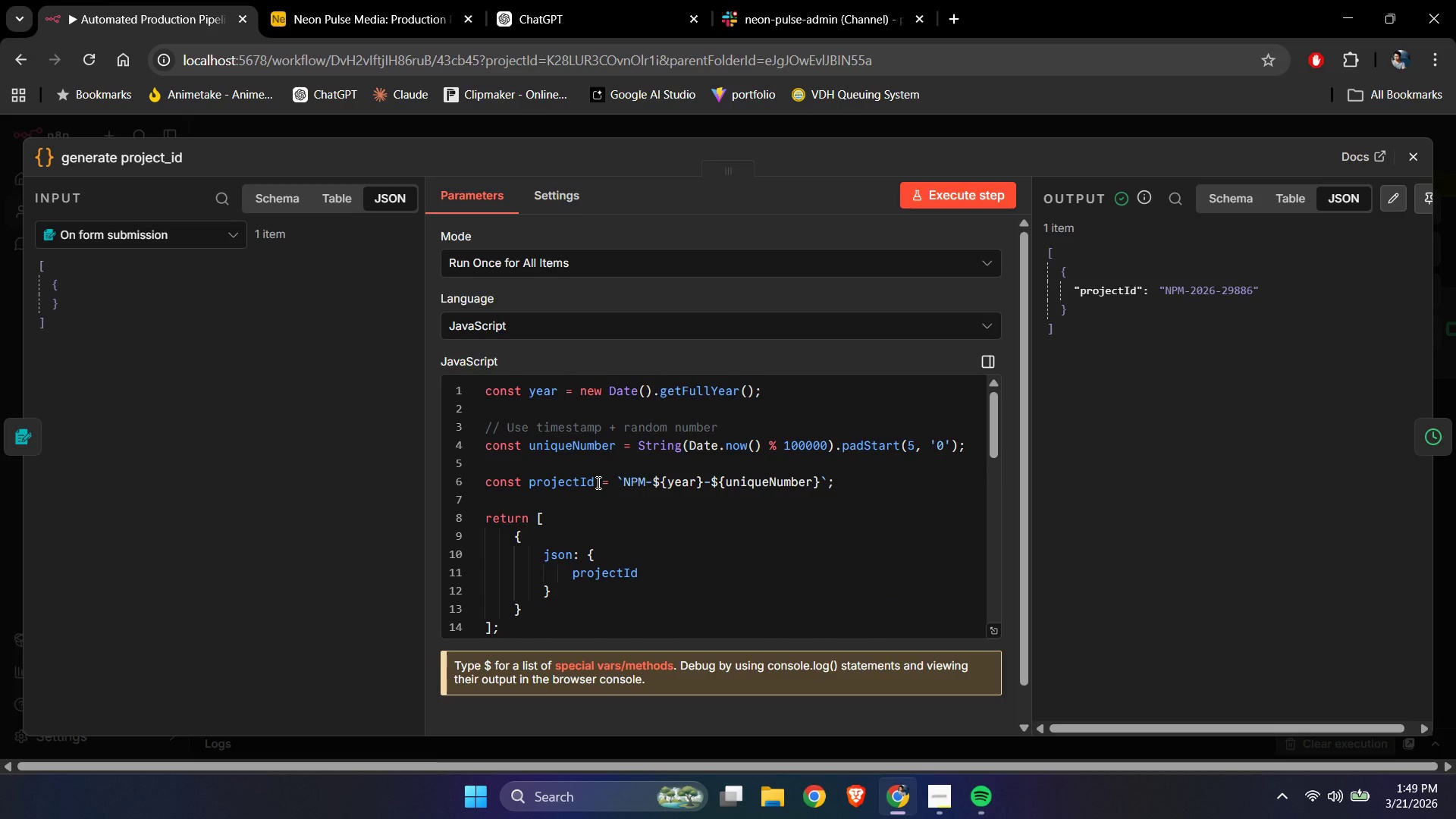 
scroll: coordinate [597, 482], scroll_direction: down, amount: 4.0
 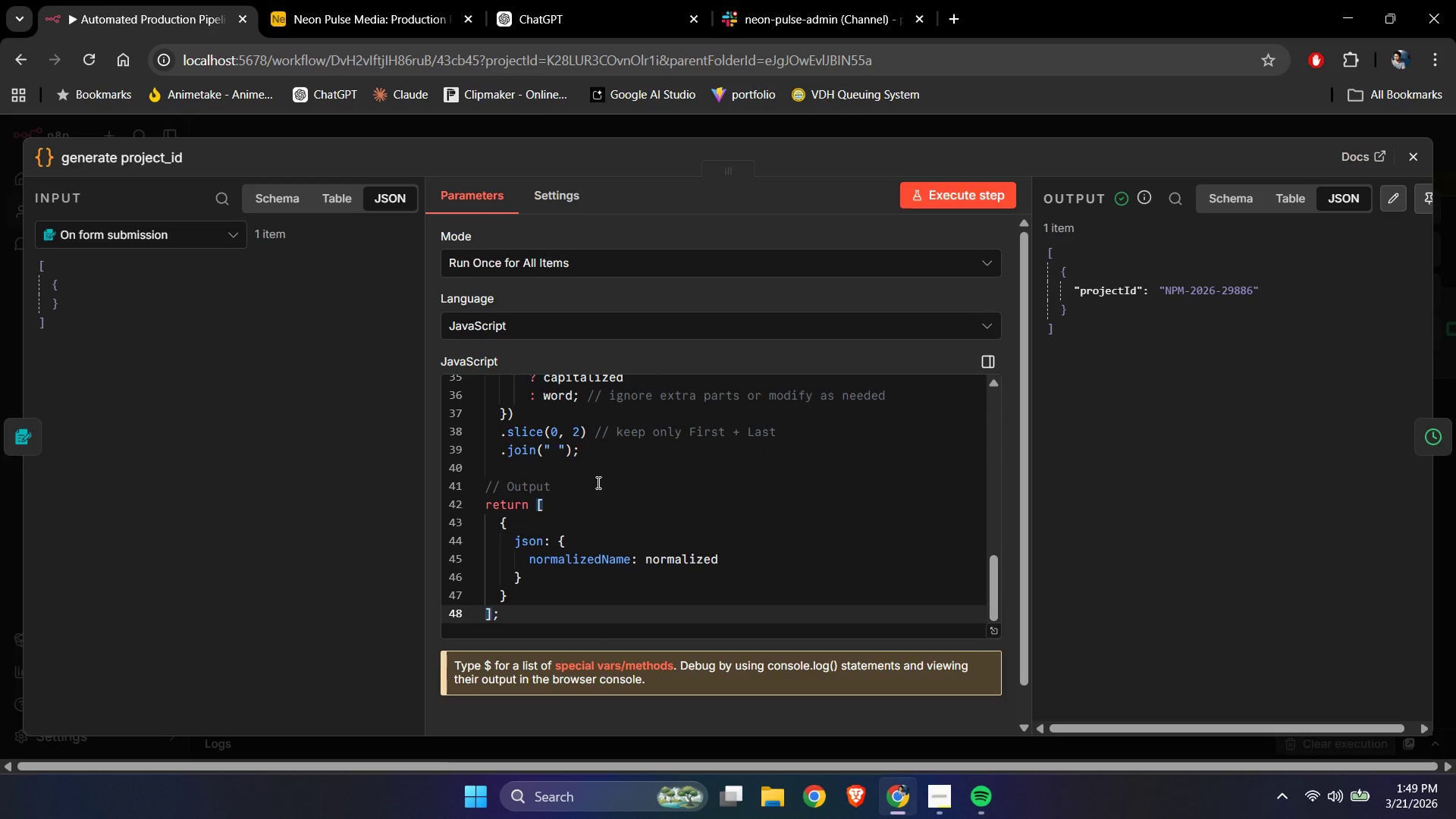 
scroll: coordinate [597, 482], scroll_direction: up, amount: 4.0
 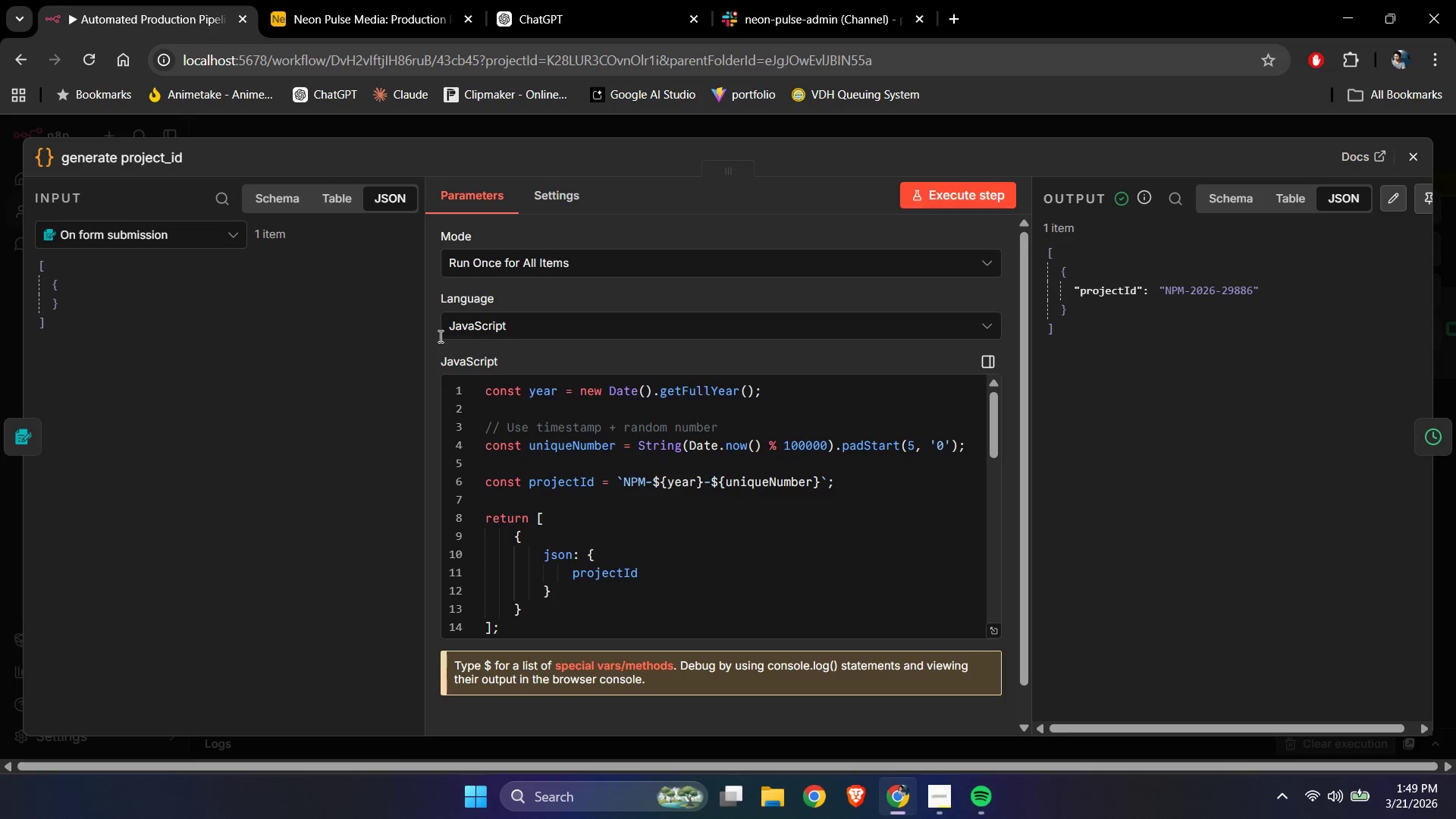 
left_click([274, 193])
 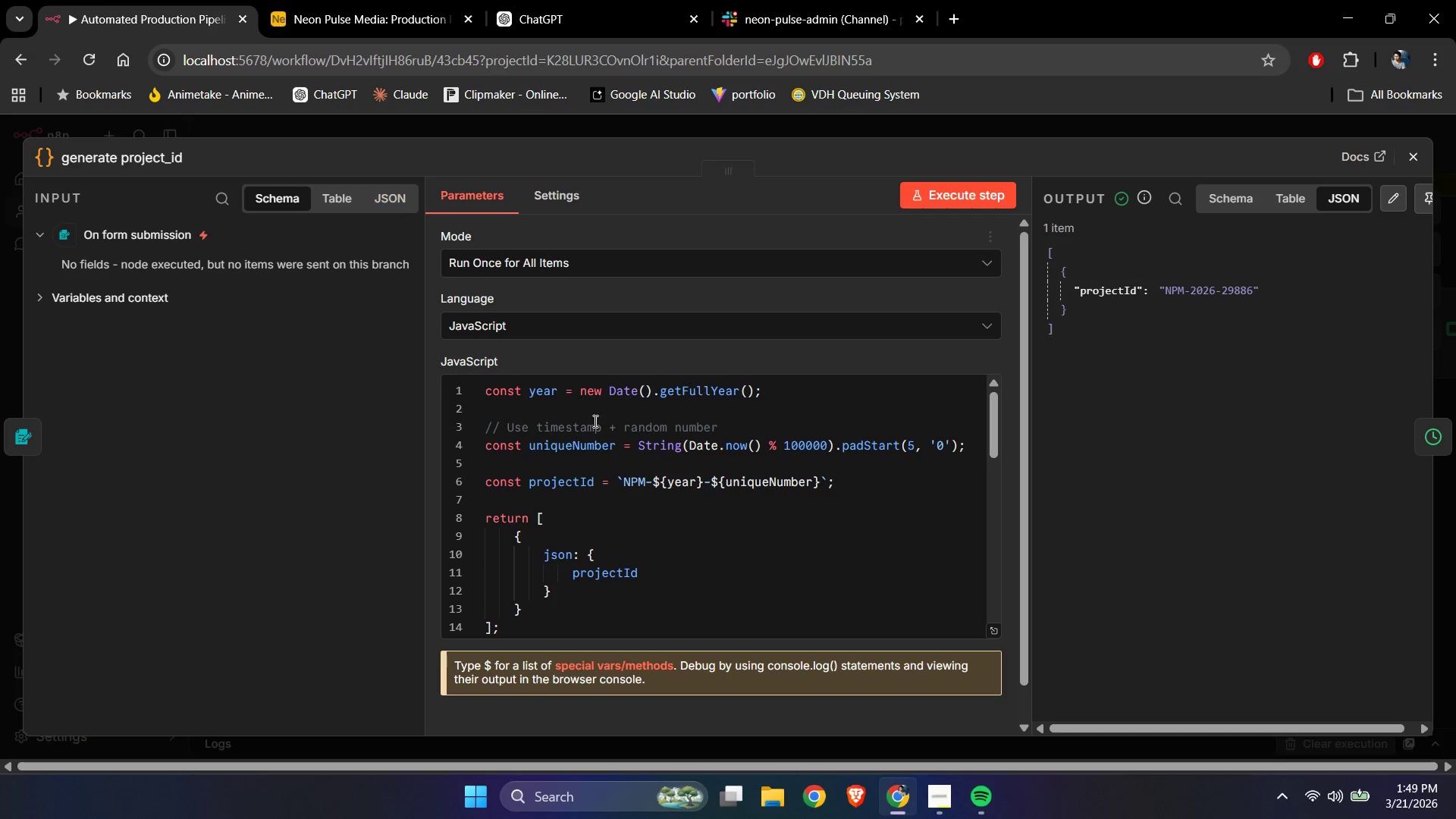 
left_click([658, 510])
 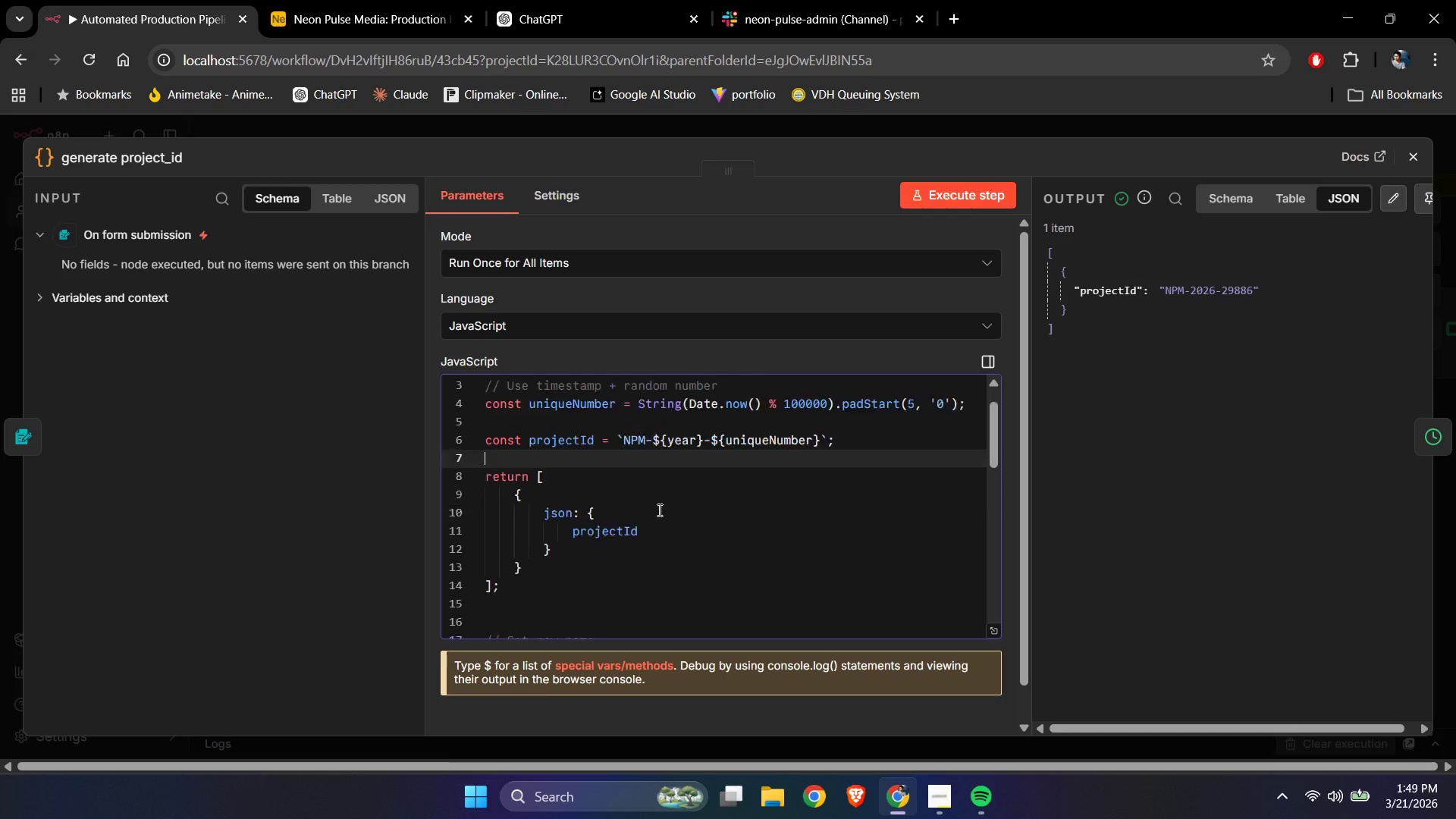 
scroll: coordinate [658, 510], scroll_direction: down, amount: 9.0
 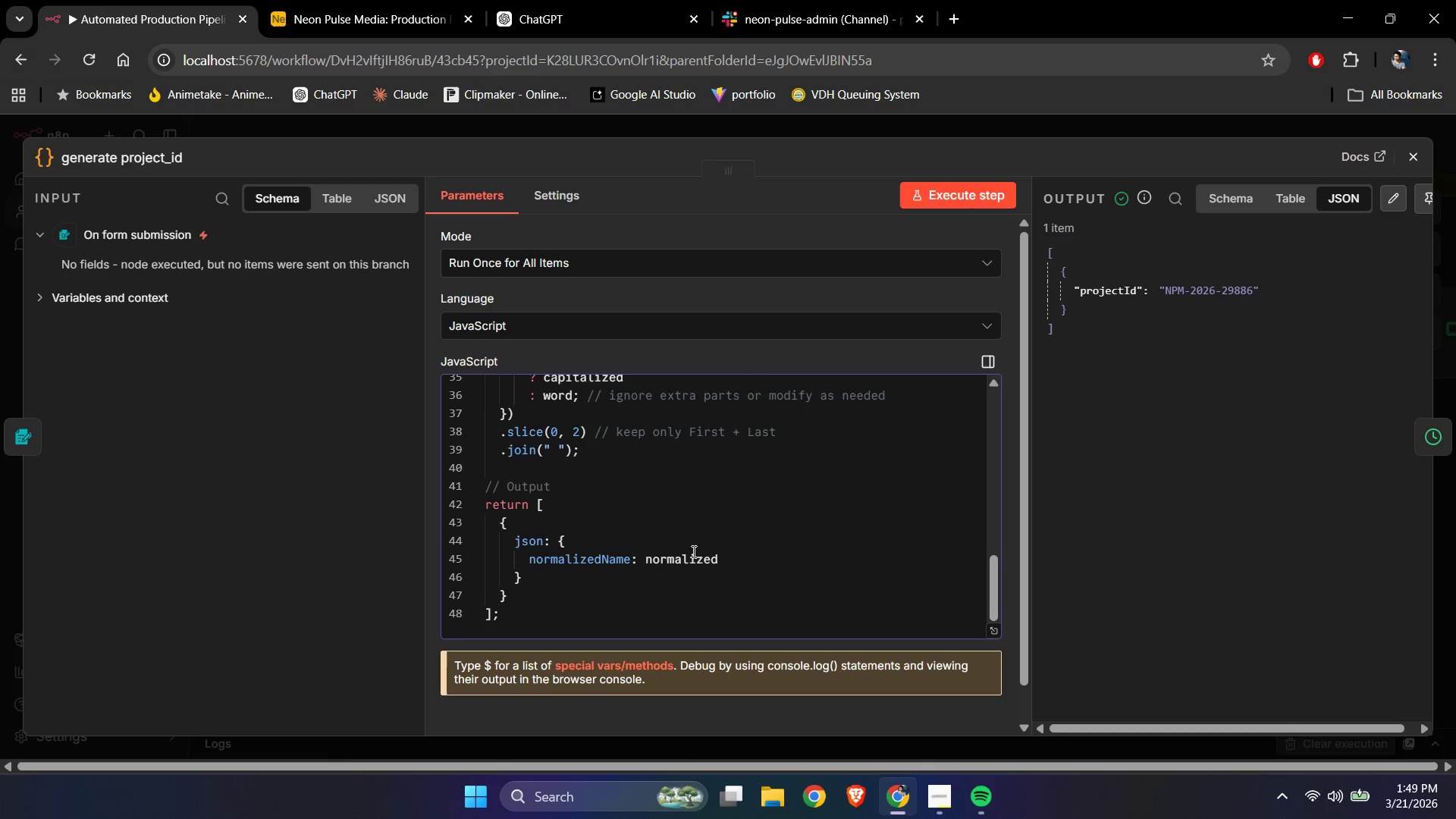 
left_click([692, 551])
 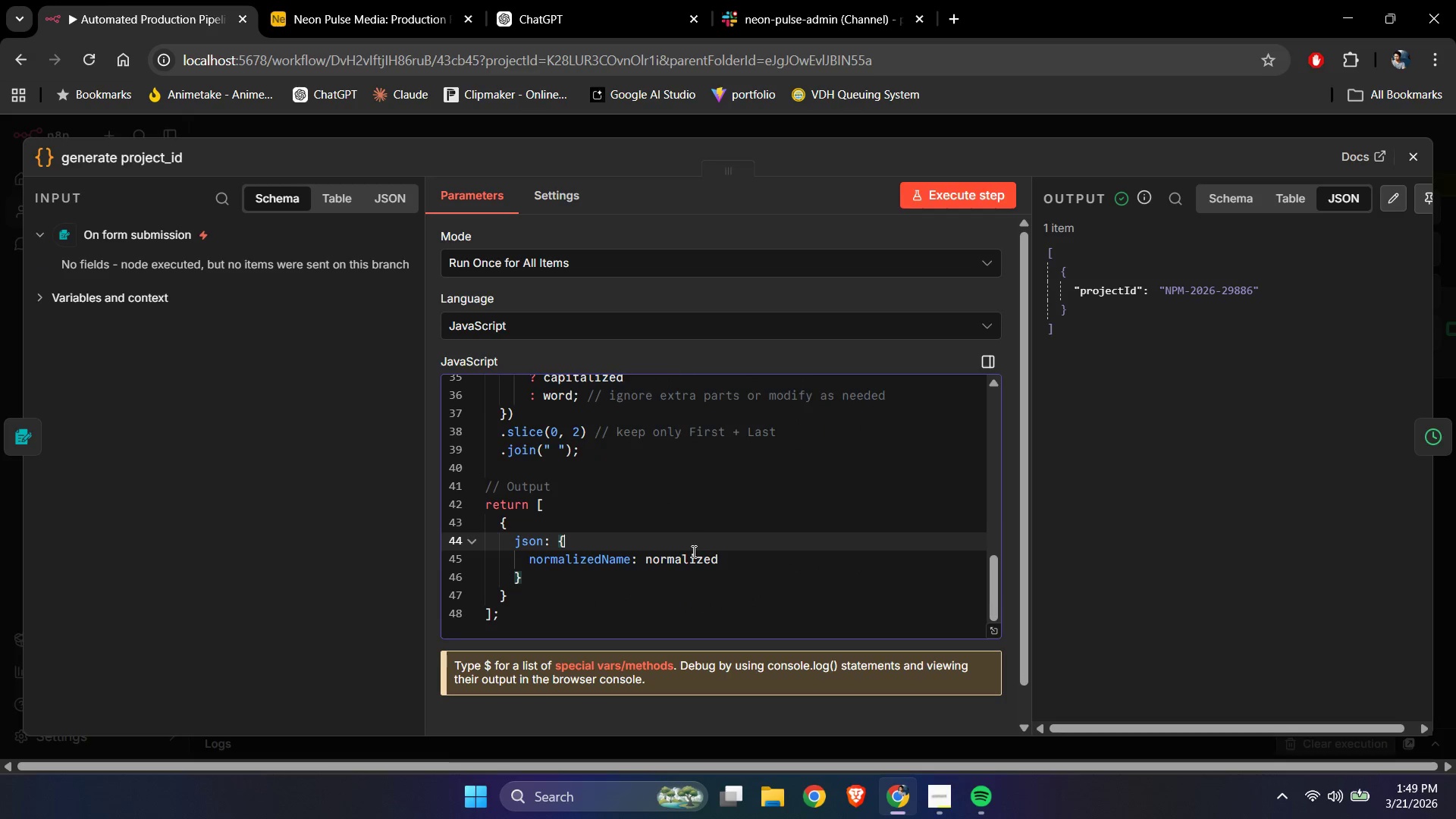 
key(Control+A)
 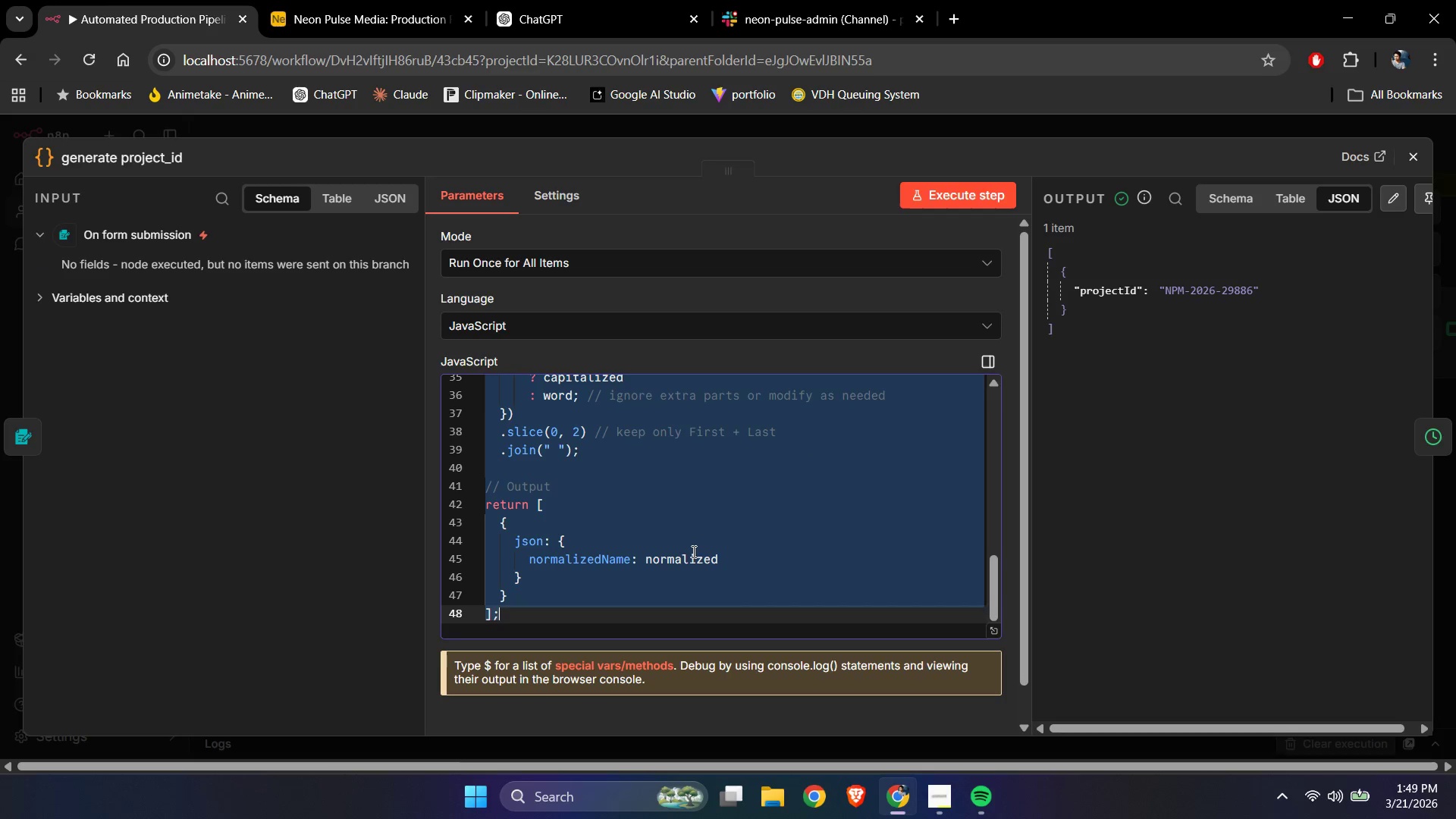 
key(Control+C)
 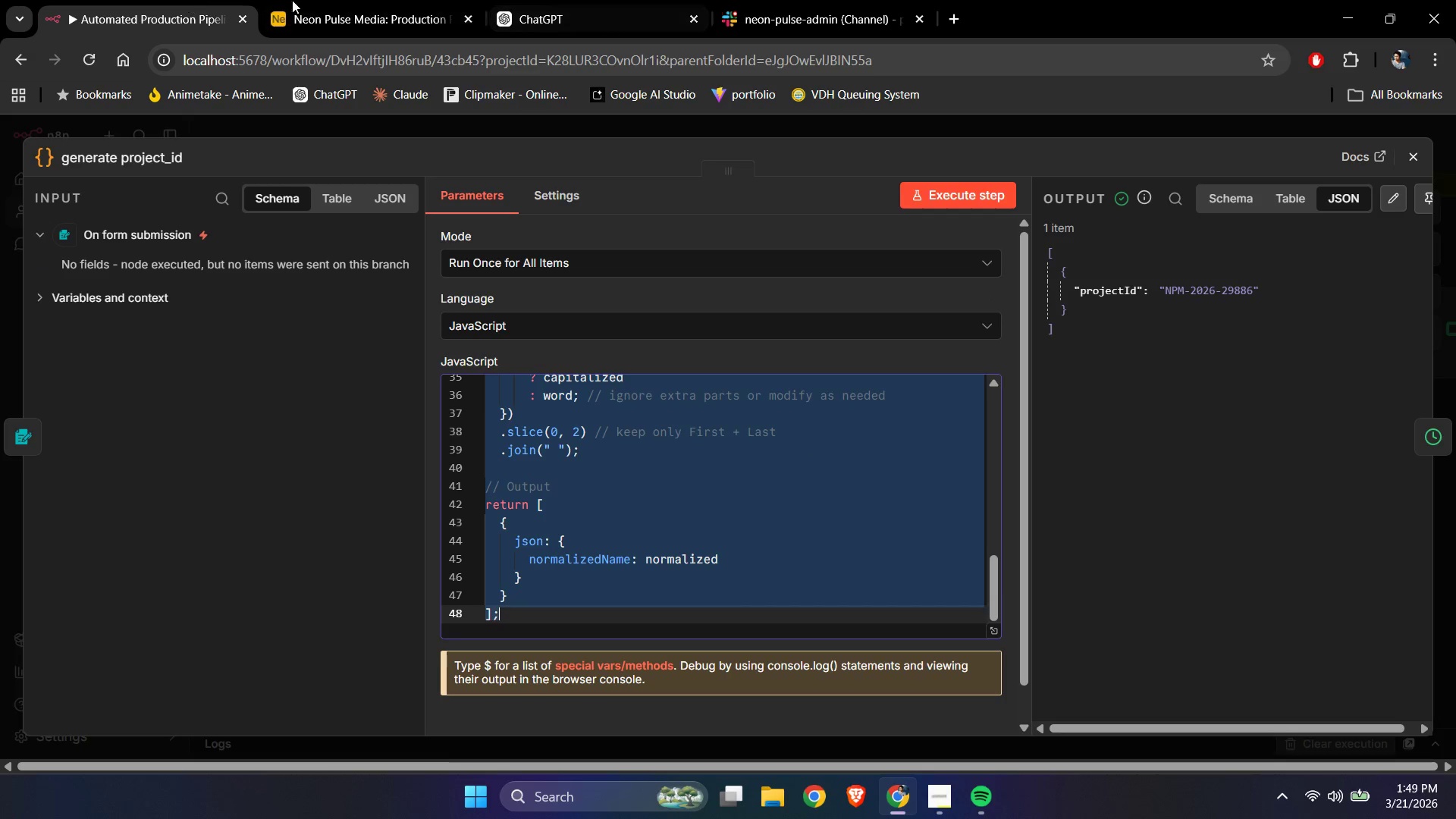 
left_click([504, 0])
 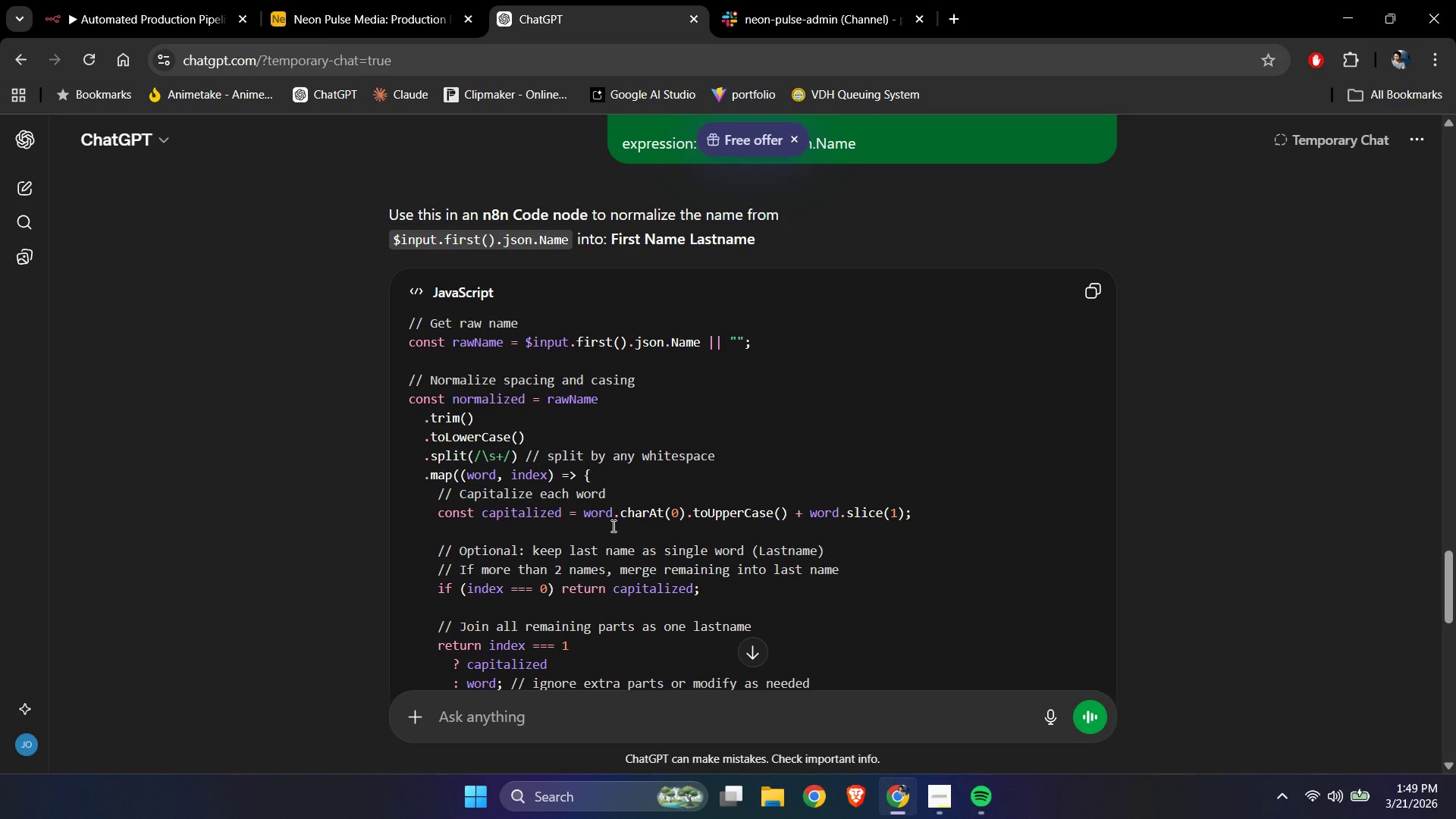 
scroll: coordinate [573, 681], scroll_direction: down, amount: 16.0
 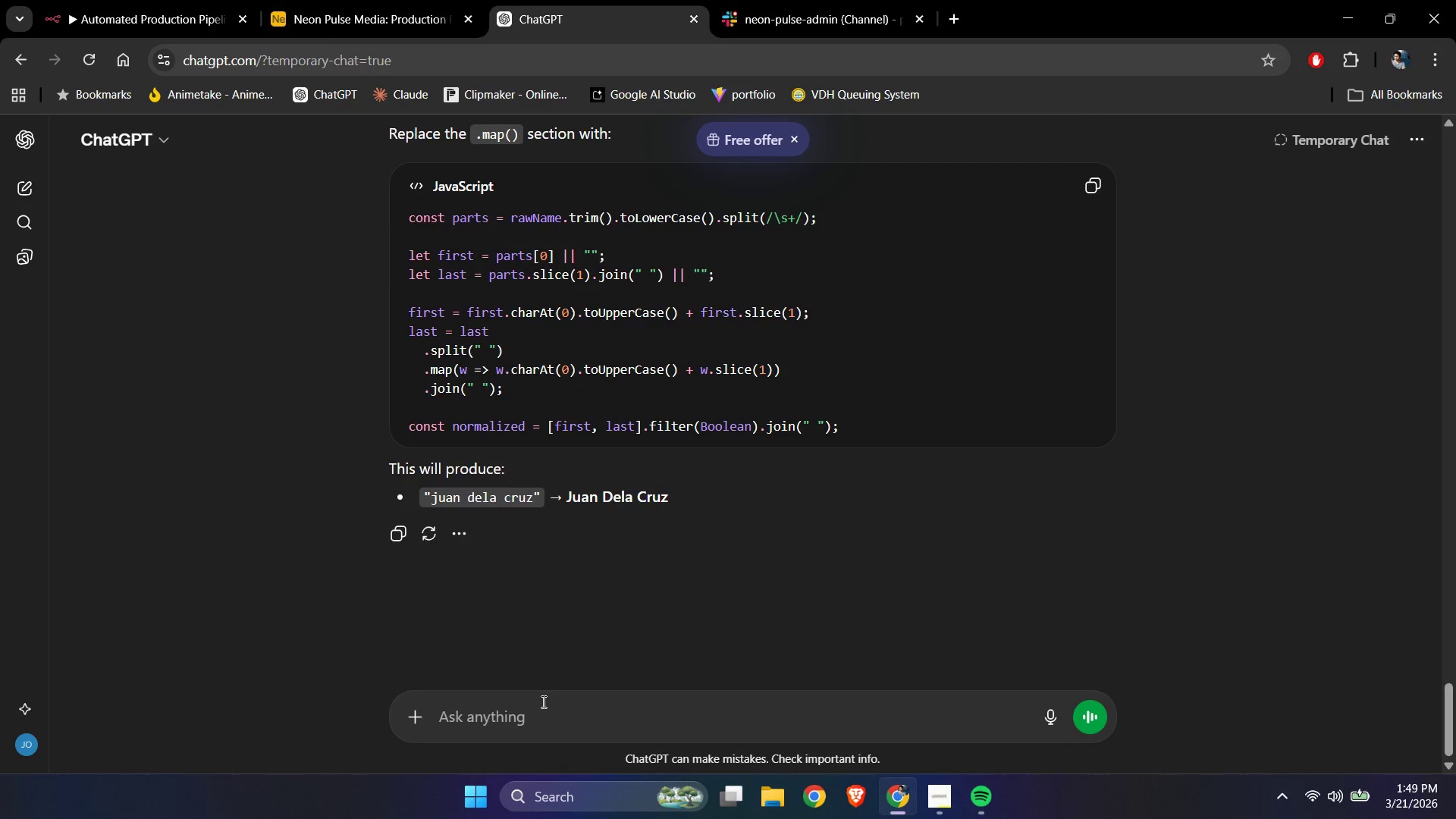 
left_click([537, 704])
 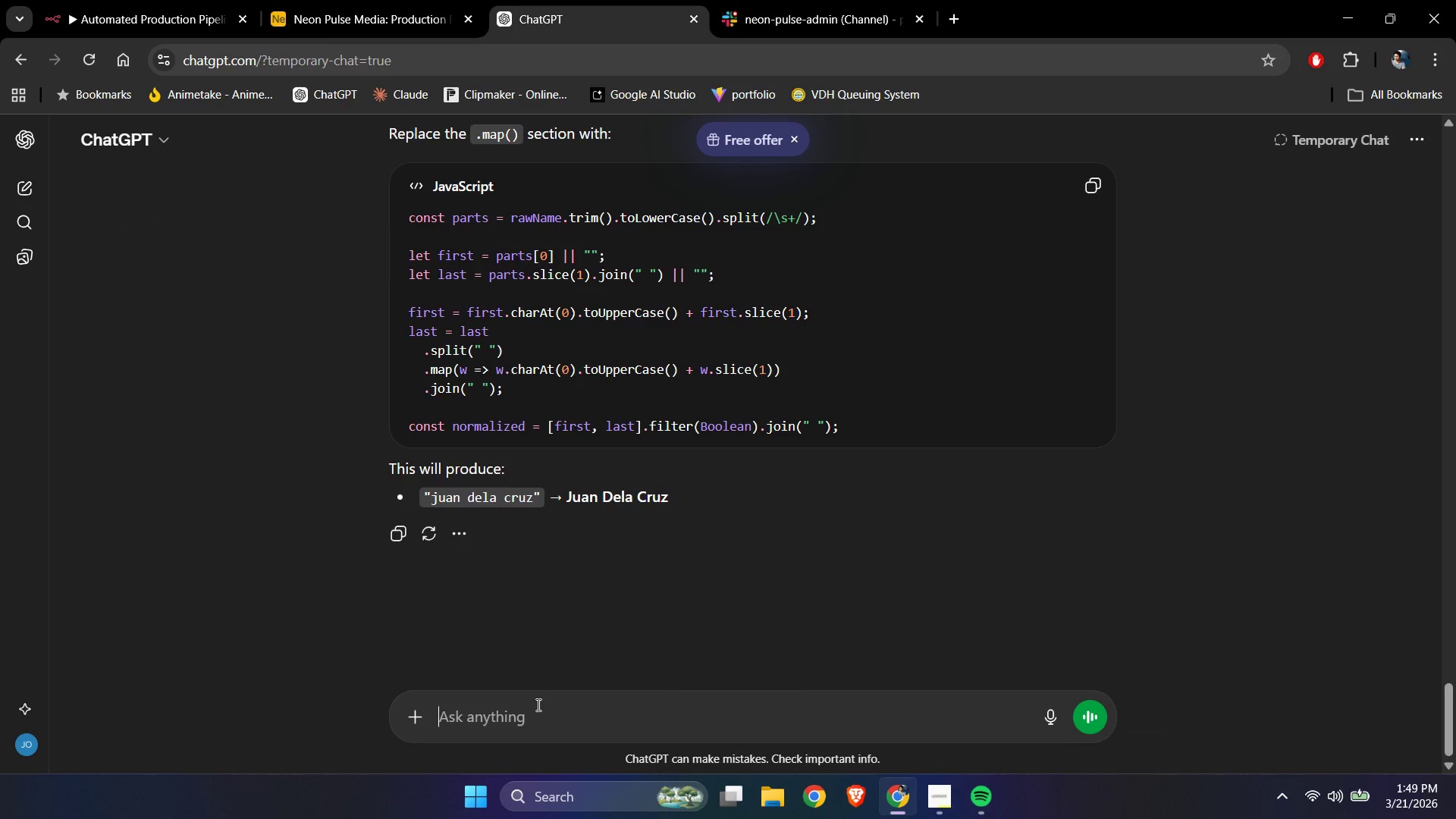 
type(can you combone)
key(Backspace)
key(Backspace)
key(Backspace)
type(ined this into a single function i)
key(Backspace)
type(for n8n?)
 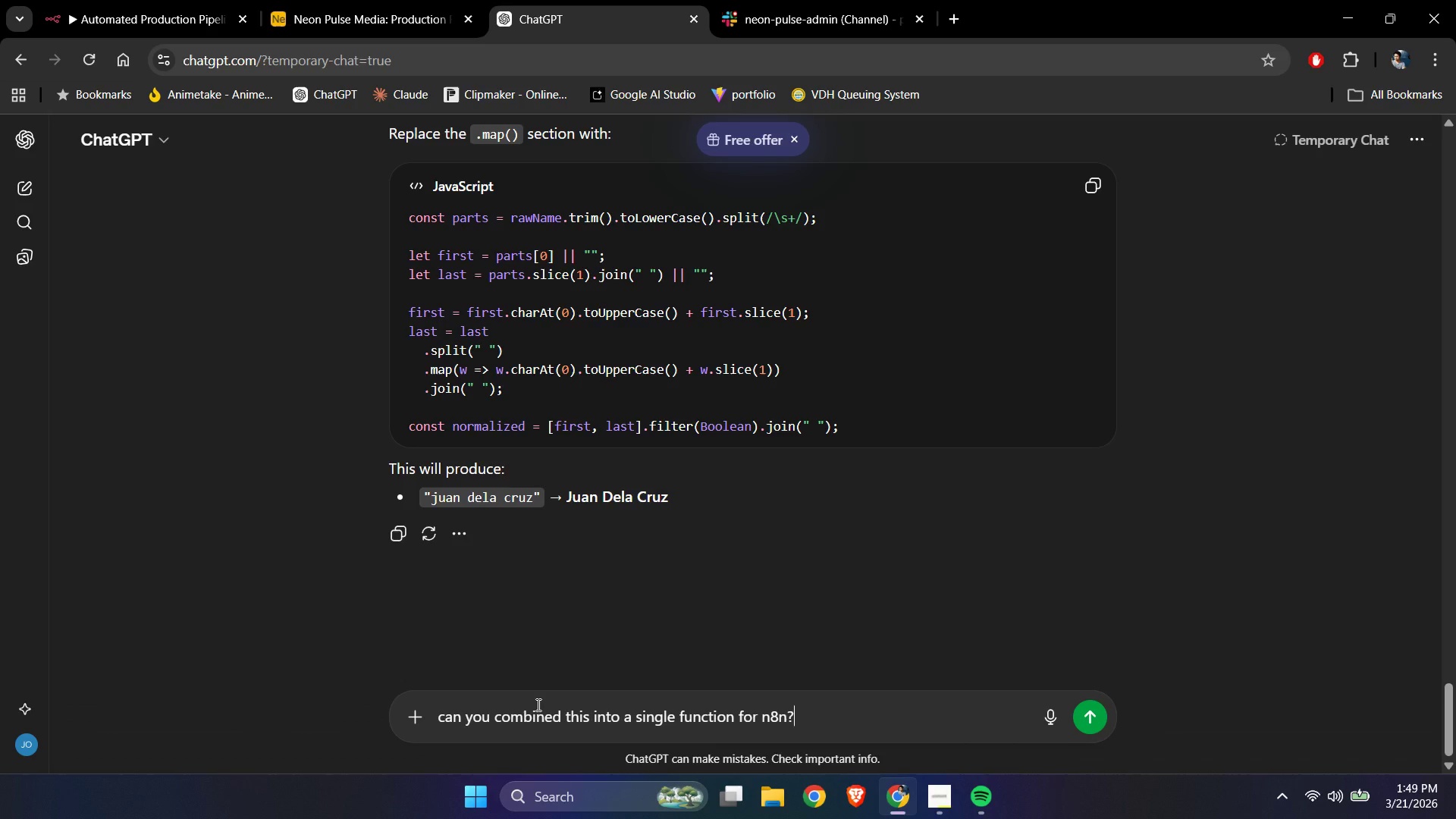 
key(Shift+Enter)
 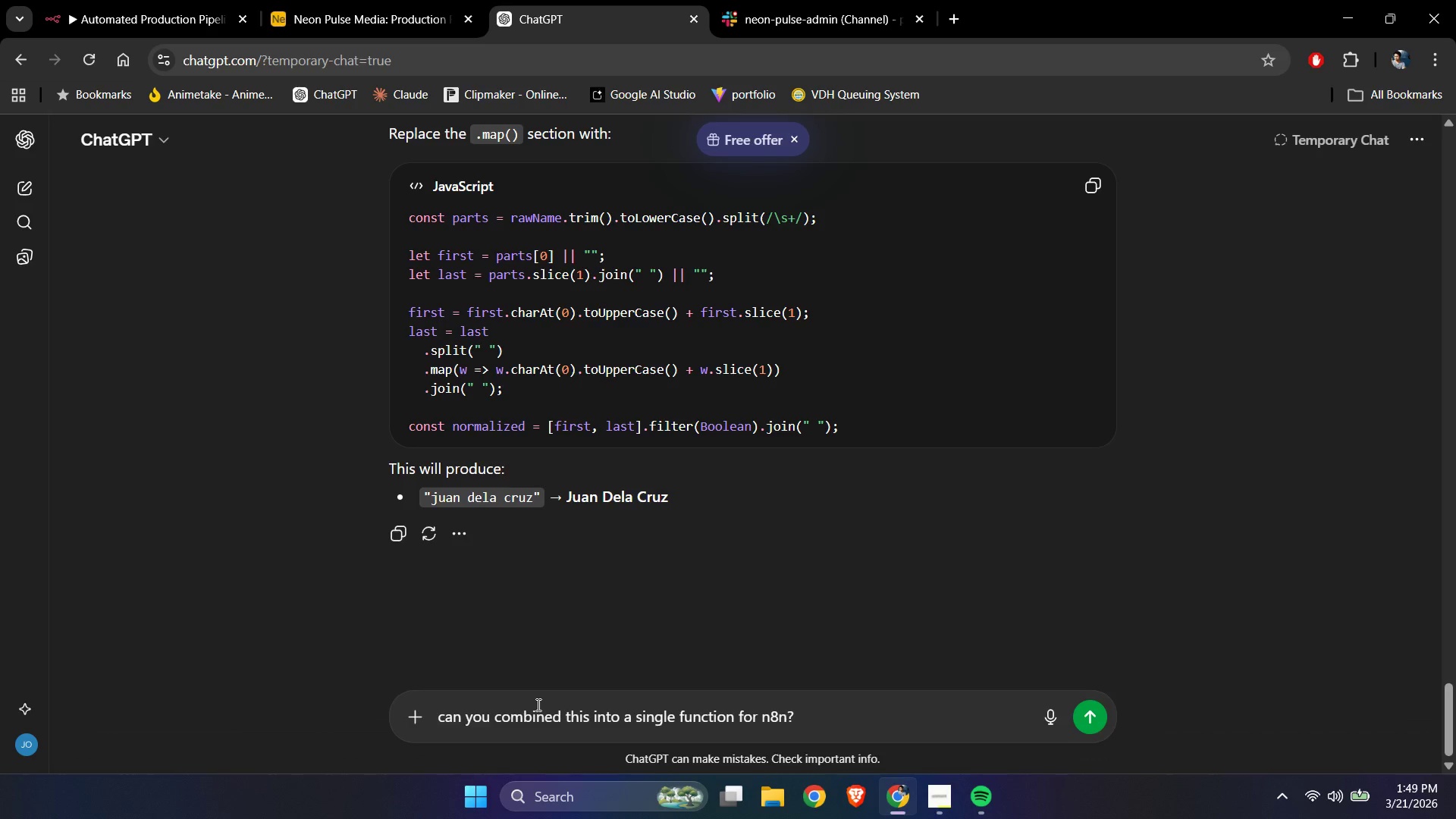 
key(Shift+Enter)
 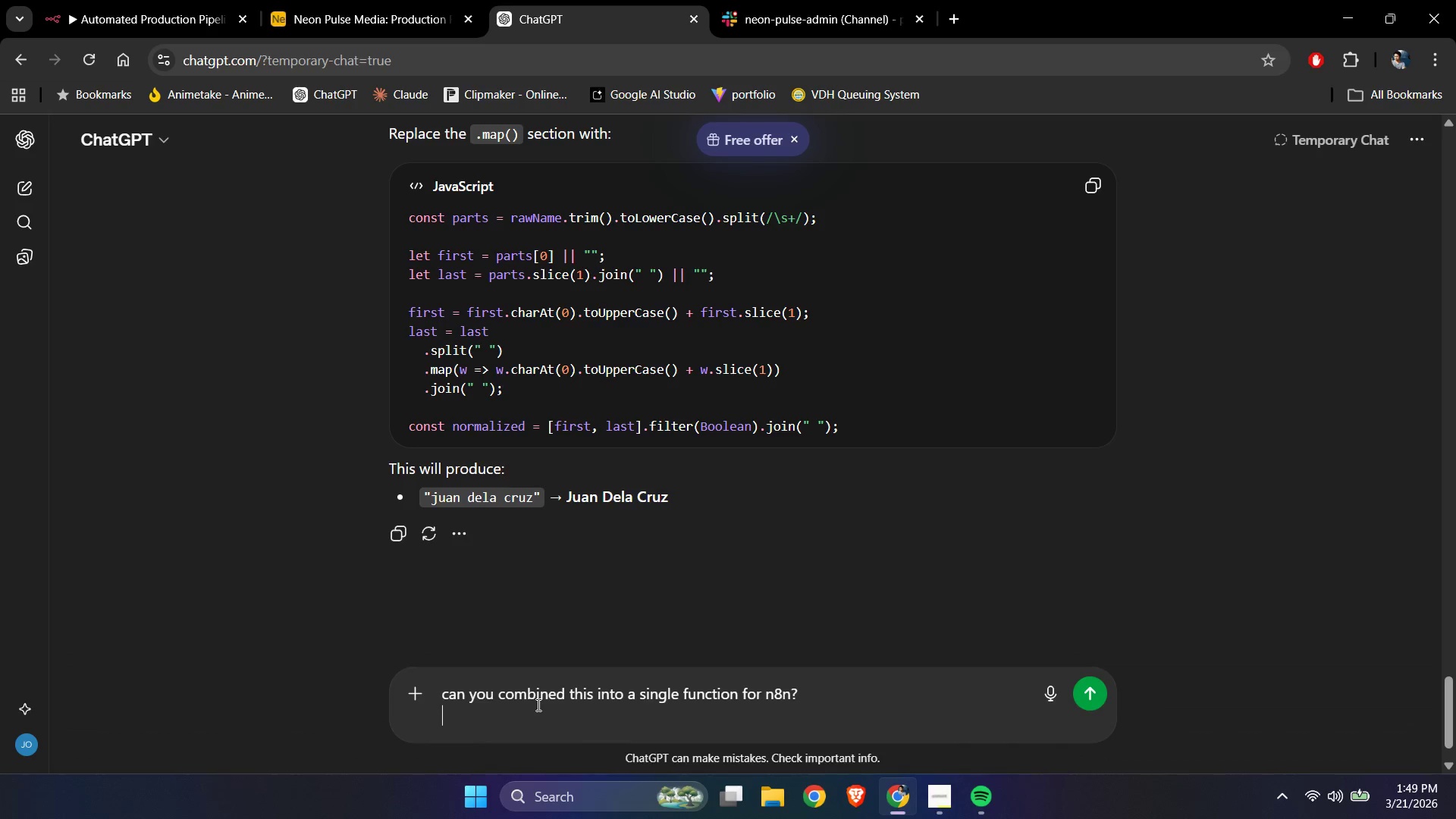 
key(Control+ControlLeft)
 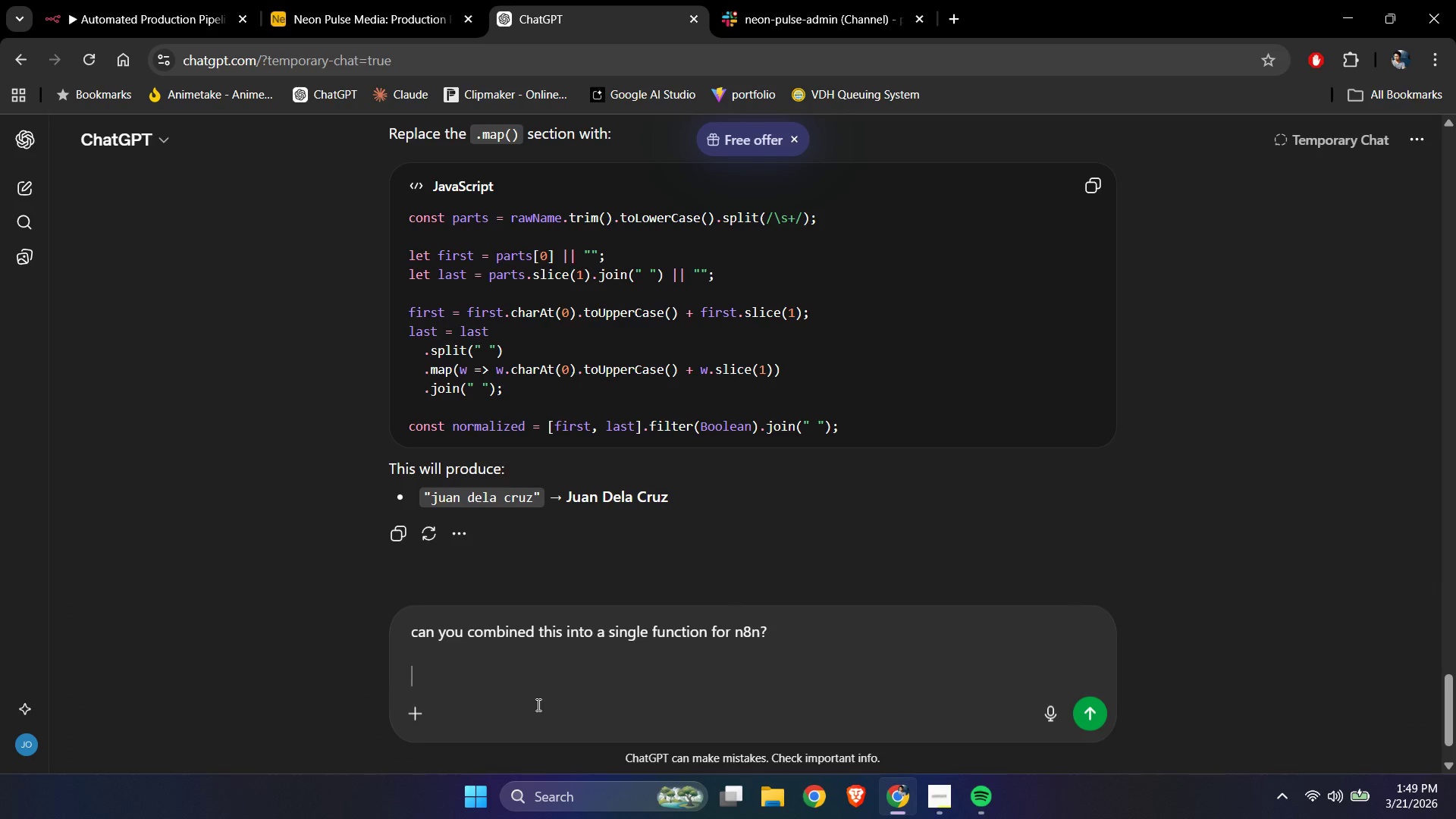 
key(Control+V)
 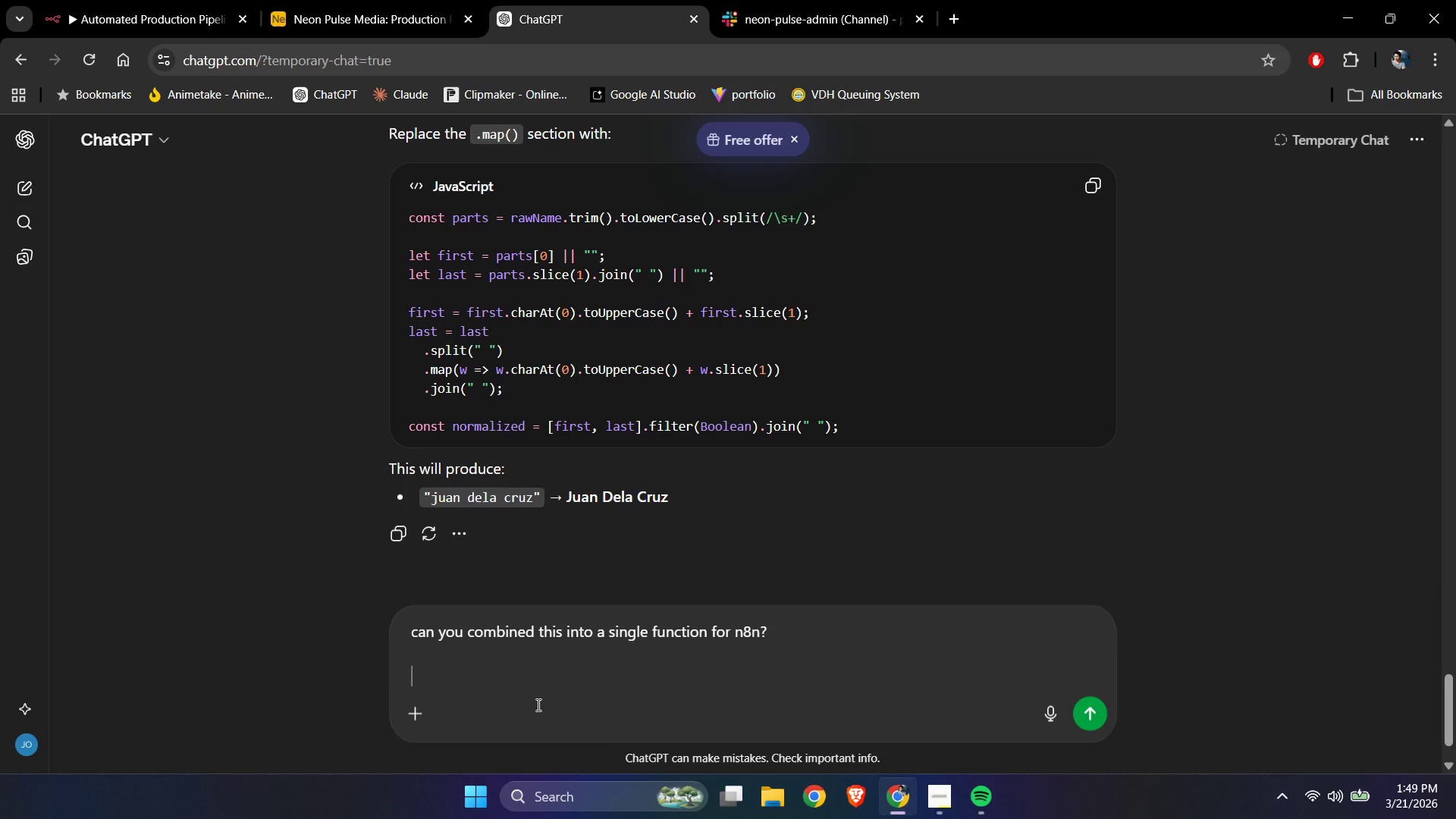 
key(Enter)
 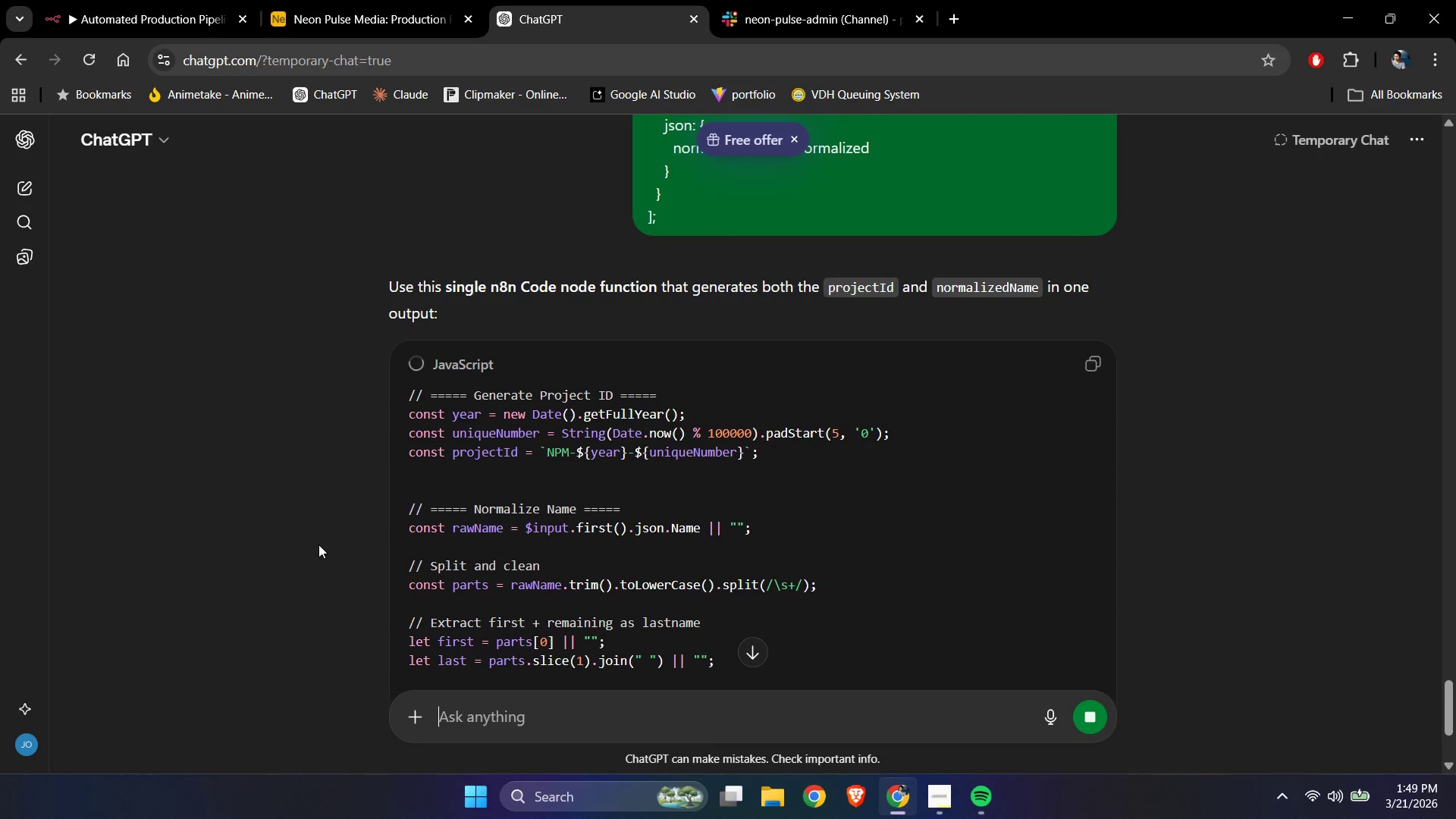 
wait(5.8)
 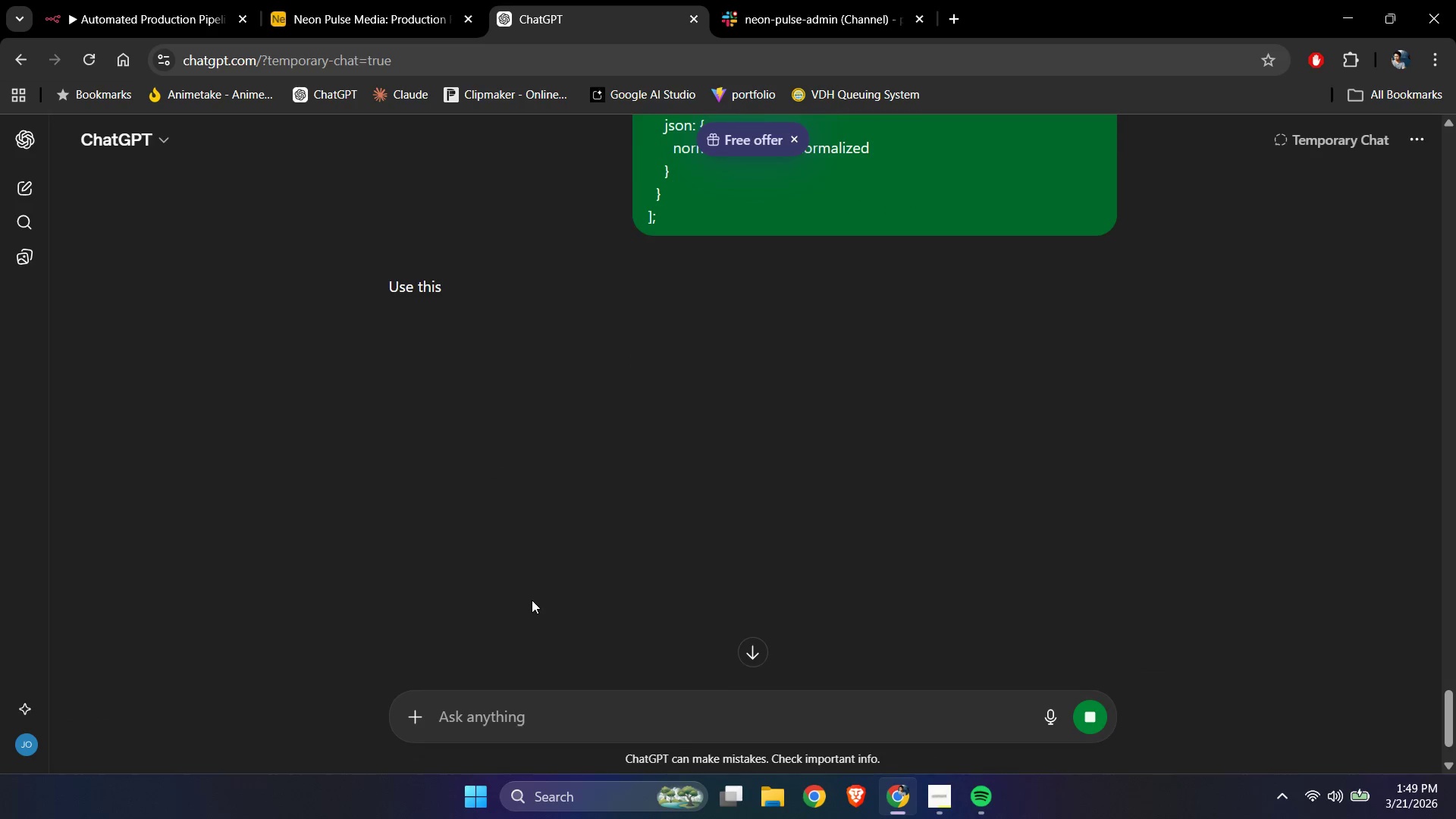 
scroll: coordinate [318, 544], scroll_direction: down, amount: 2.0
 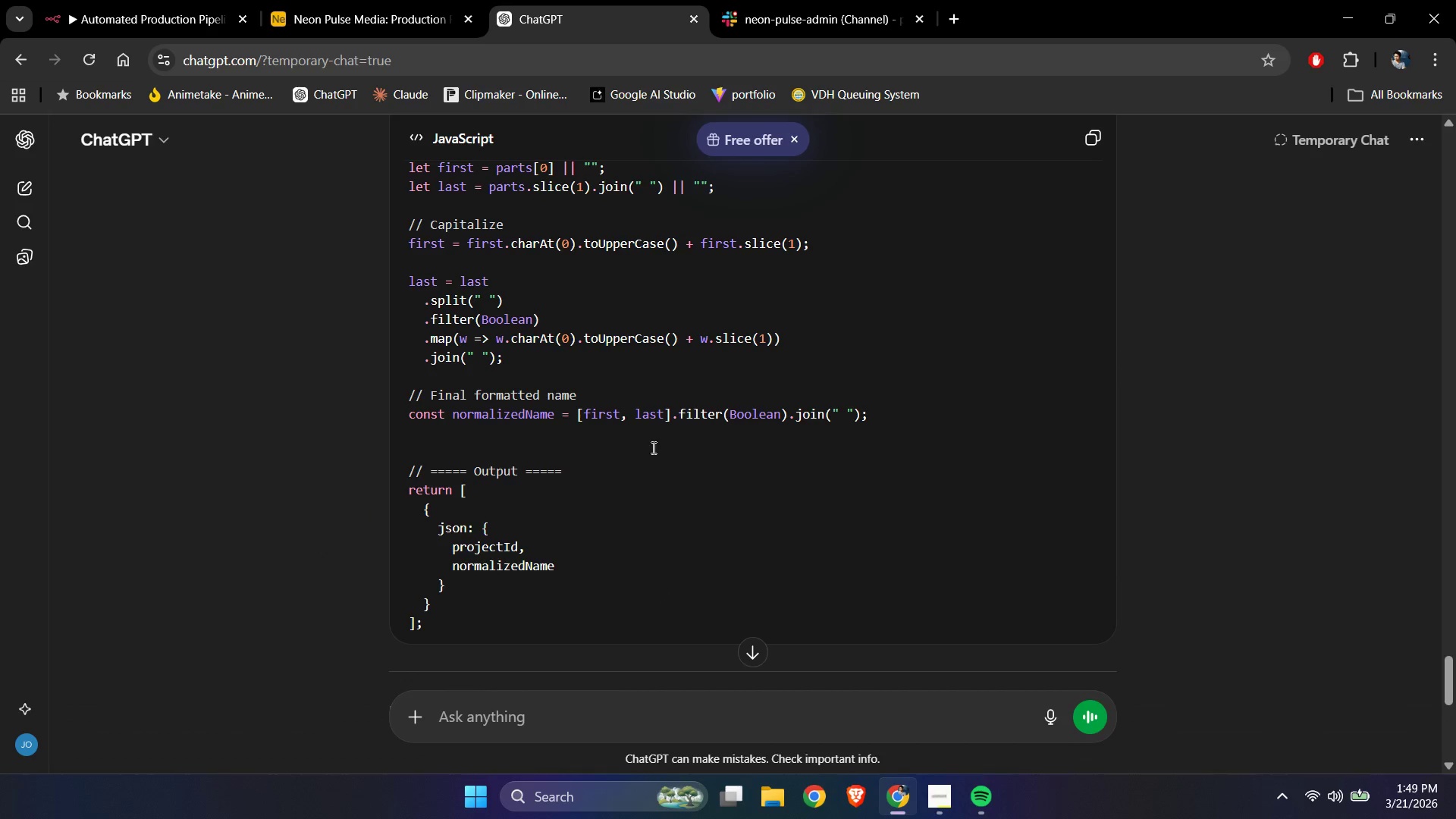 
left_click([1092, 140])
 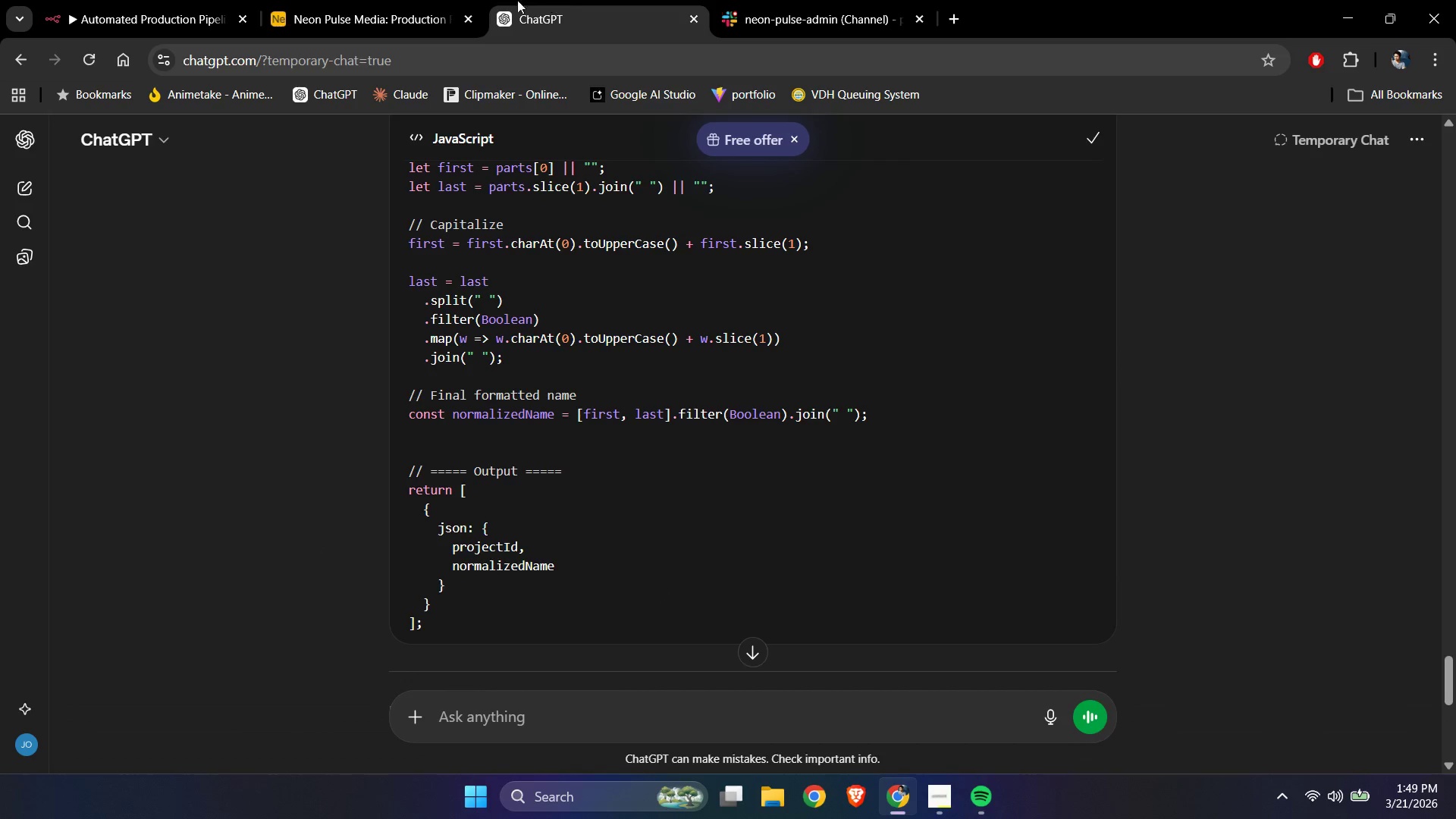 
left_click([383, 0])
 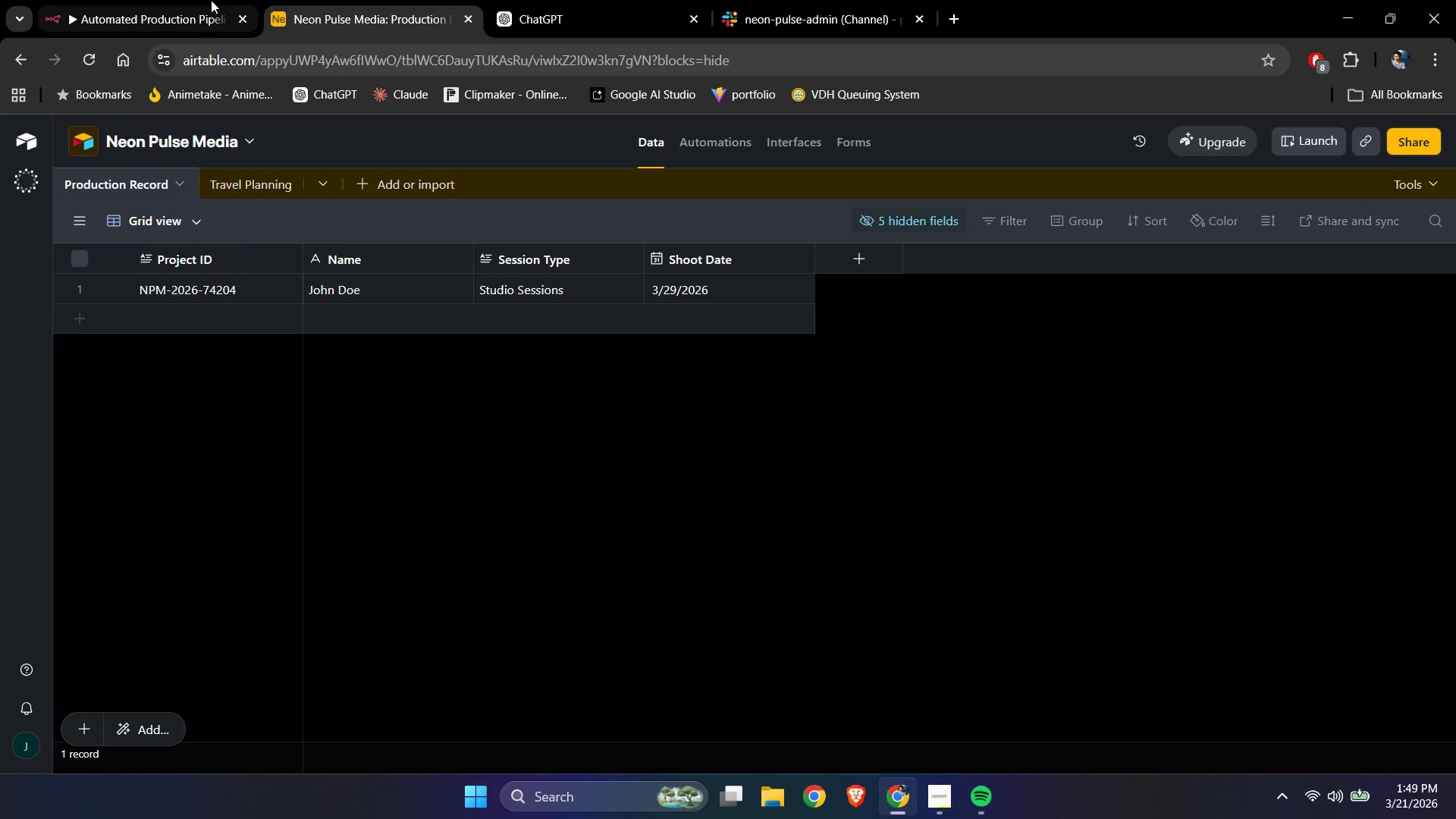 
left_click([174, 0])
 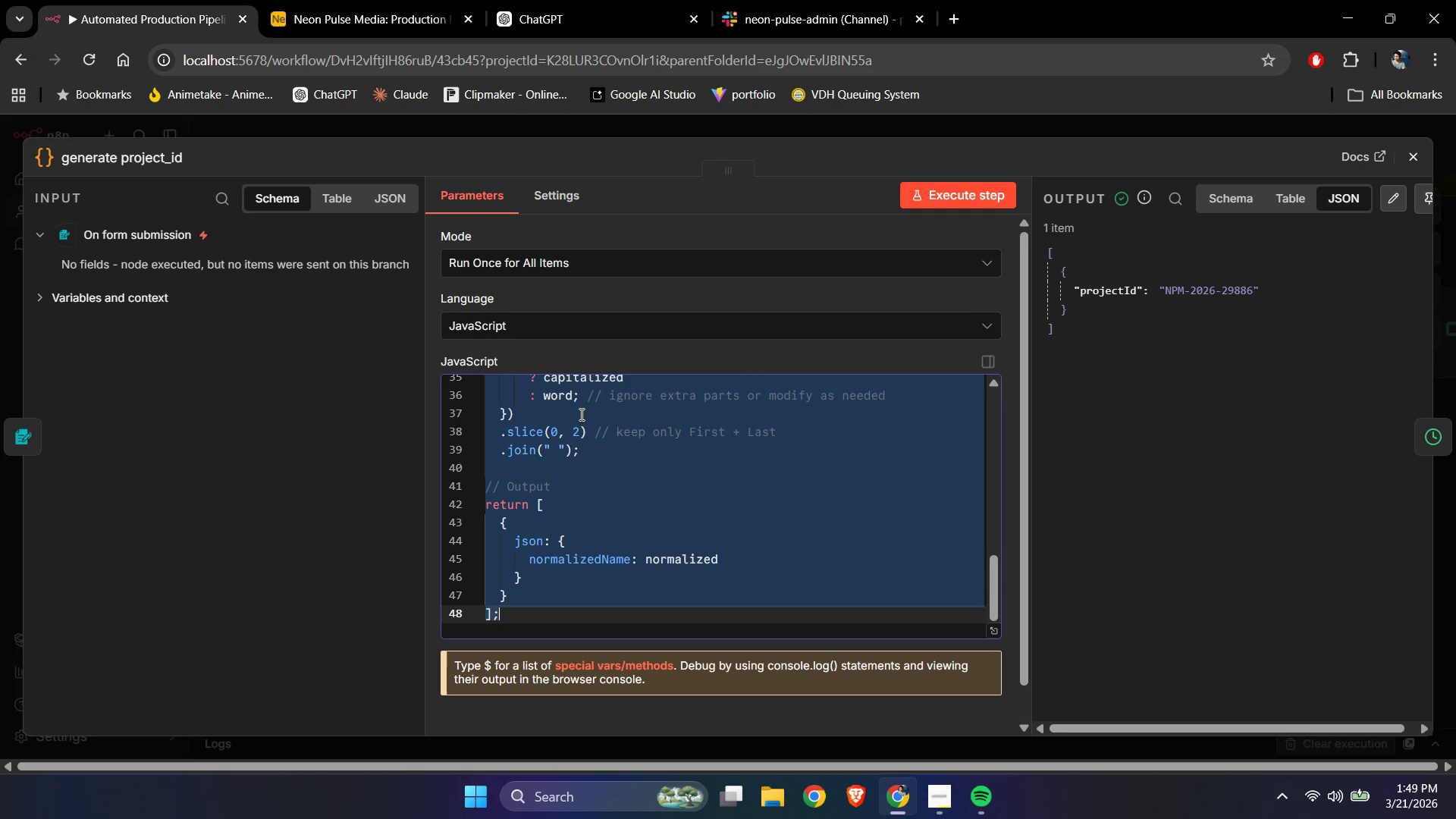 
left_click([586, 424])
 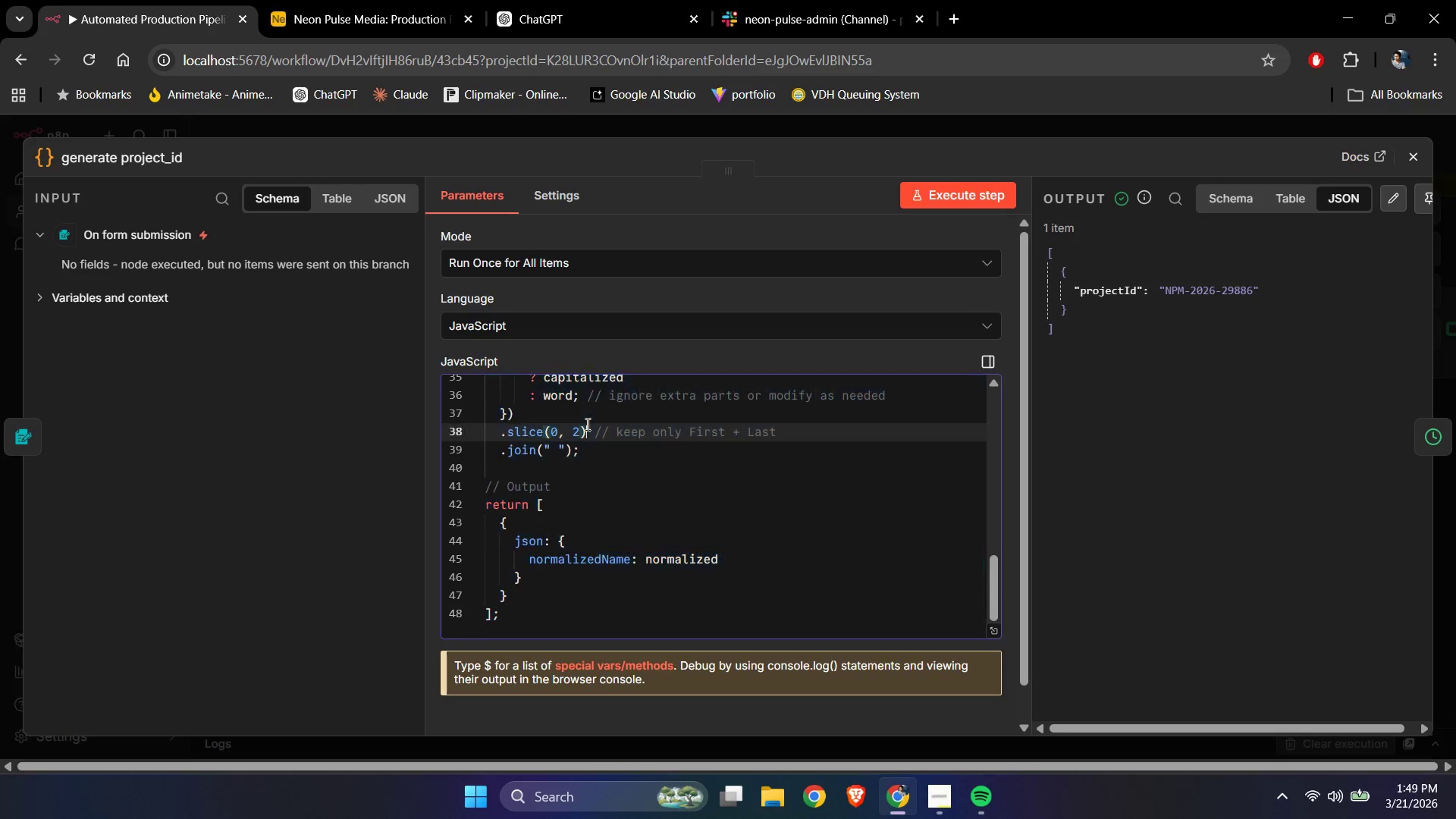 
key(Control+A)
 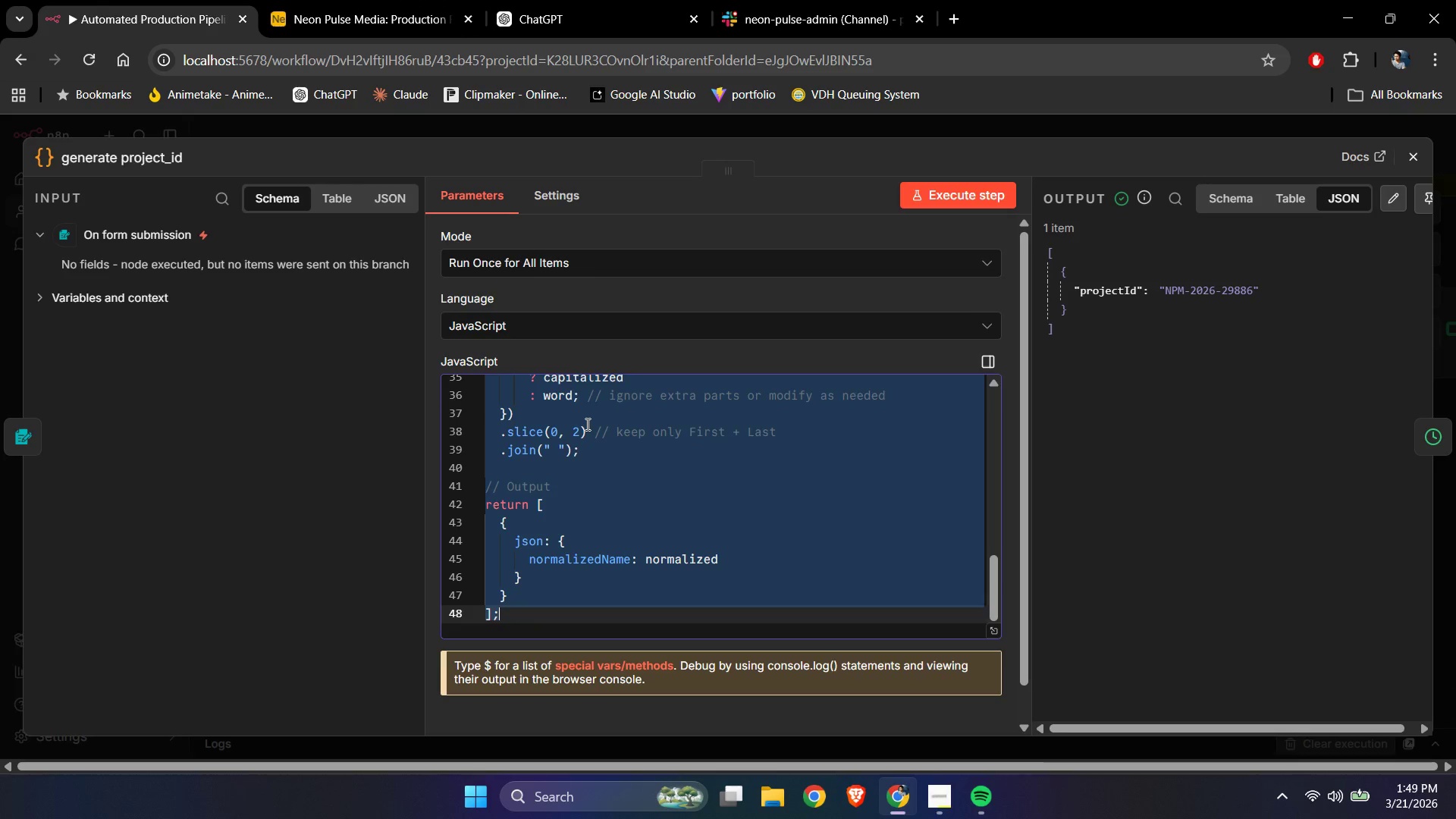 
key(Control+V)
 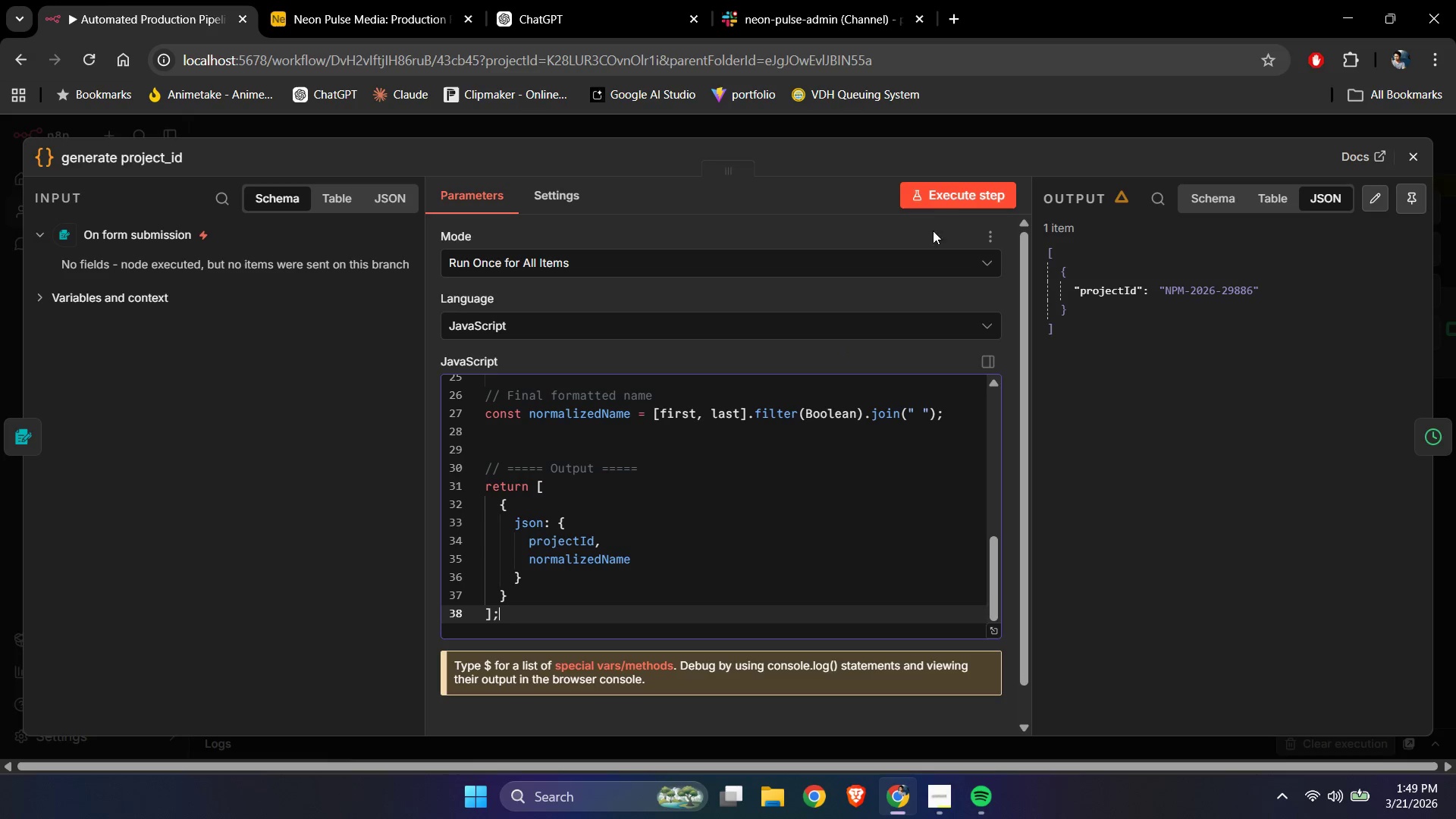 
left_click([951, 193])
 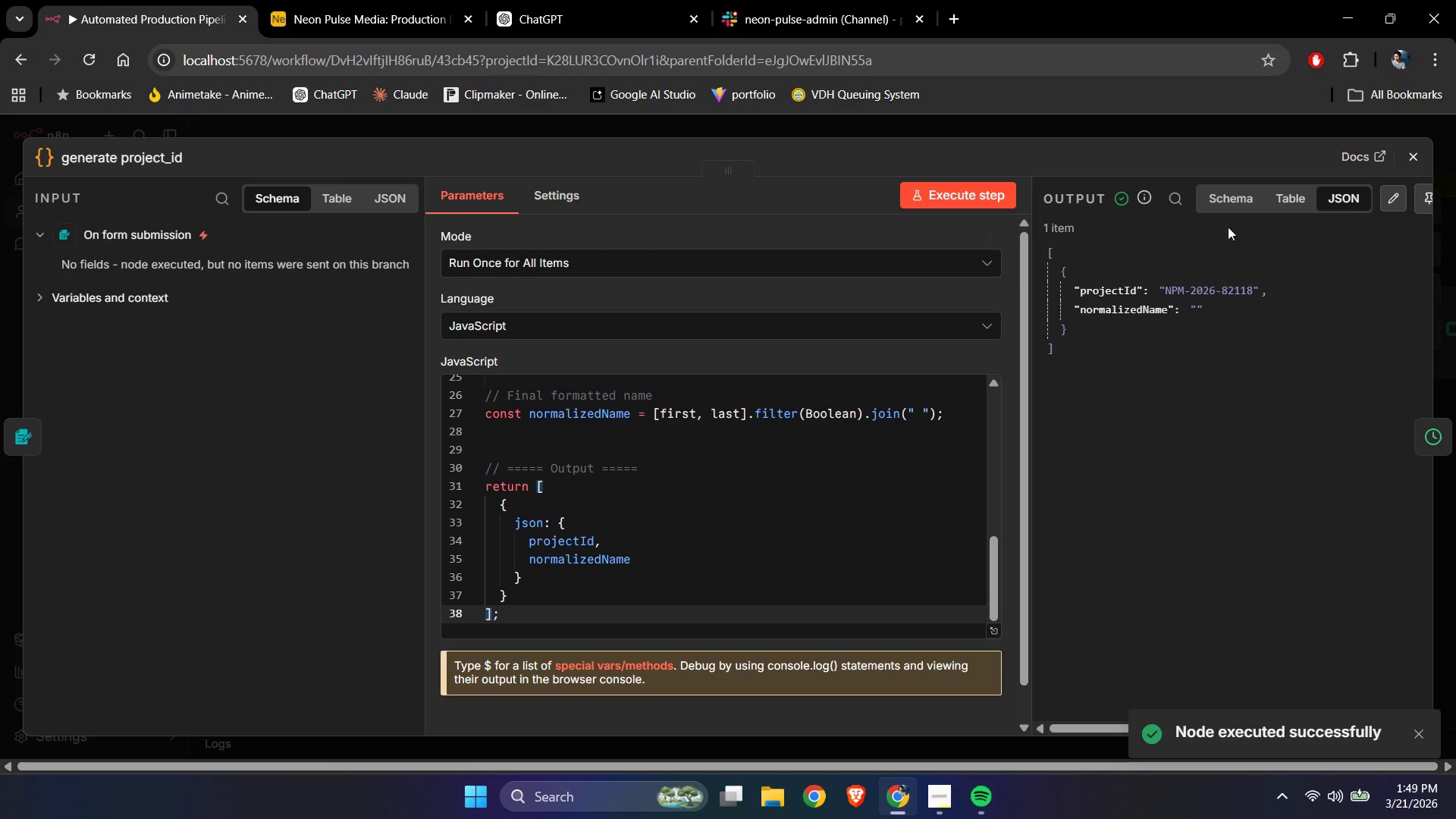 
double_click([1419, 153])
 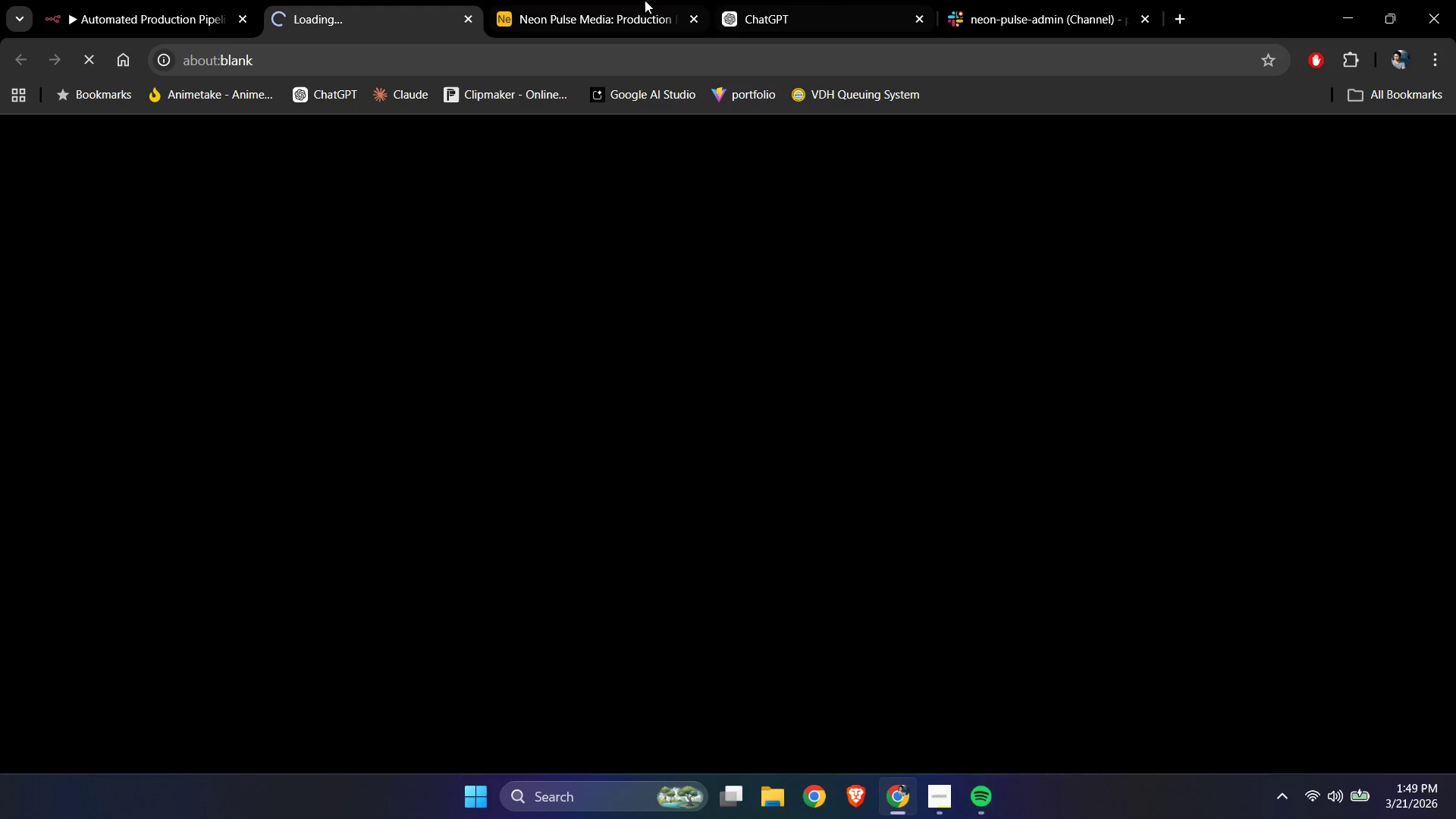 
left_click([386, 0])
 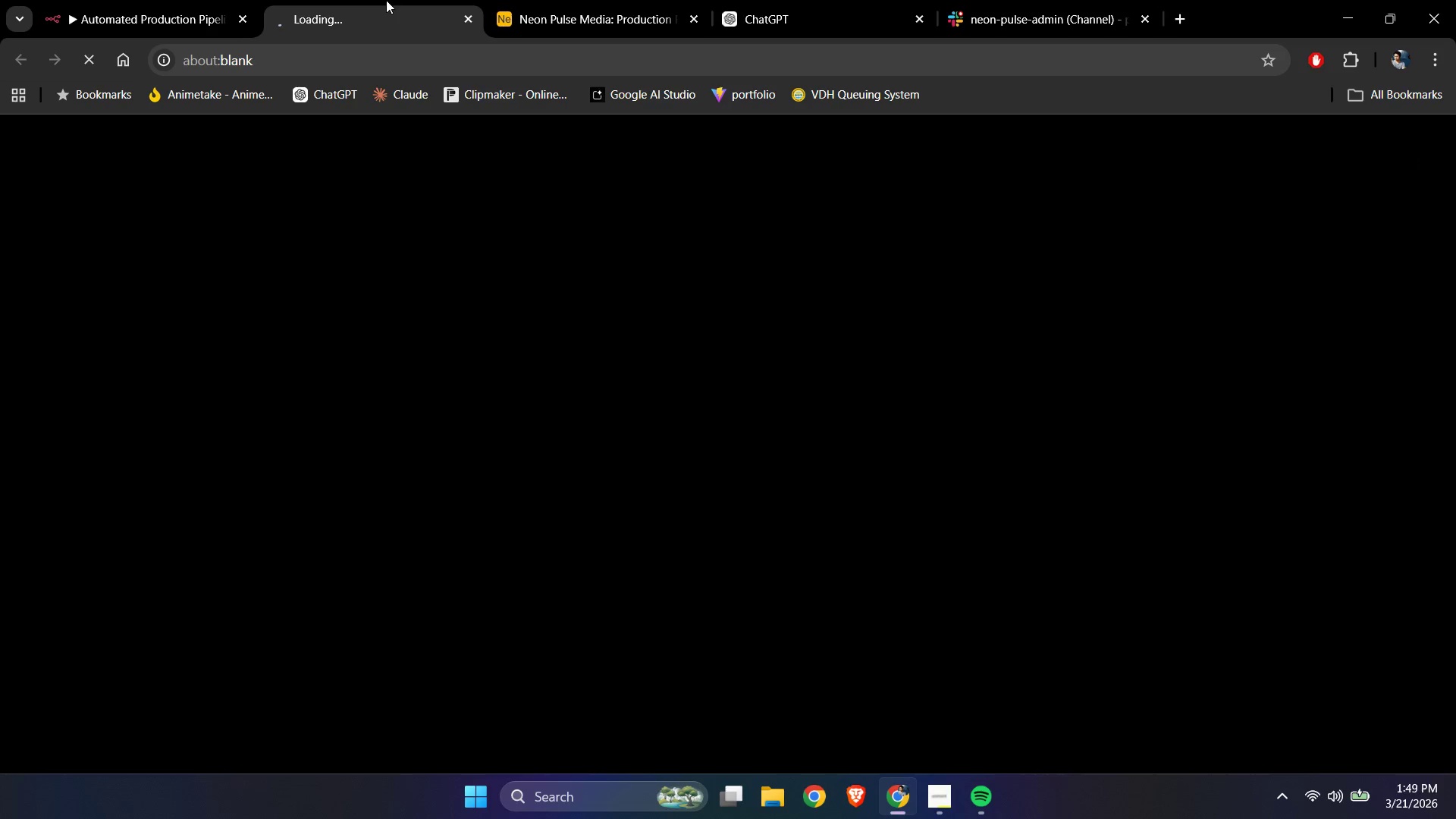 
key(Control+ControlLeft)
 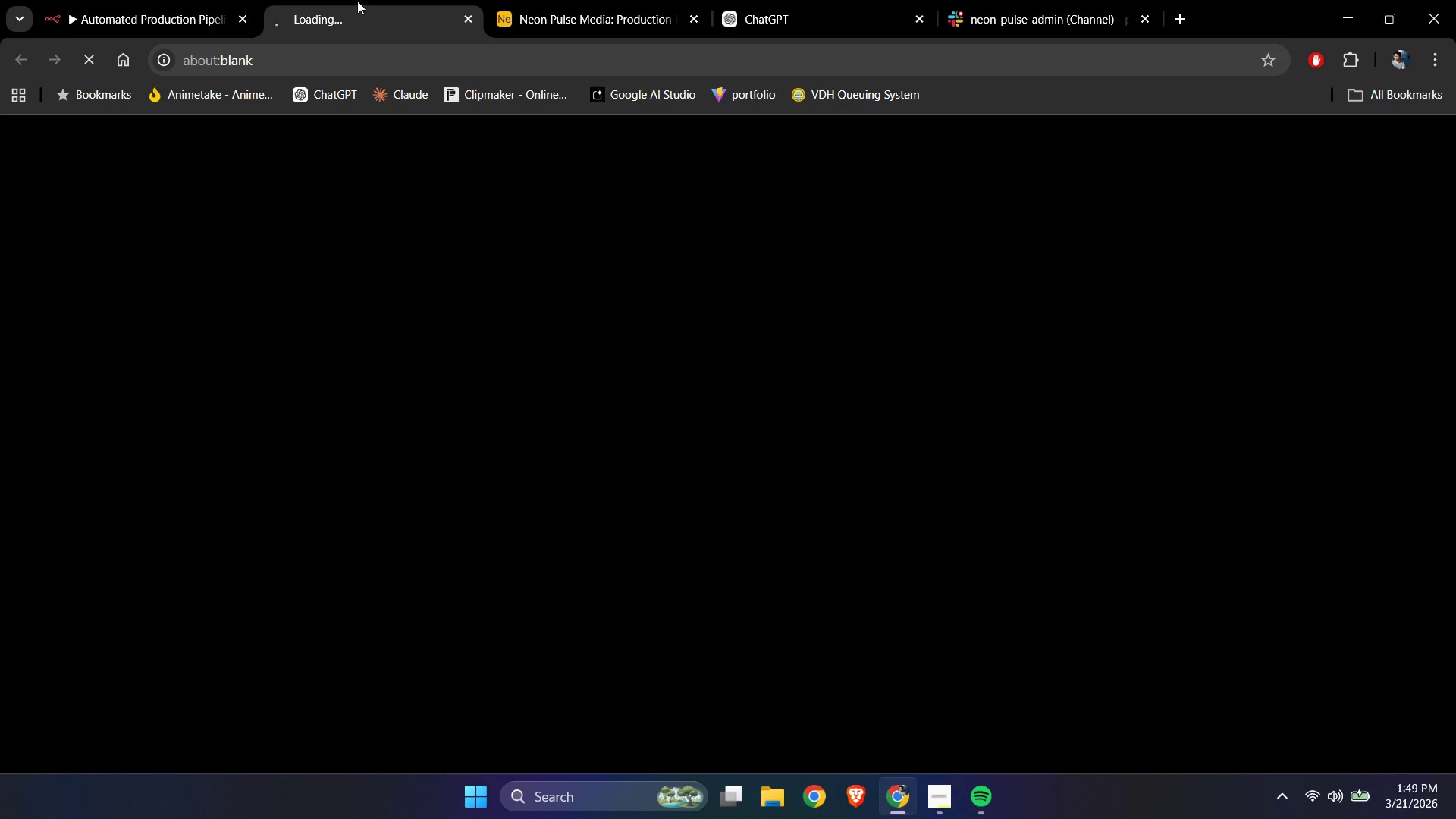 
key(Control+W)
 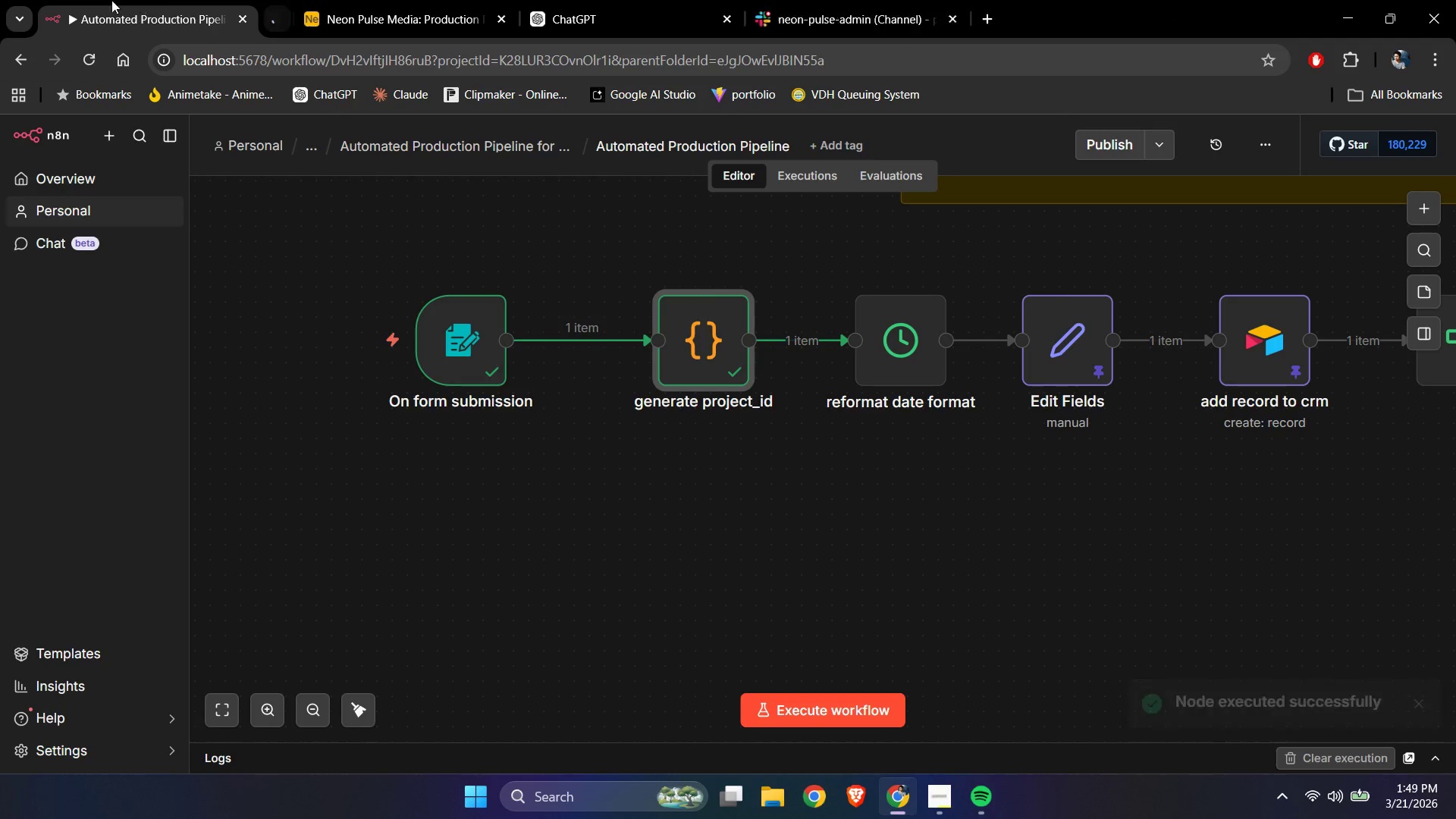 
left_click([111, 0])
 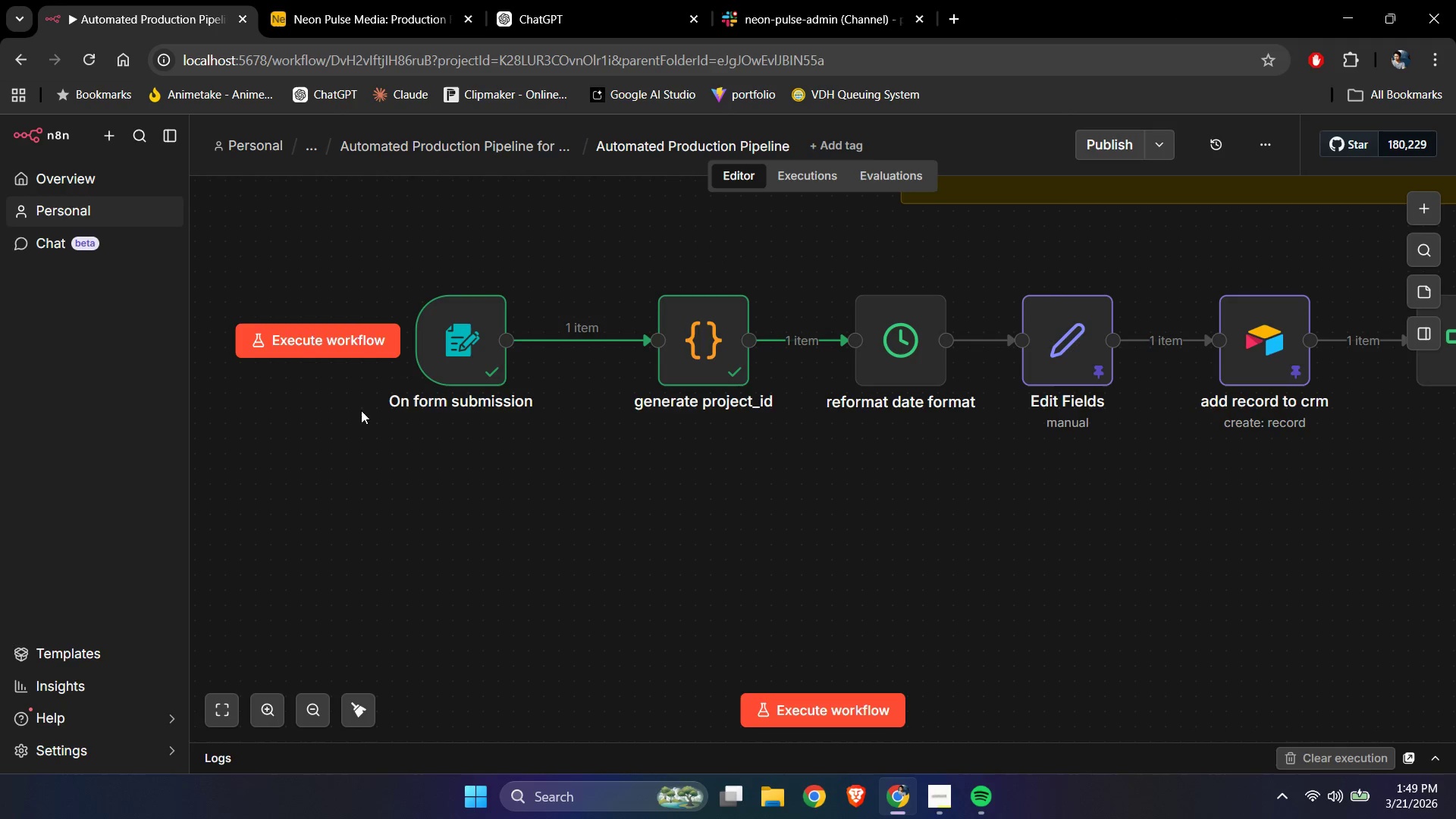 
double_click([429, 322])
 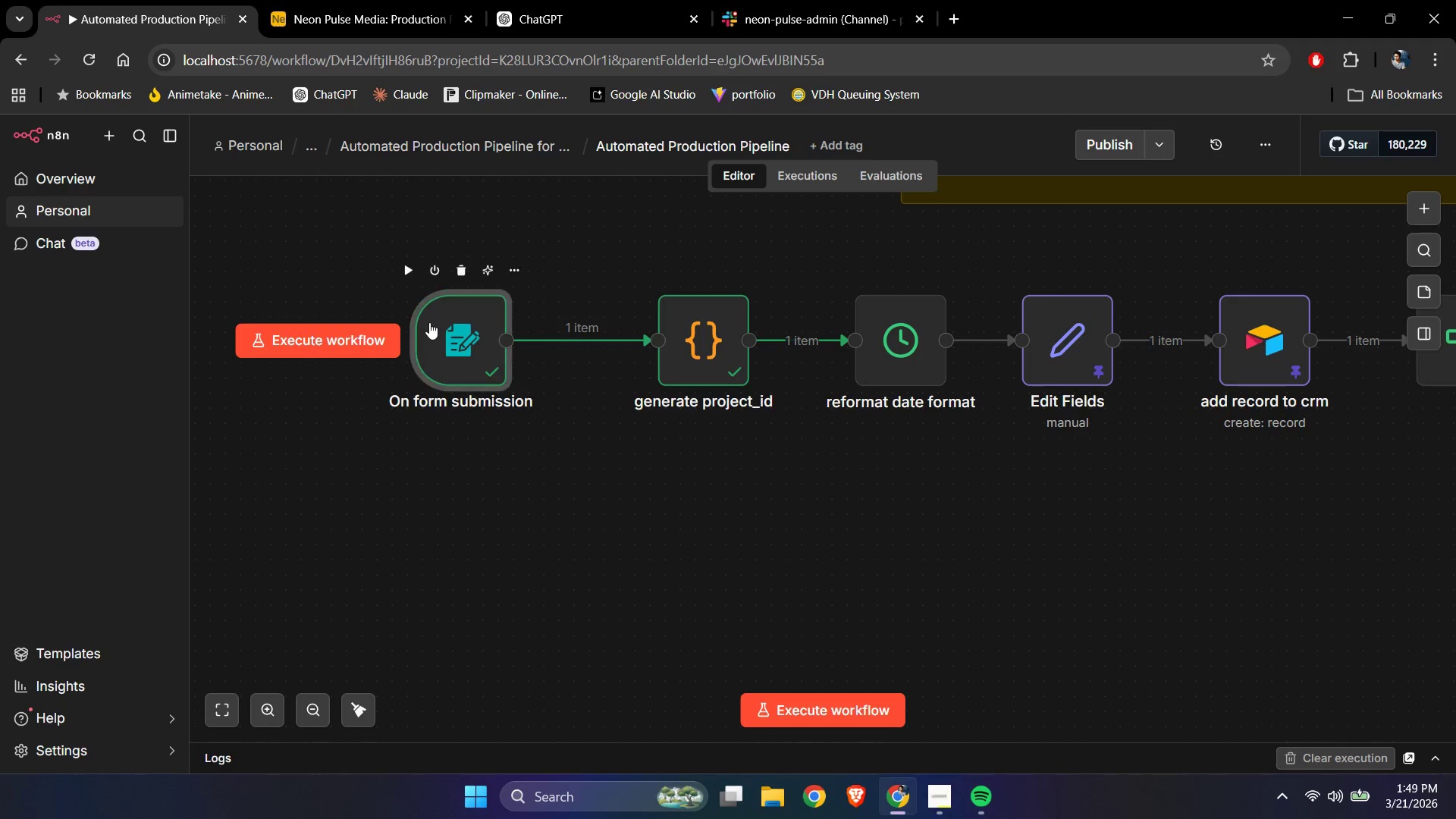 
triple_click([429, 322])
 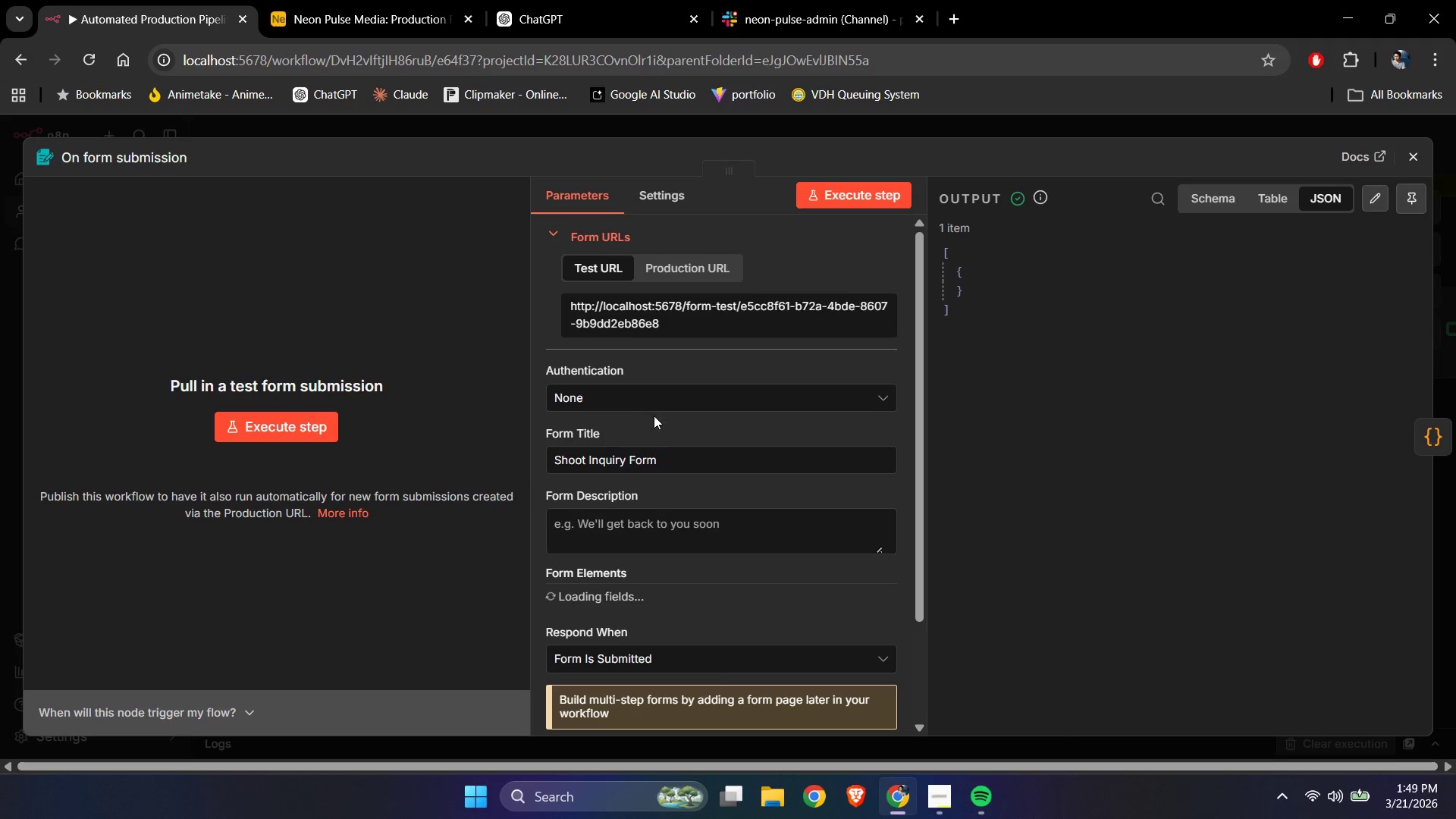 
left_click([284, 418])
 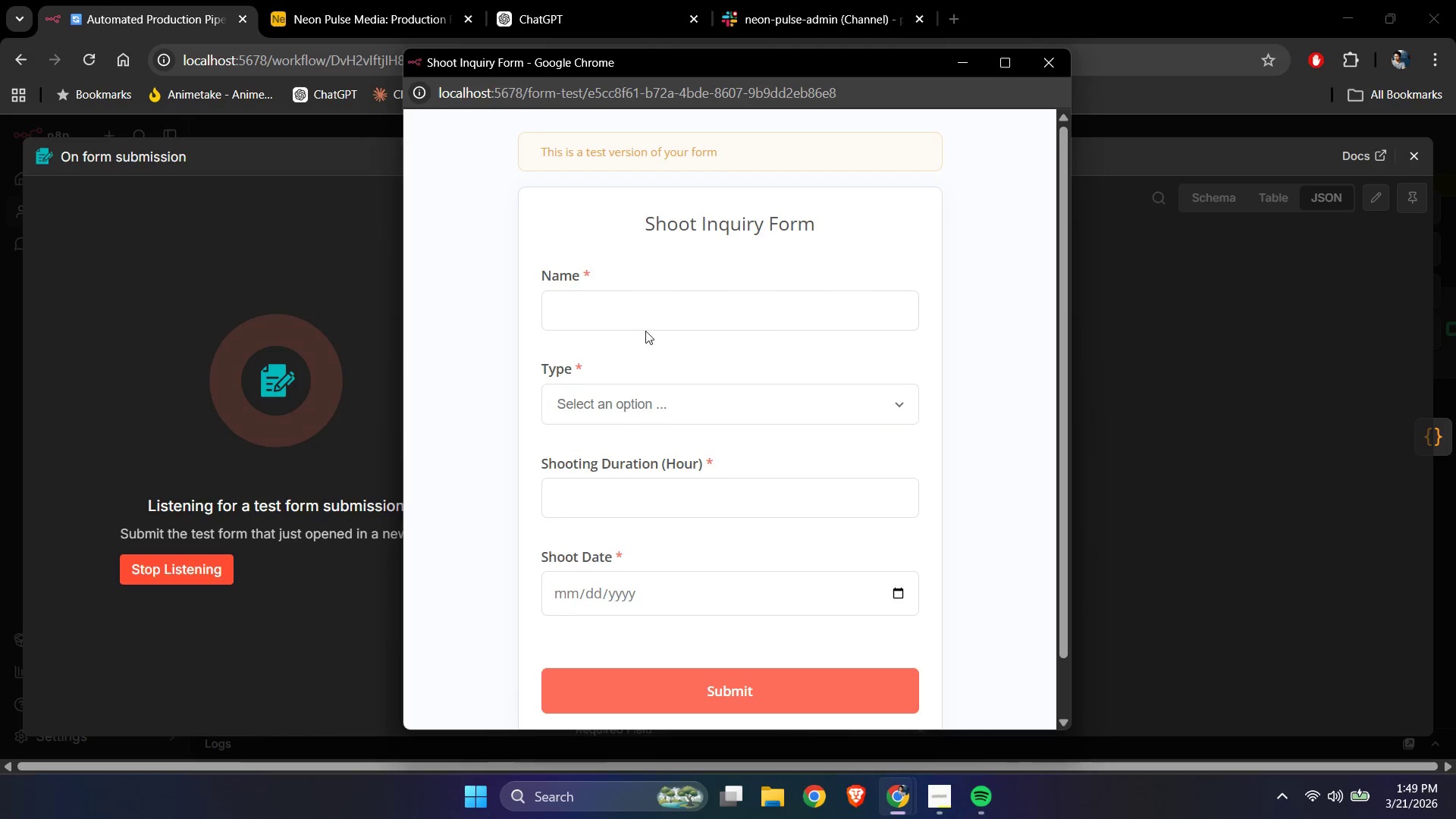 
left_click([635, 306])
 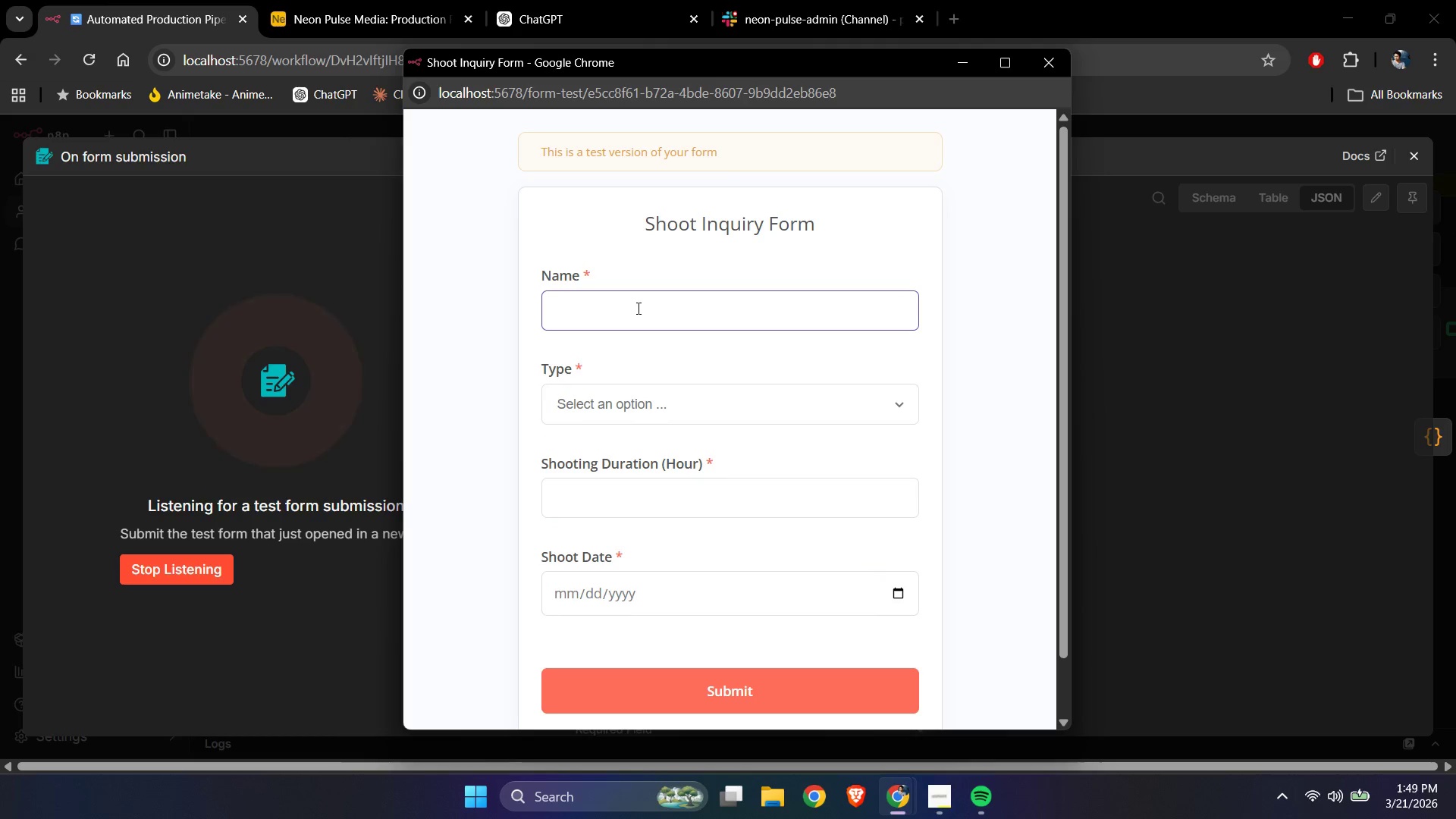 
type(john doe)
key(Tab)
 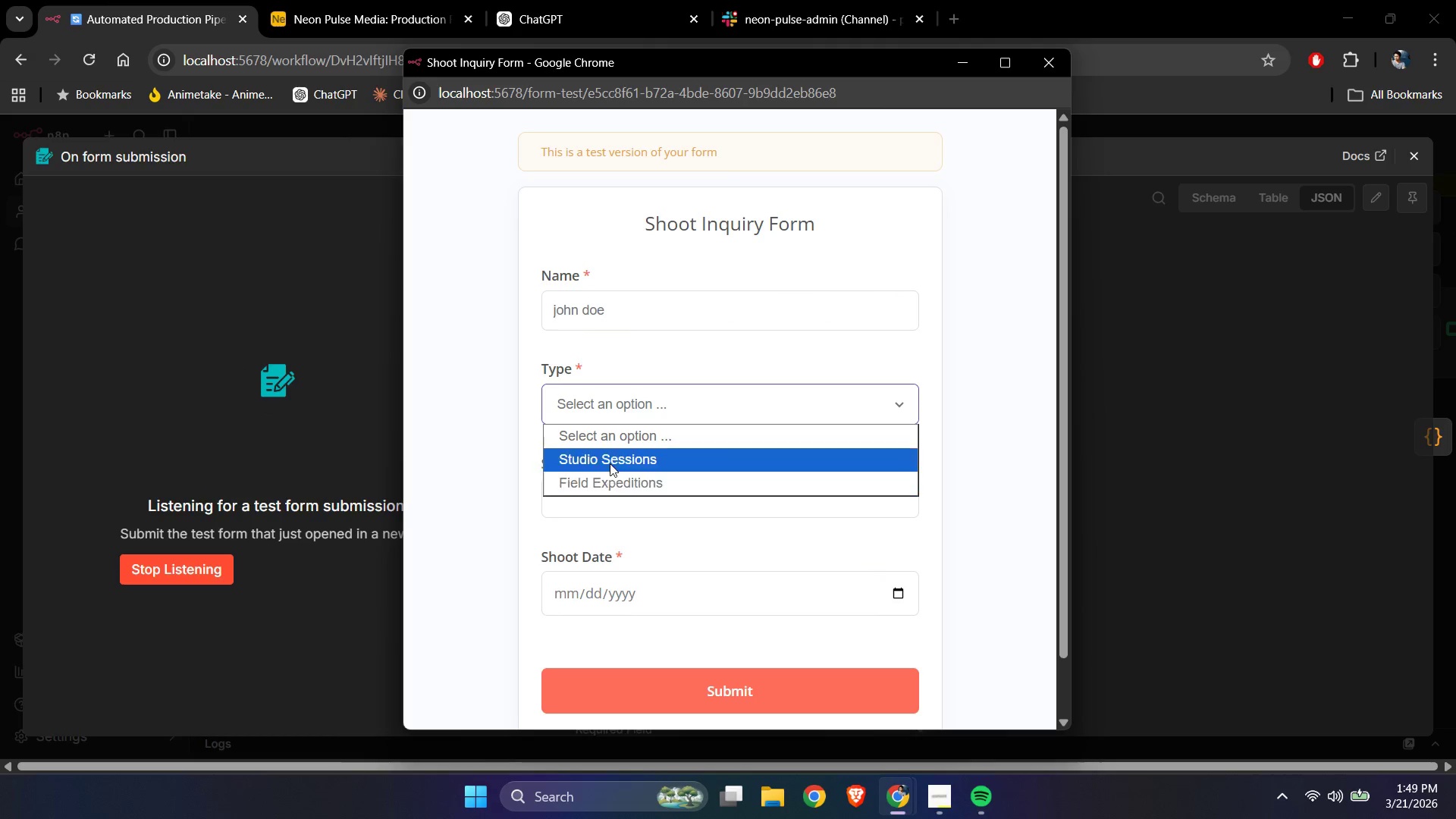 
double_click([610, 530])
 